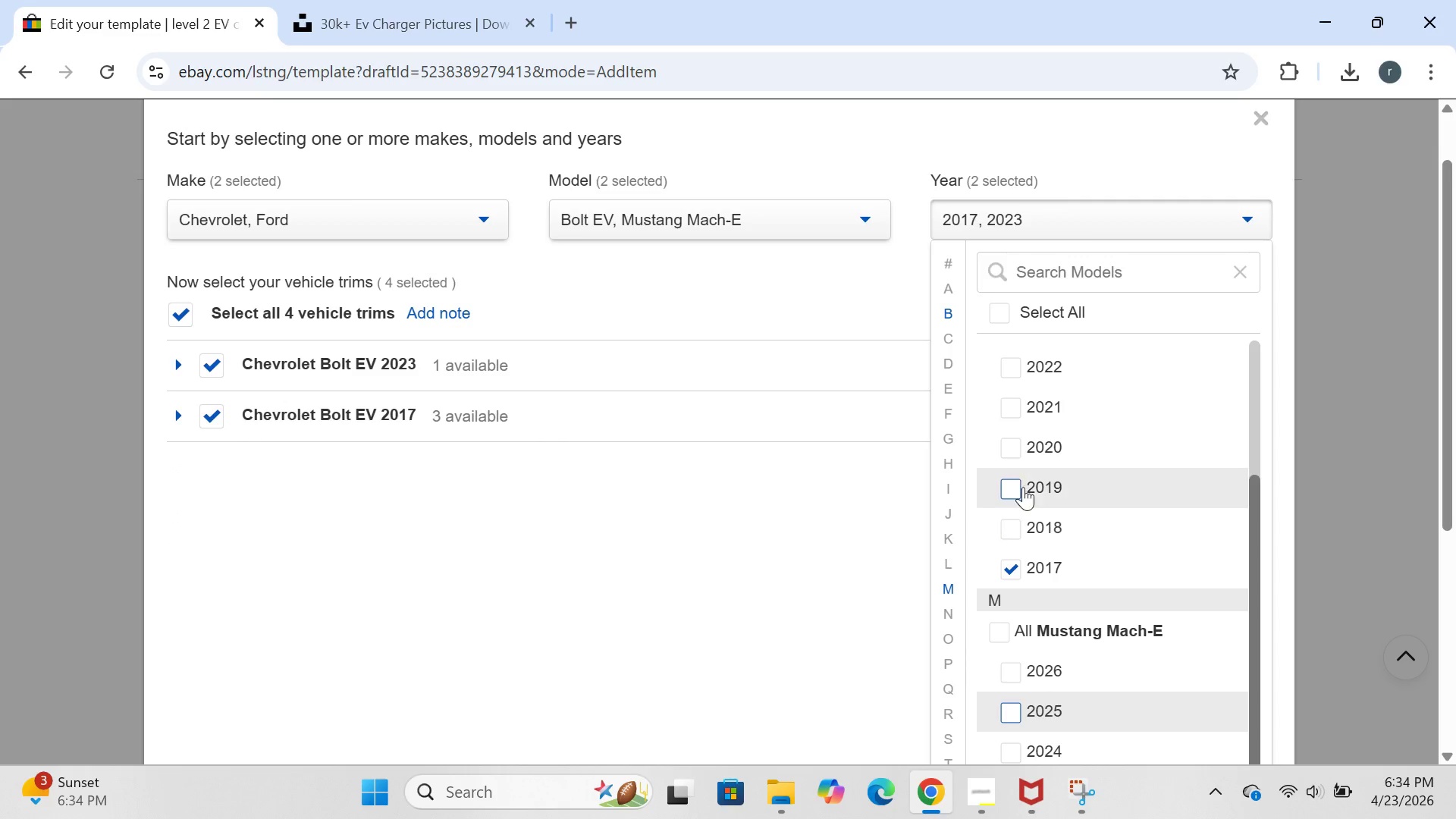 
left_click([1018, 402])
 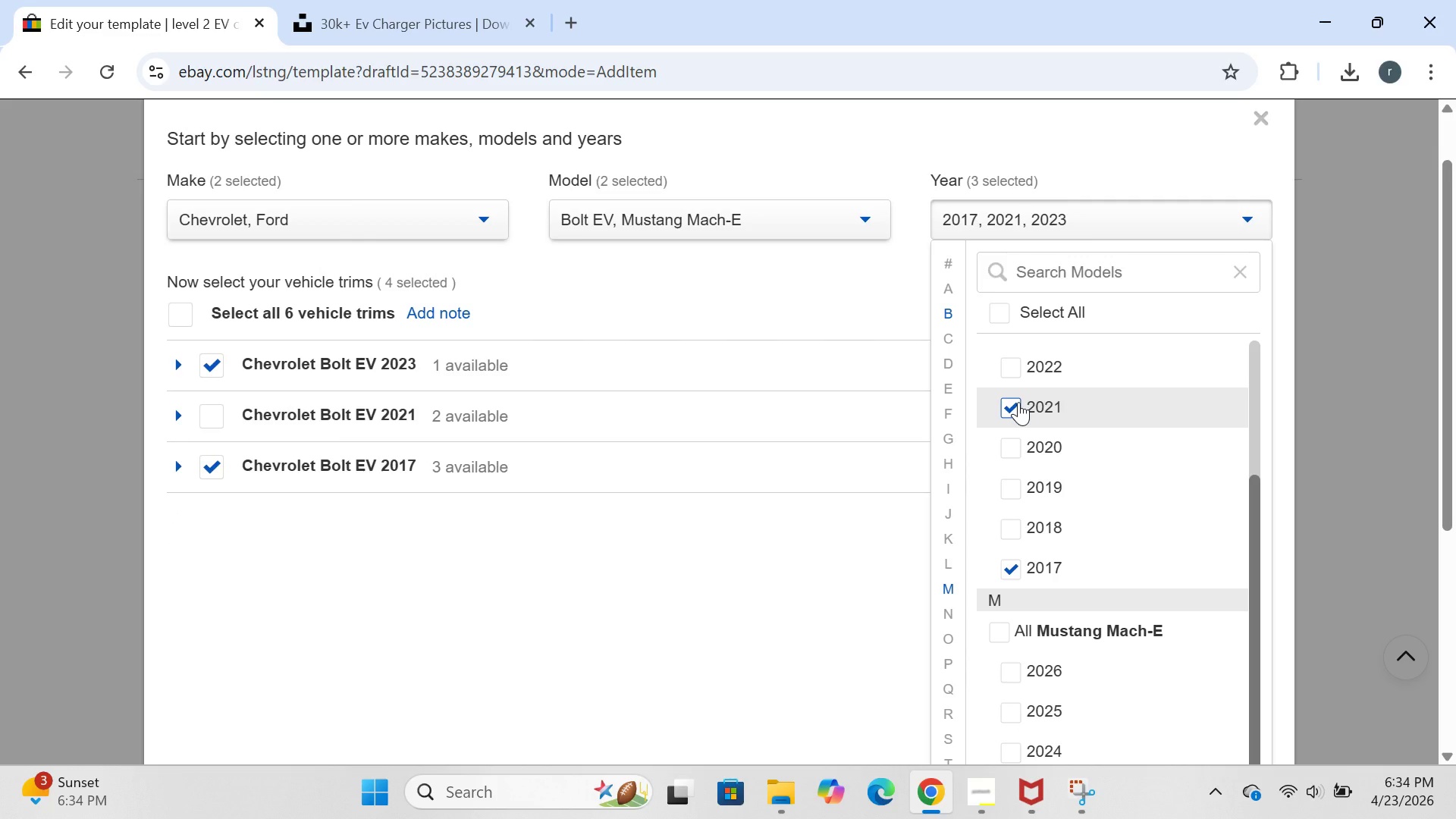 
left_click([1018, 402])
 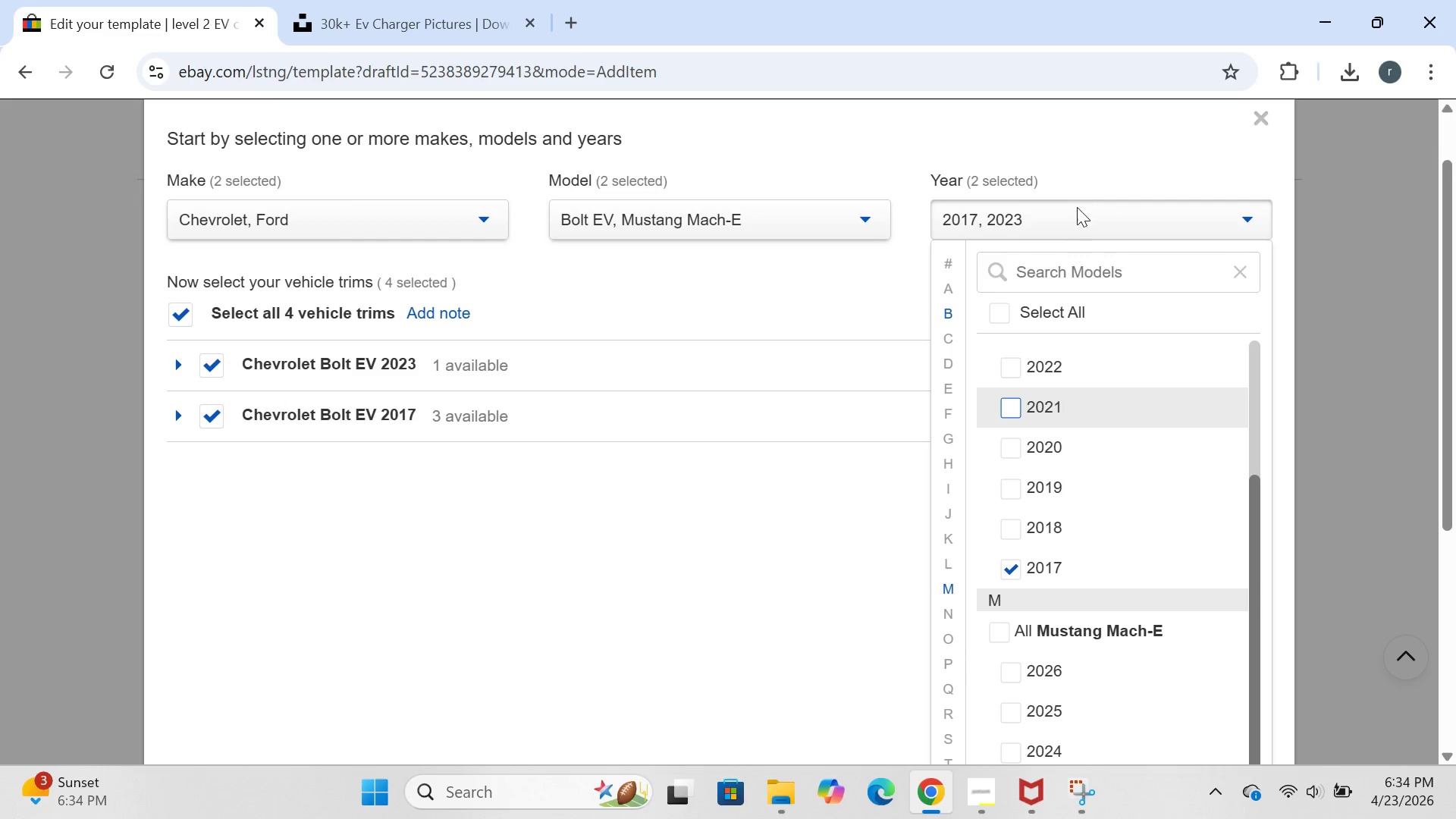 
left_click([1071, 212])
 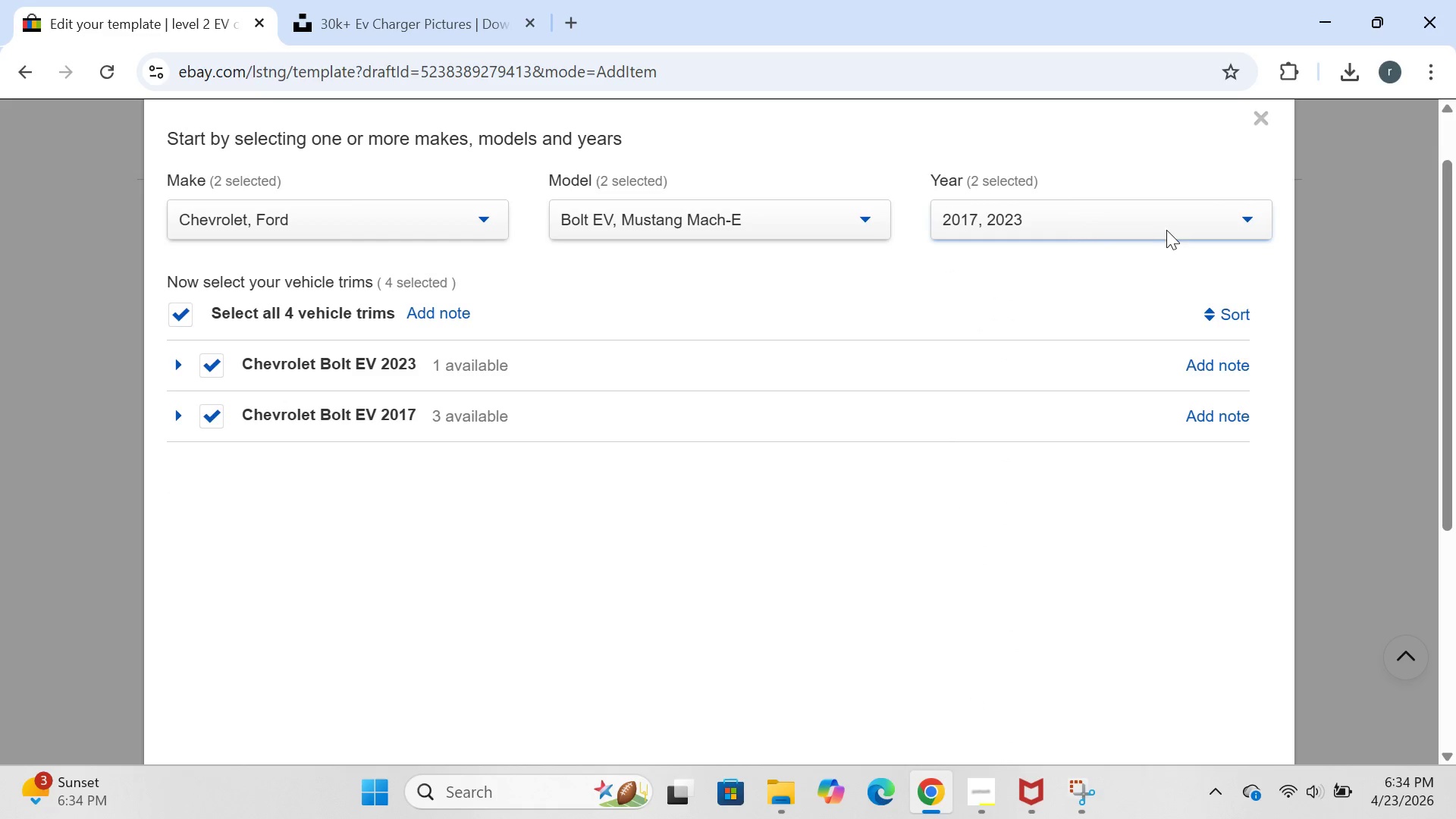 
left_click([1181, 228])
 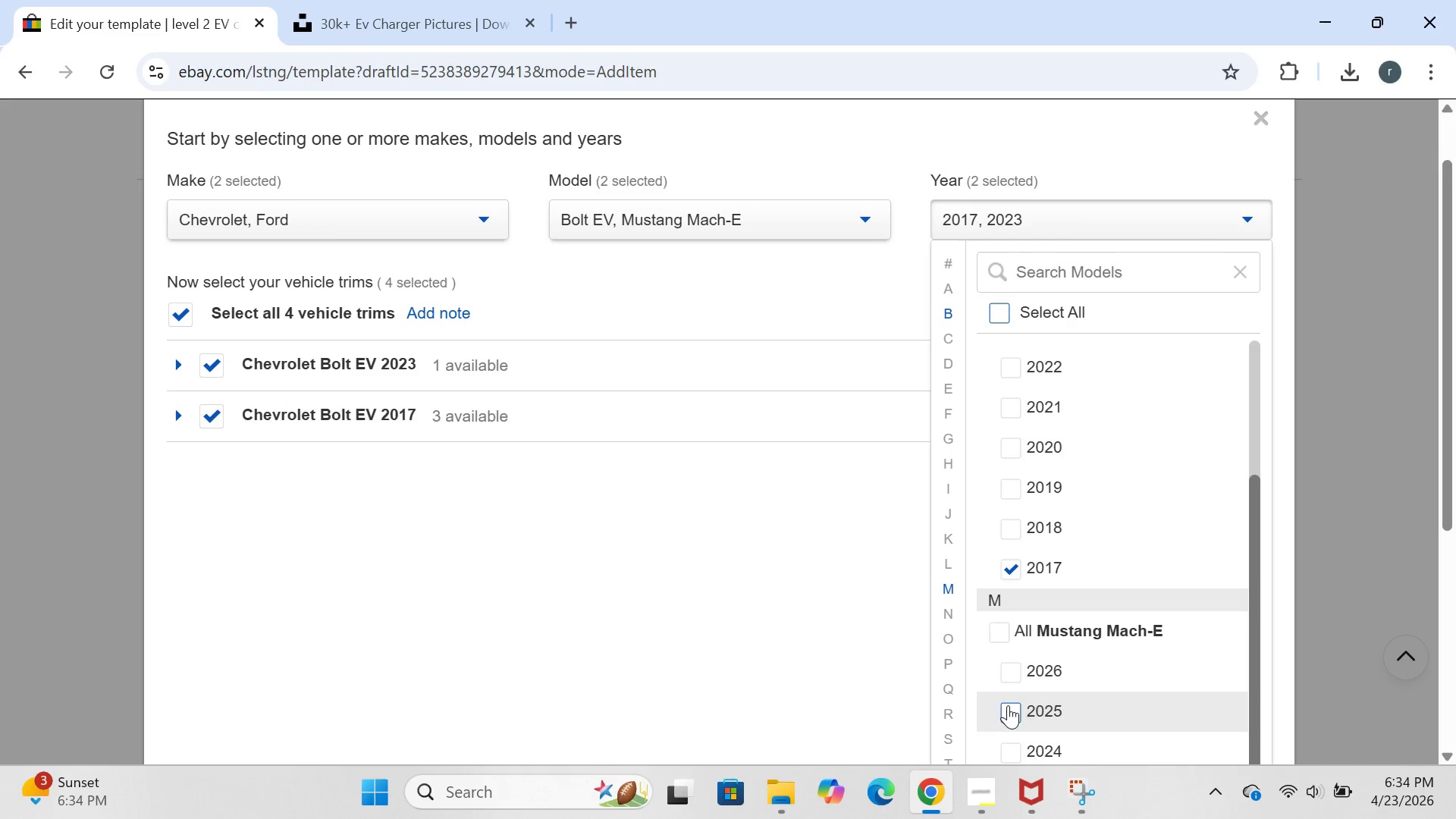 
left_click([1020, 410])
 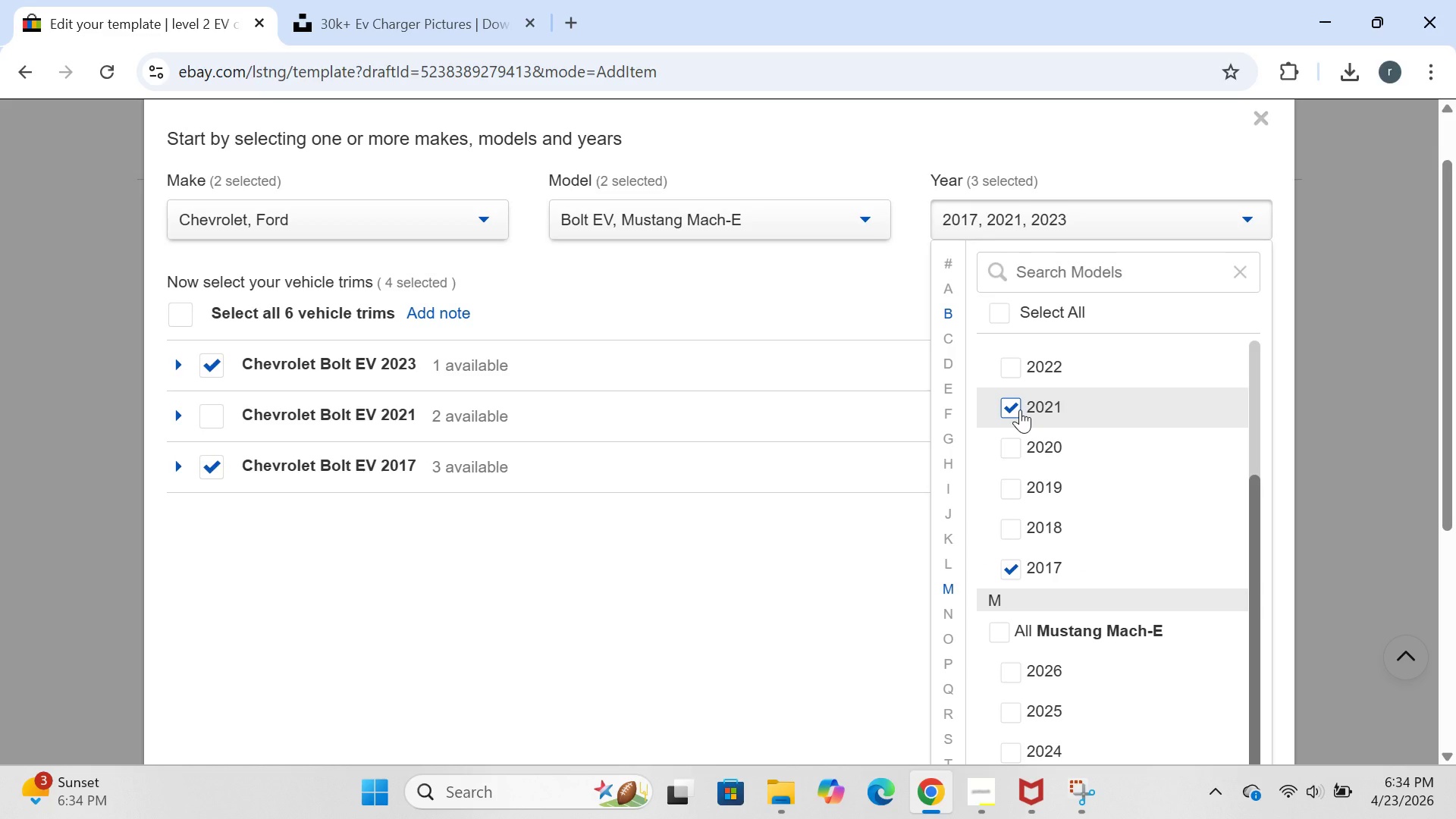 
left_click([1020, 410])
 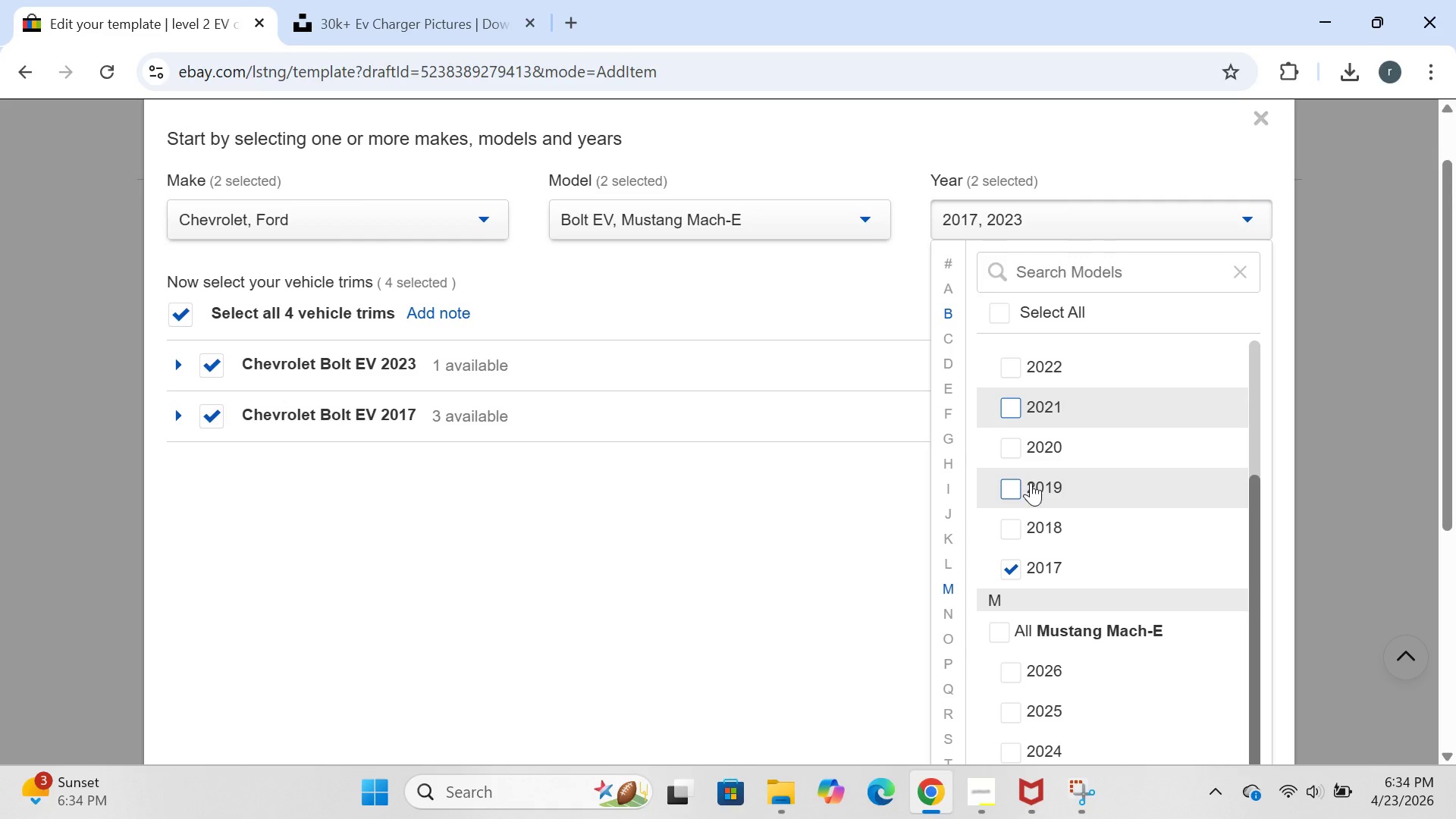 
left_click([1015, 560])
 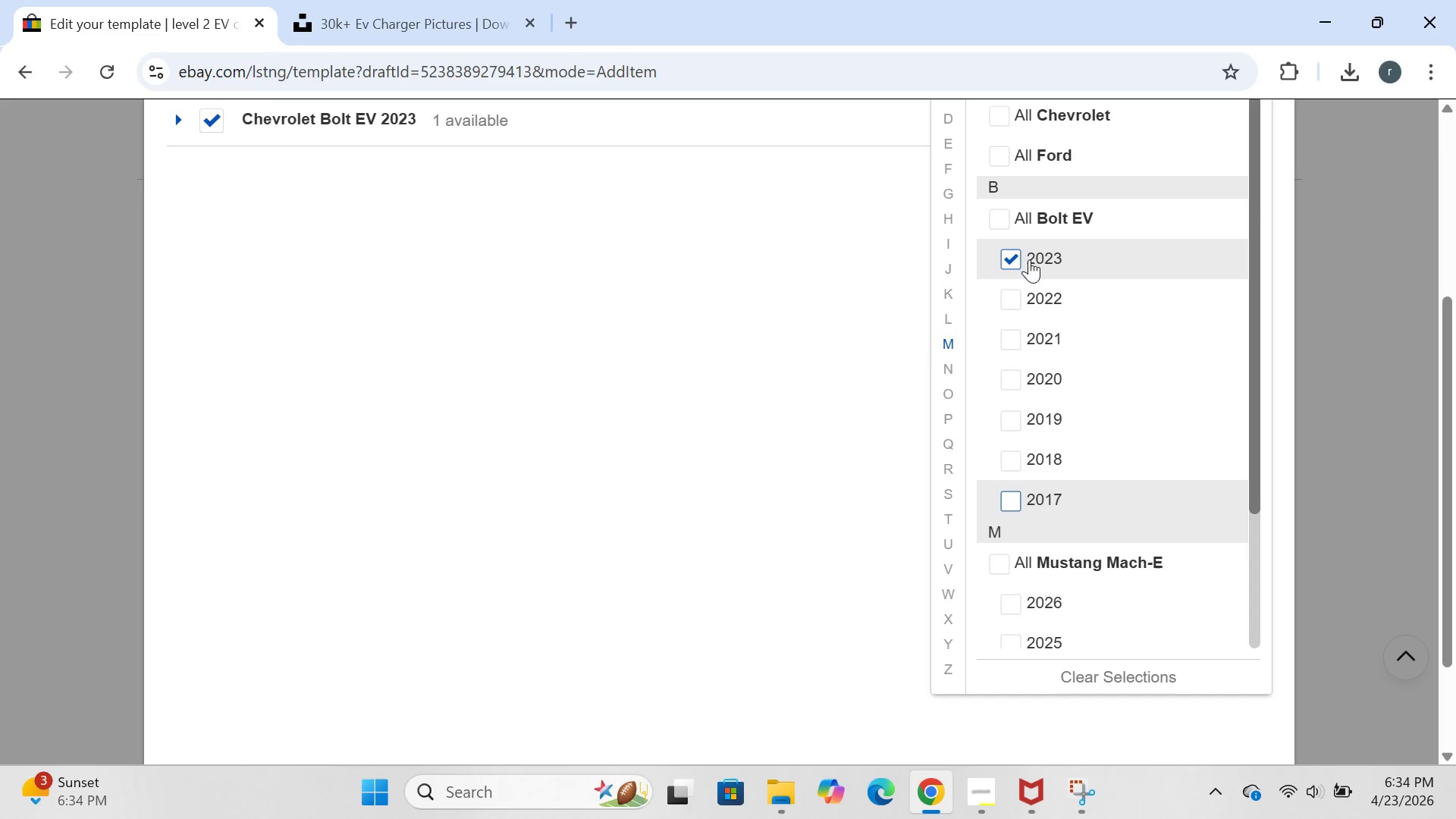 
left_click([1015, 243])
 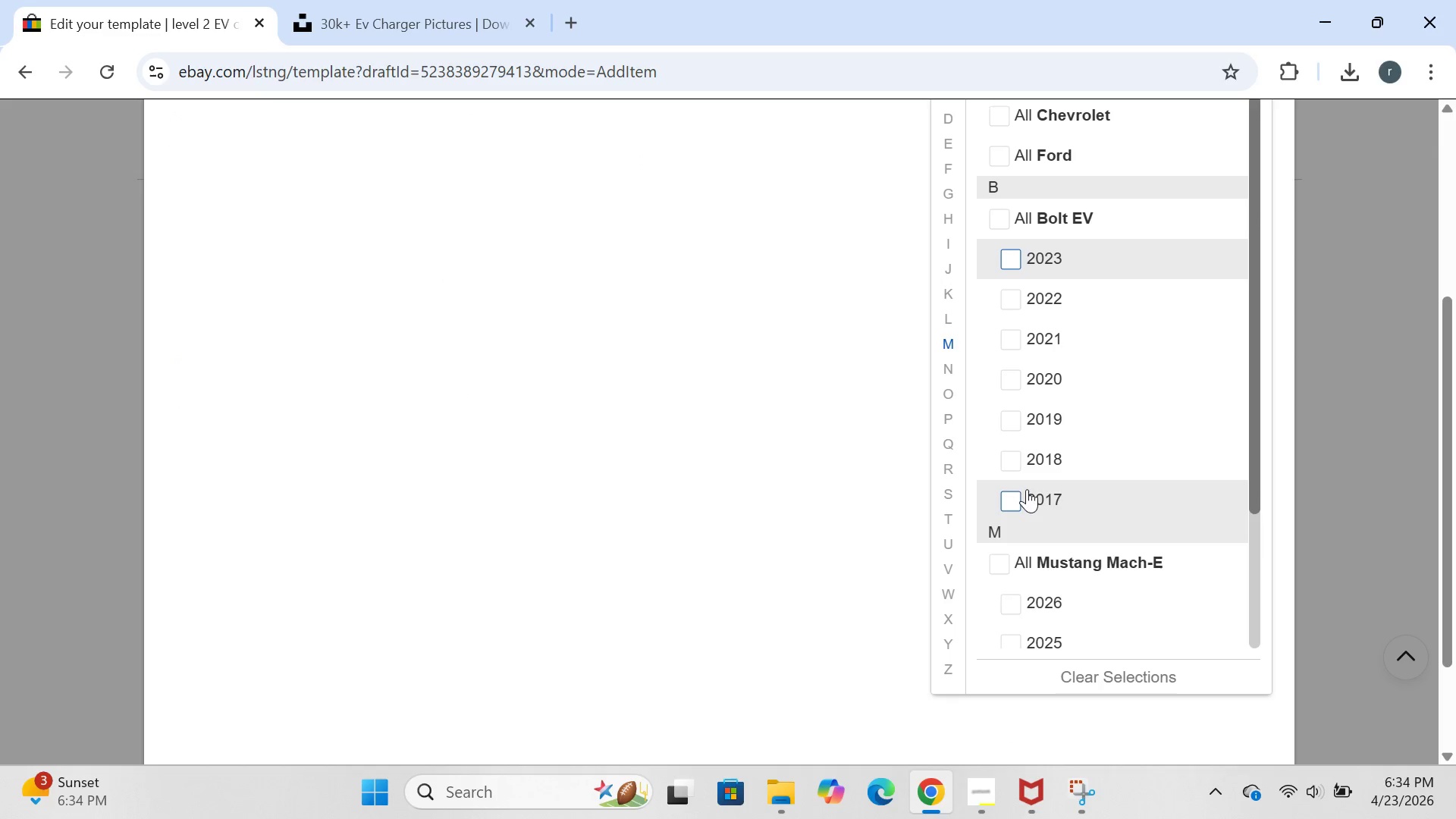 
left_click([1010, 489])
 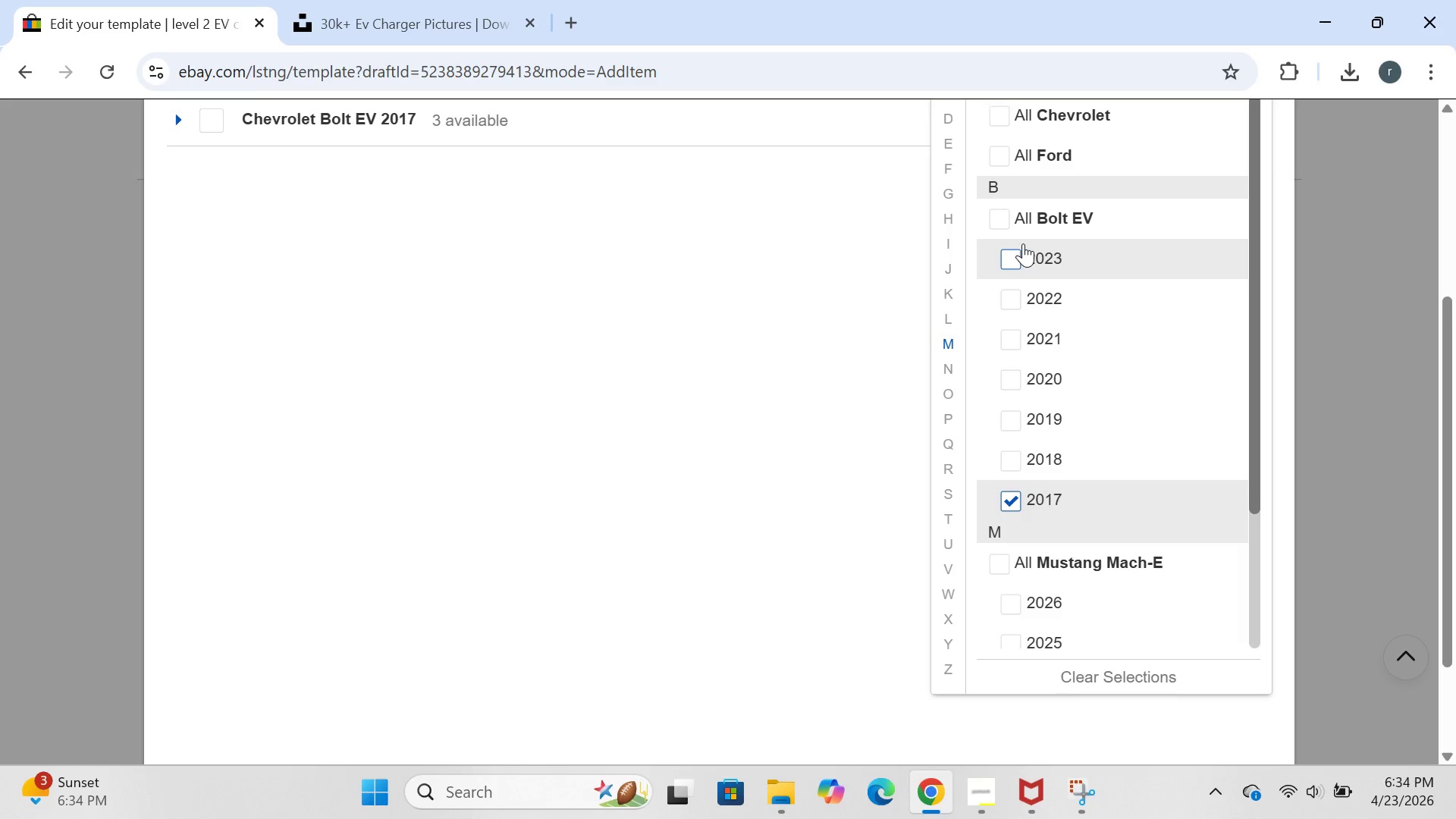 
left_click([1023, 243])
 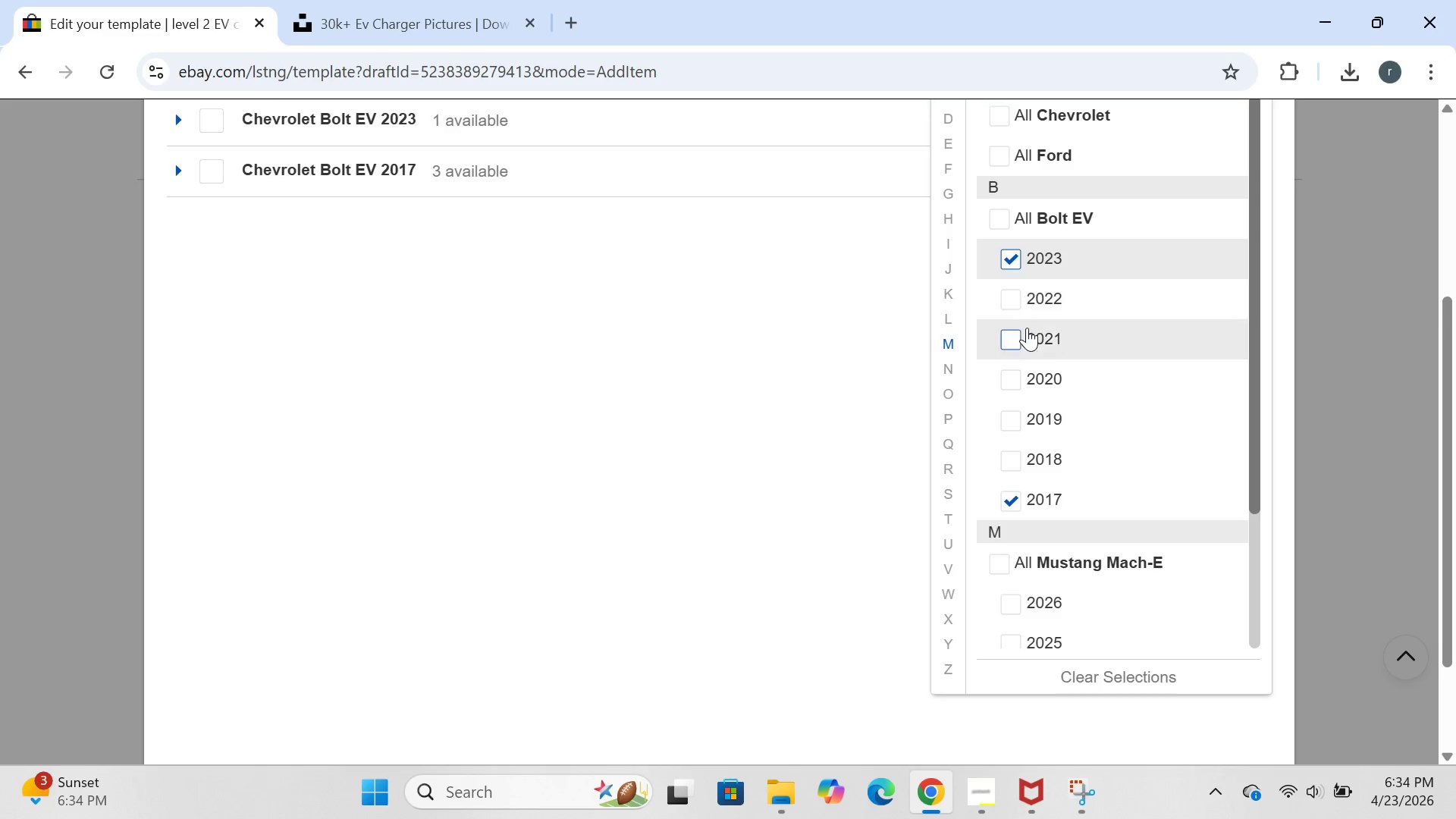 
left_click([1025, 330])
 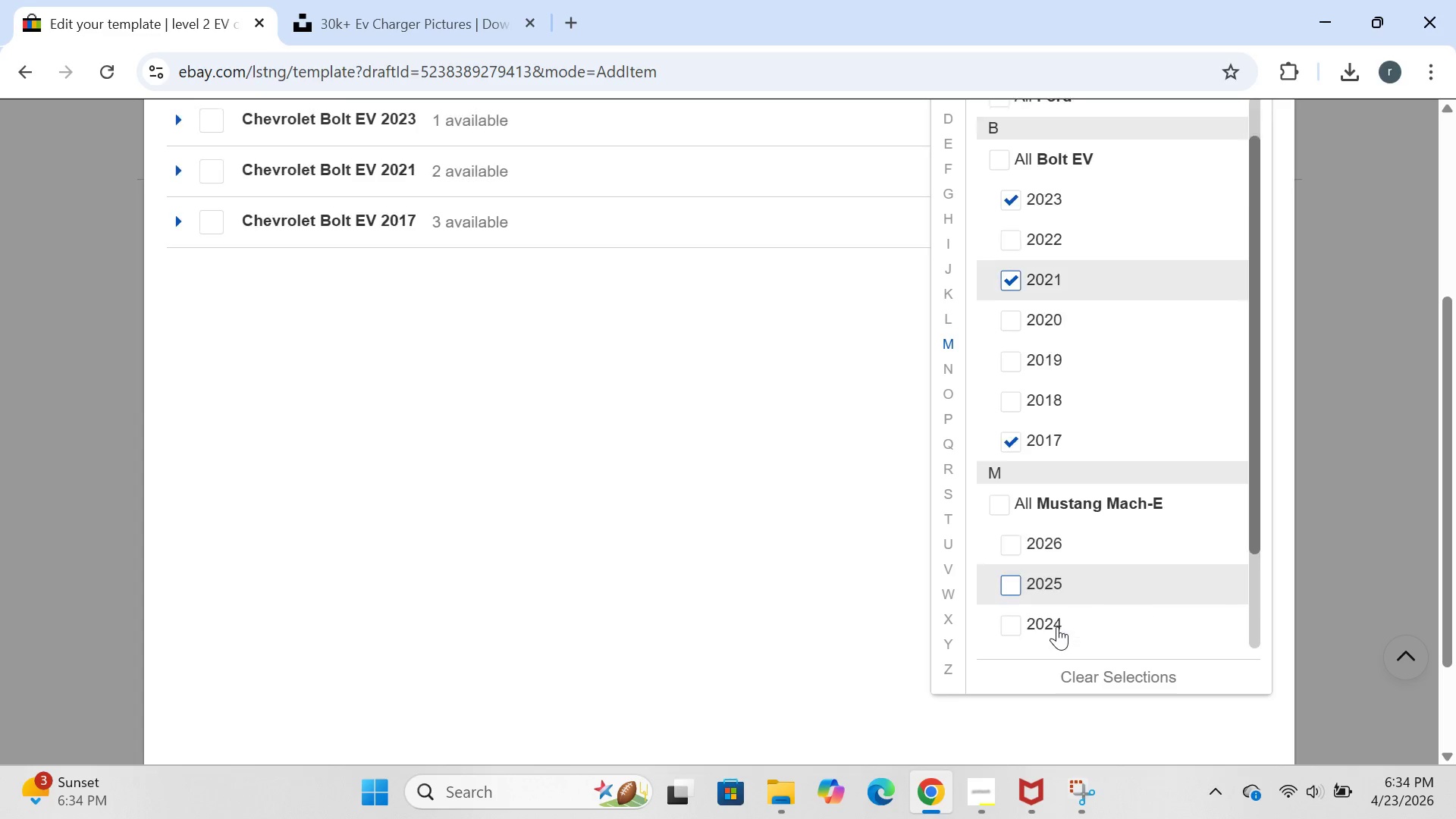 
left_click([1017, 562])
 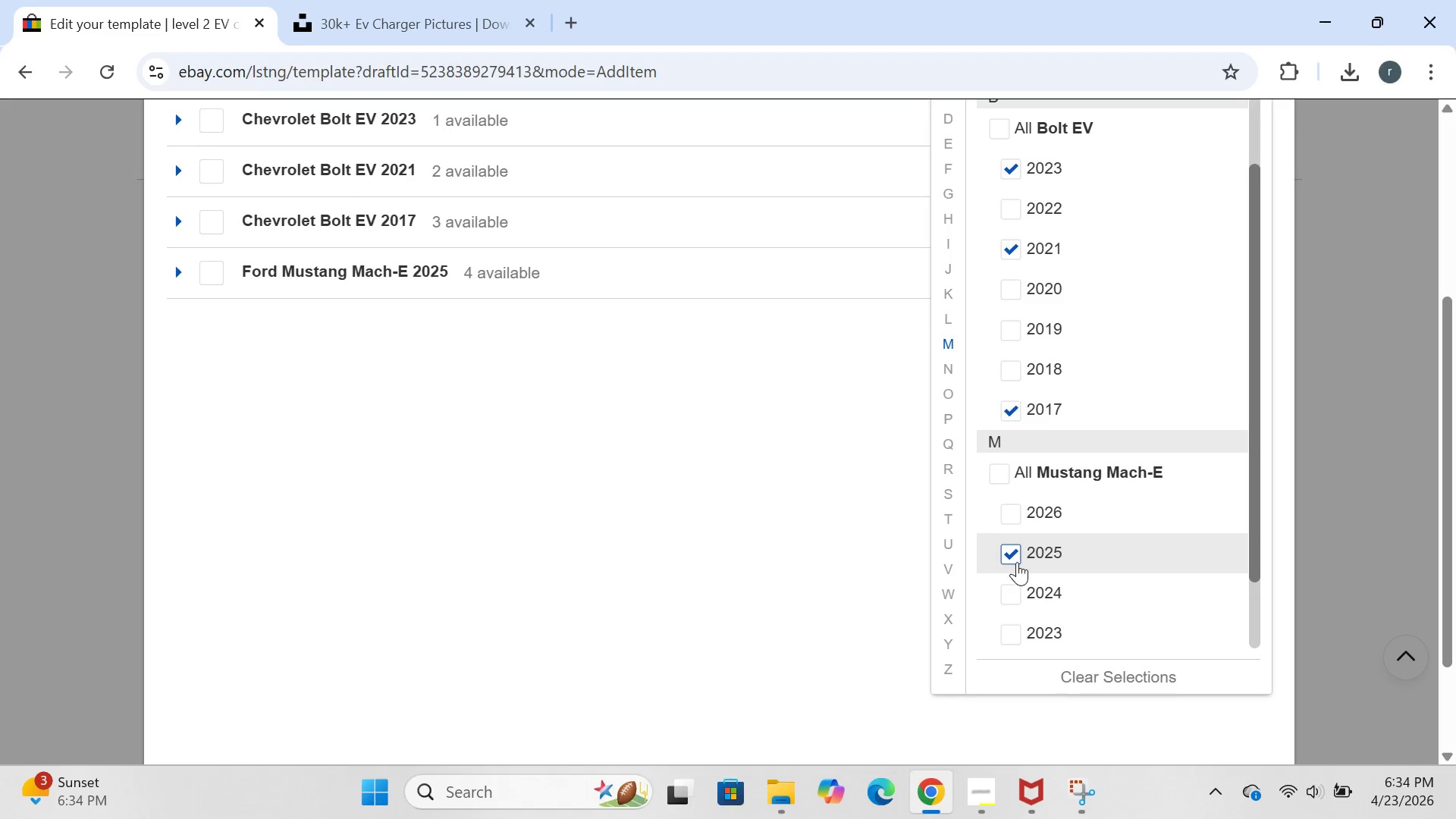 
mouse_move([1046, 486])
 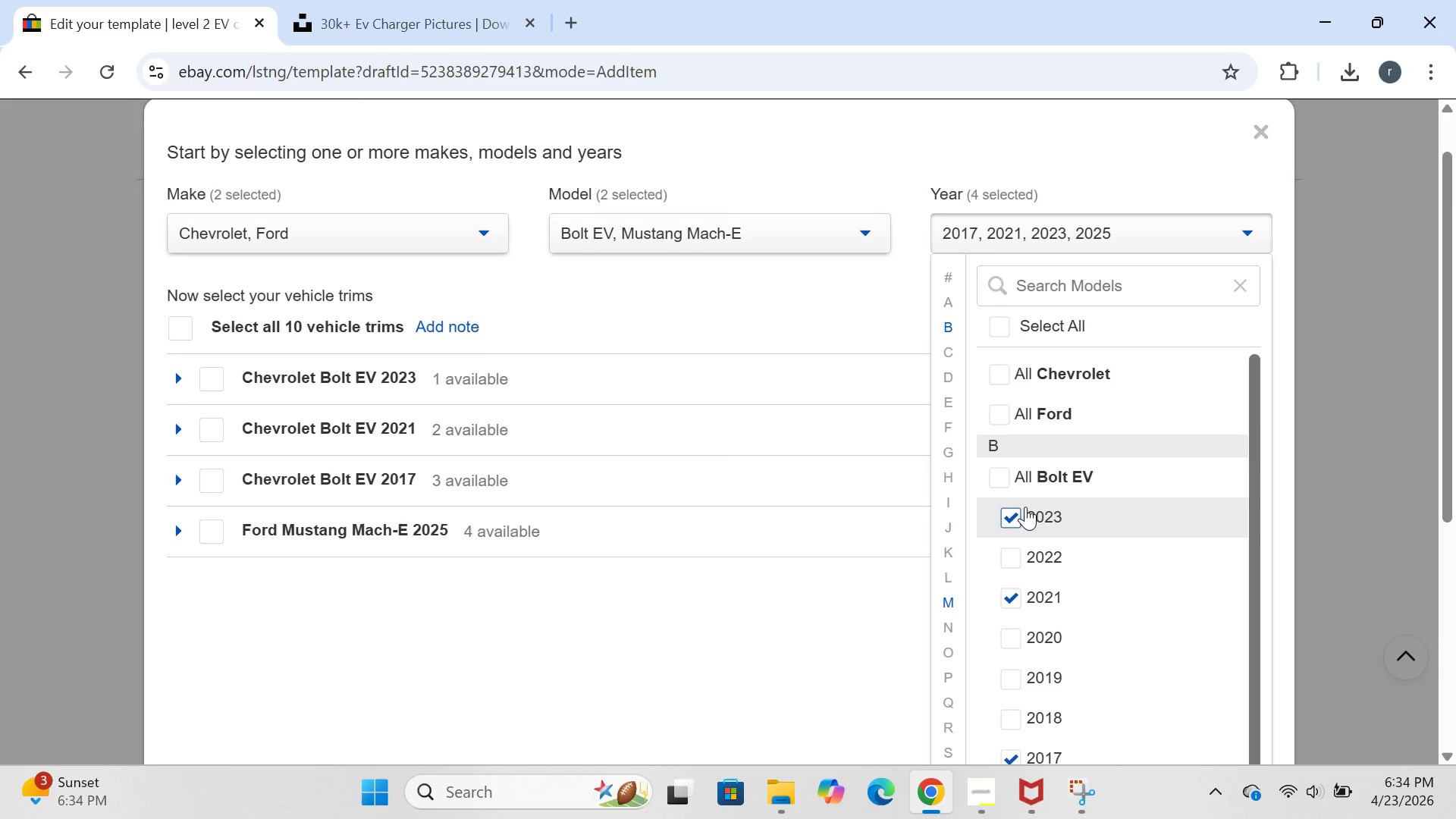 
left_click([1025, 507])
 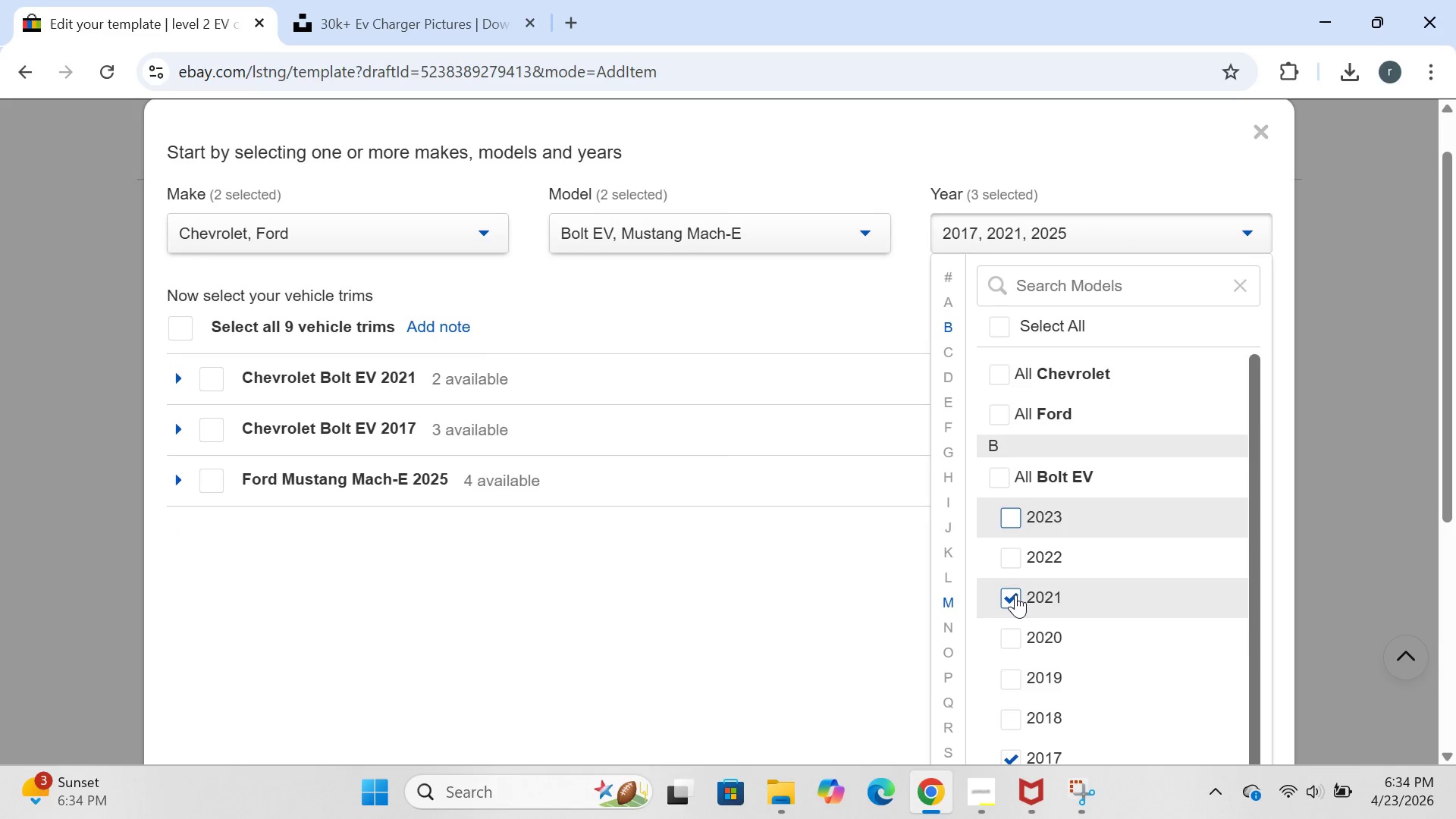 
left_click([1015, 593])
 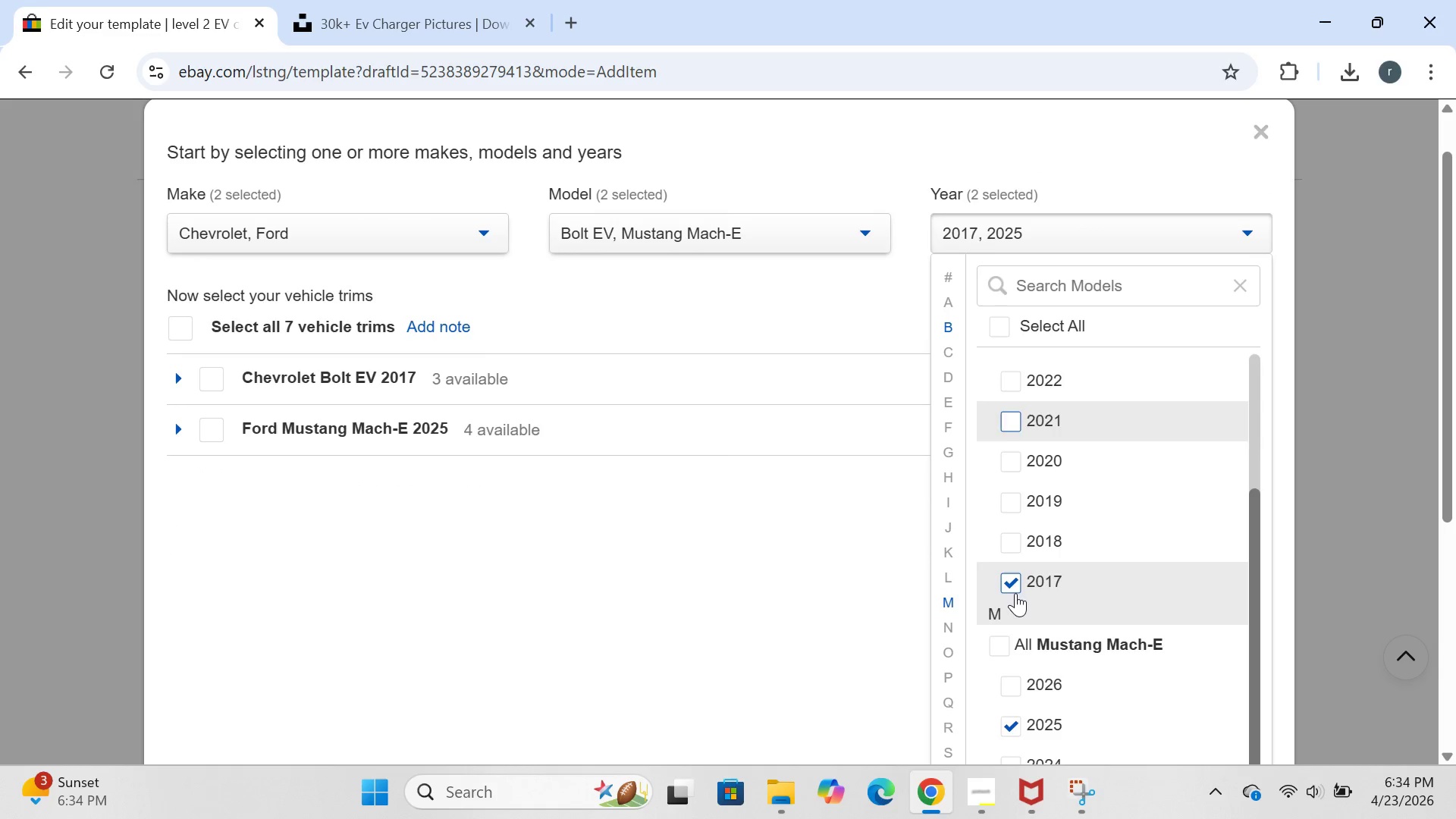 
double_click([1015, 593])
 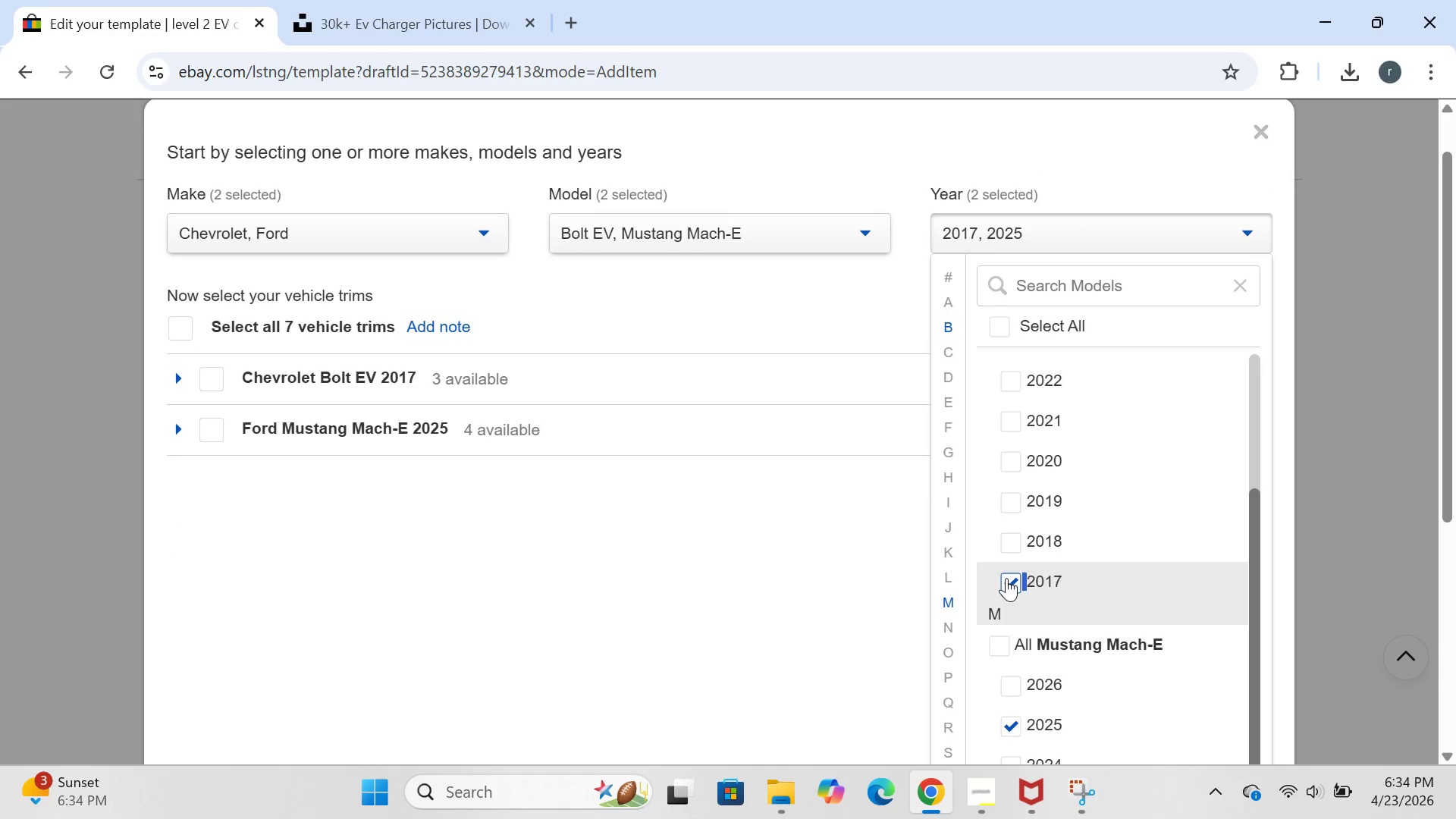 
left_click([1009, 581])
 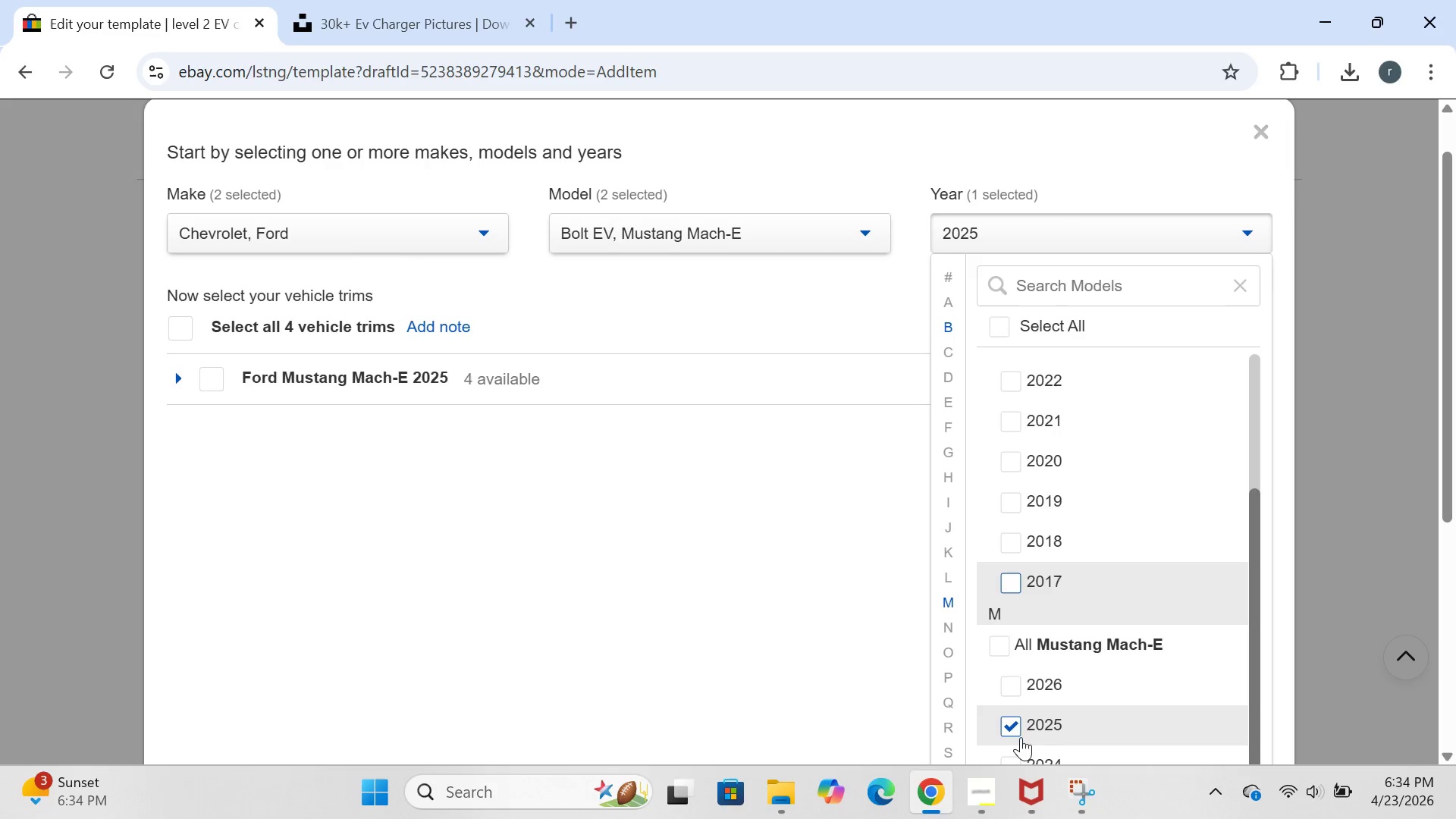 
left_click([1010, 723])
 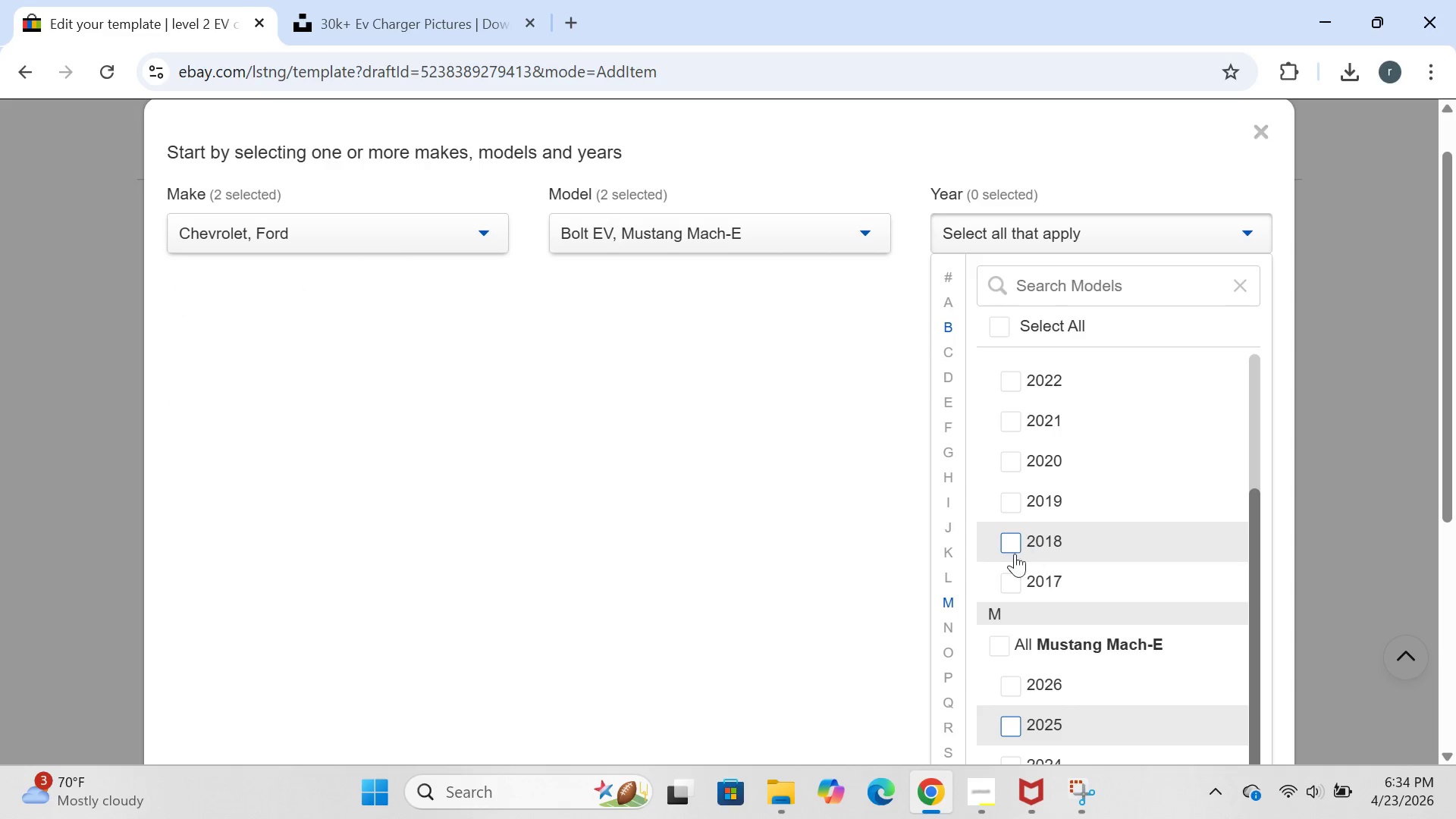 
left_click([1015, 578])
 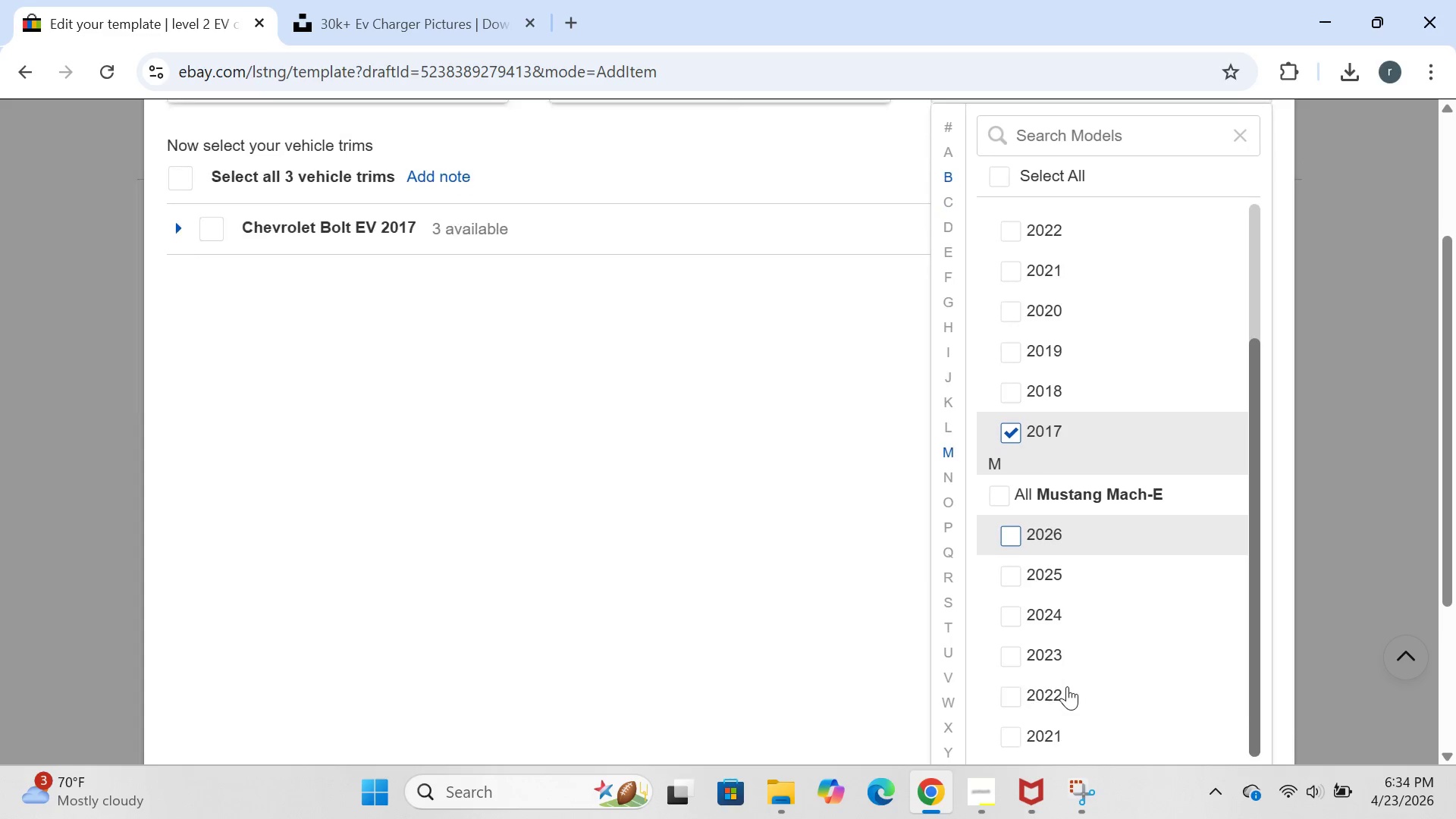 
left_click([996, 662])
 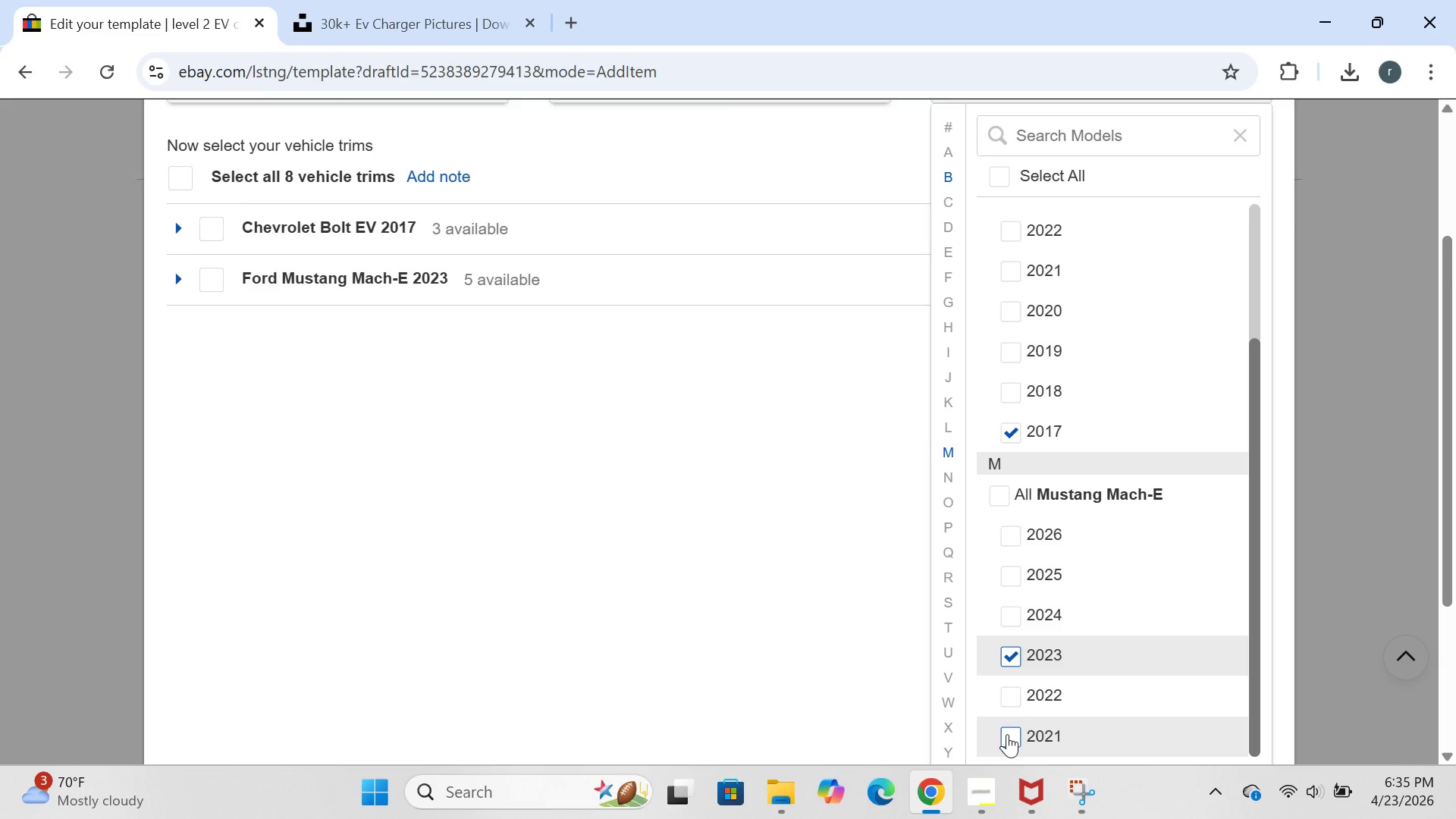 
left_click([1007, 734])
 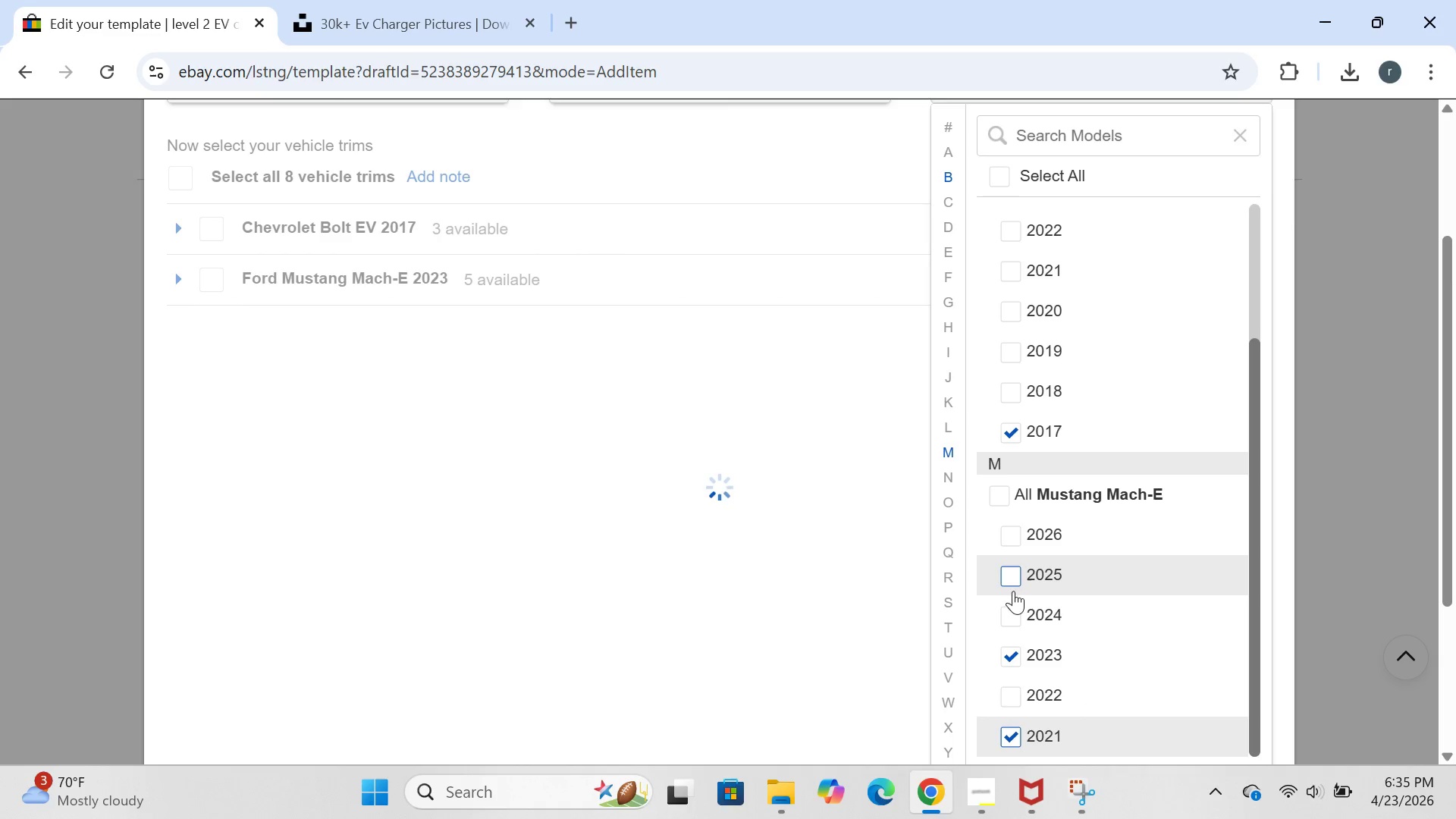 
left_click([1010, 575])
 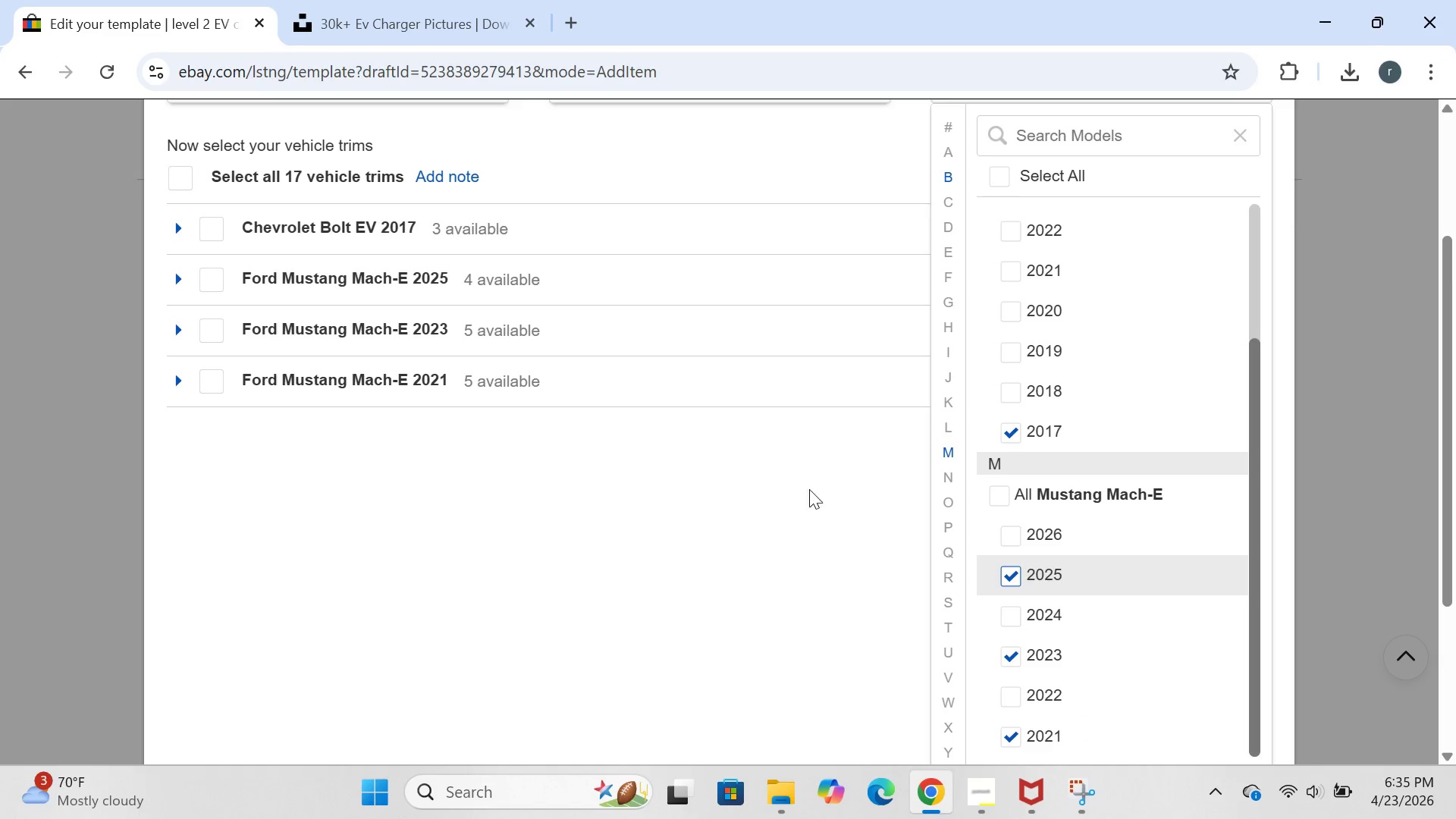 
left_click([780, 478])
 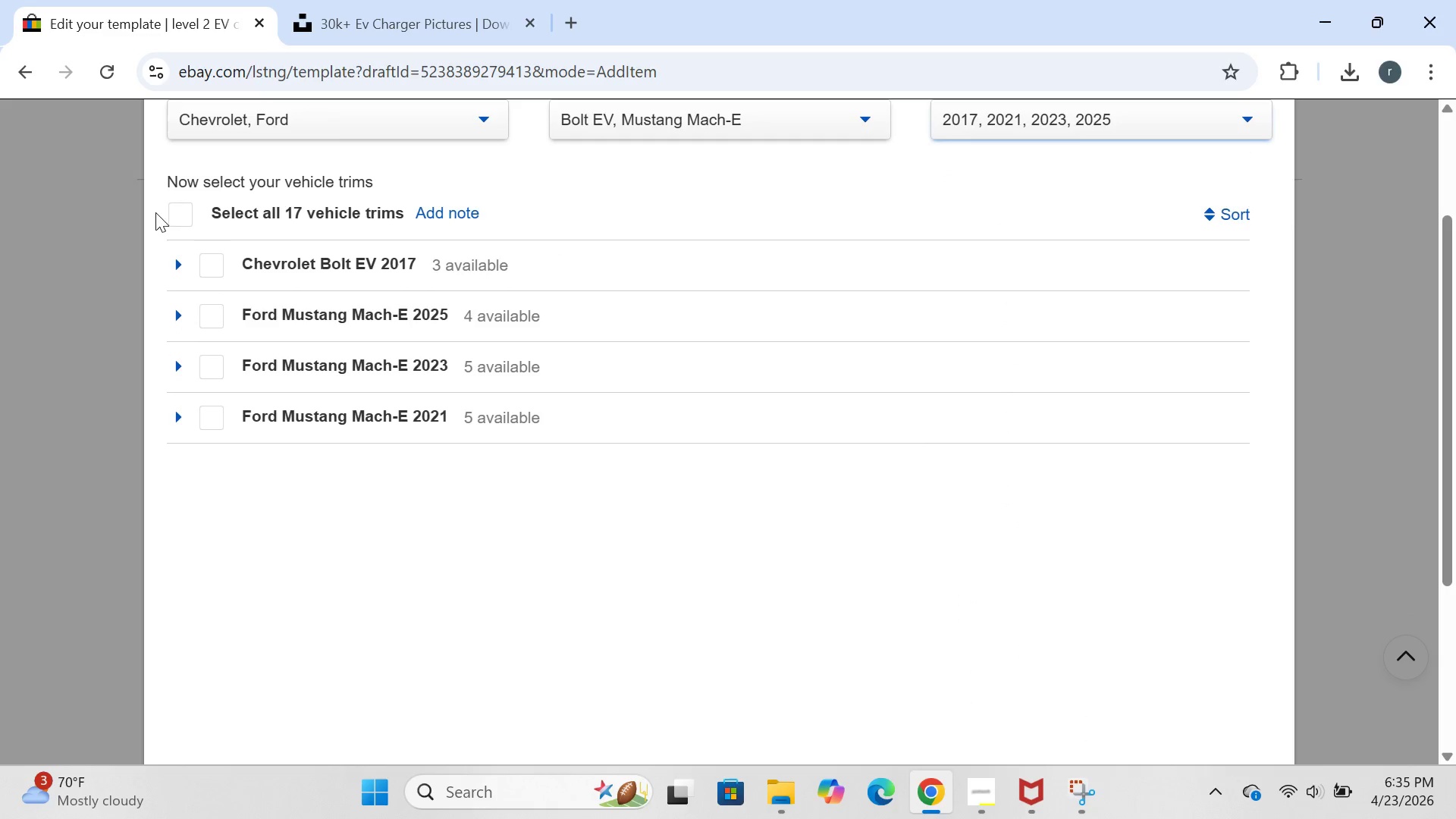 
left_click([190, 206])
 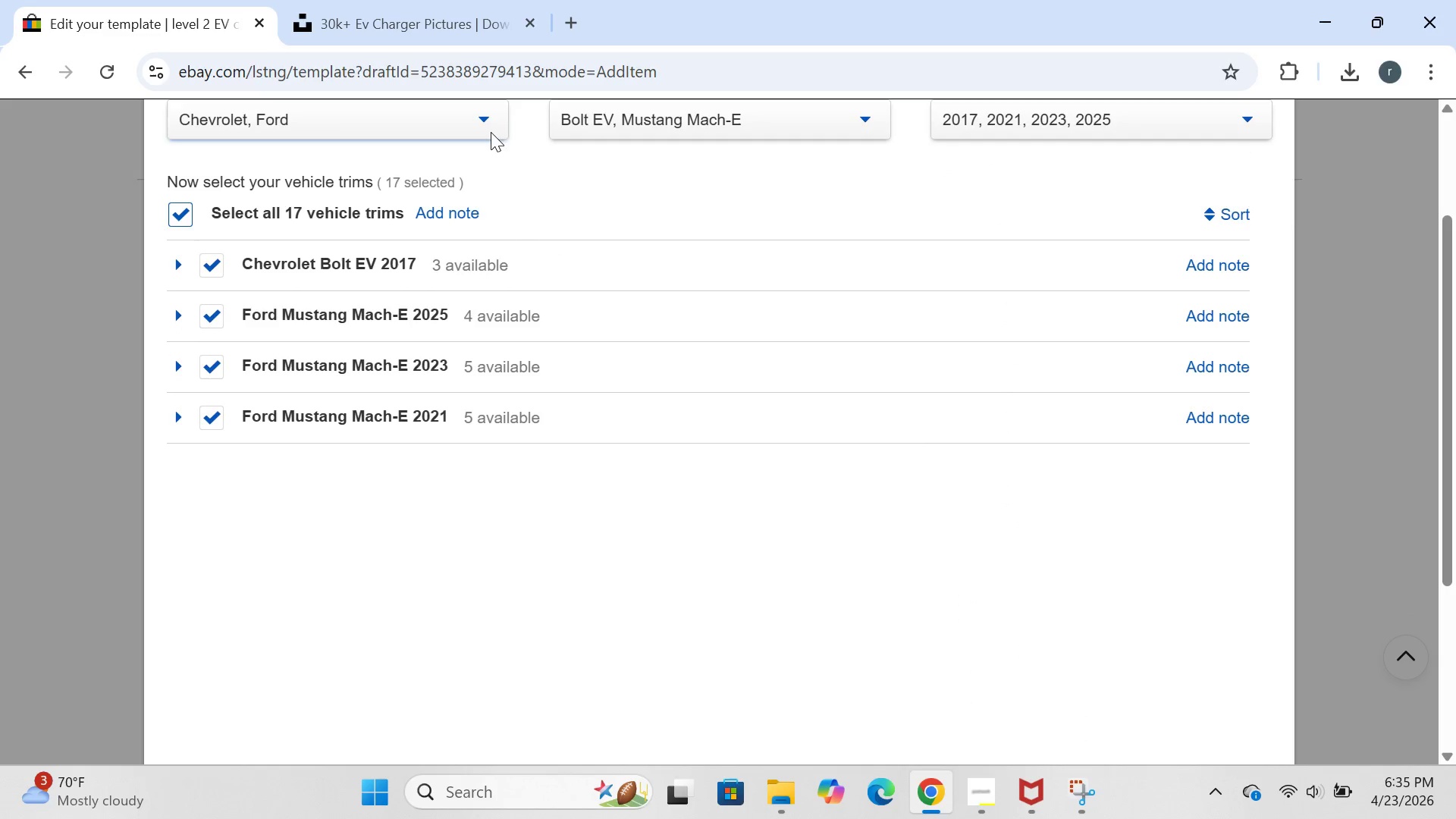 
left_click([482, 121])
 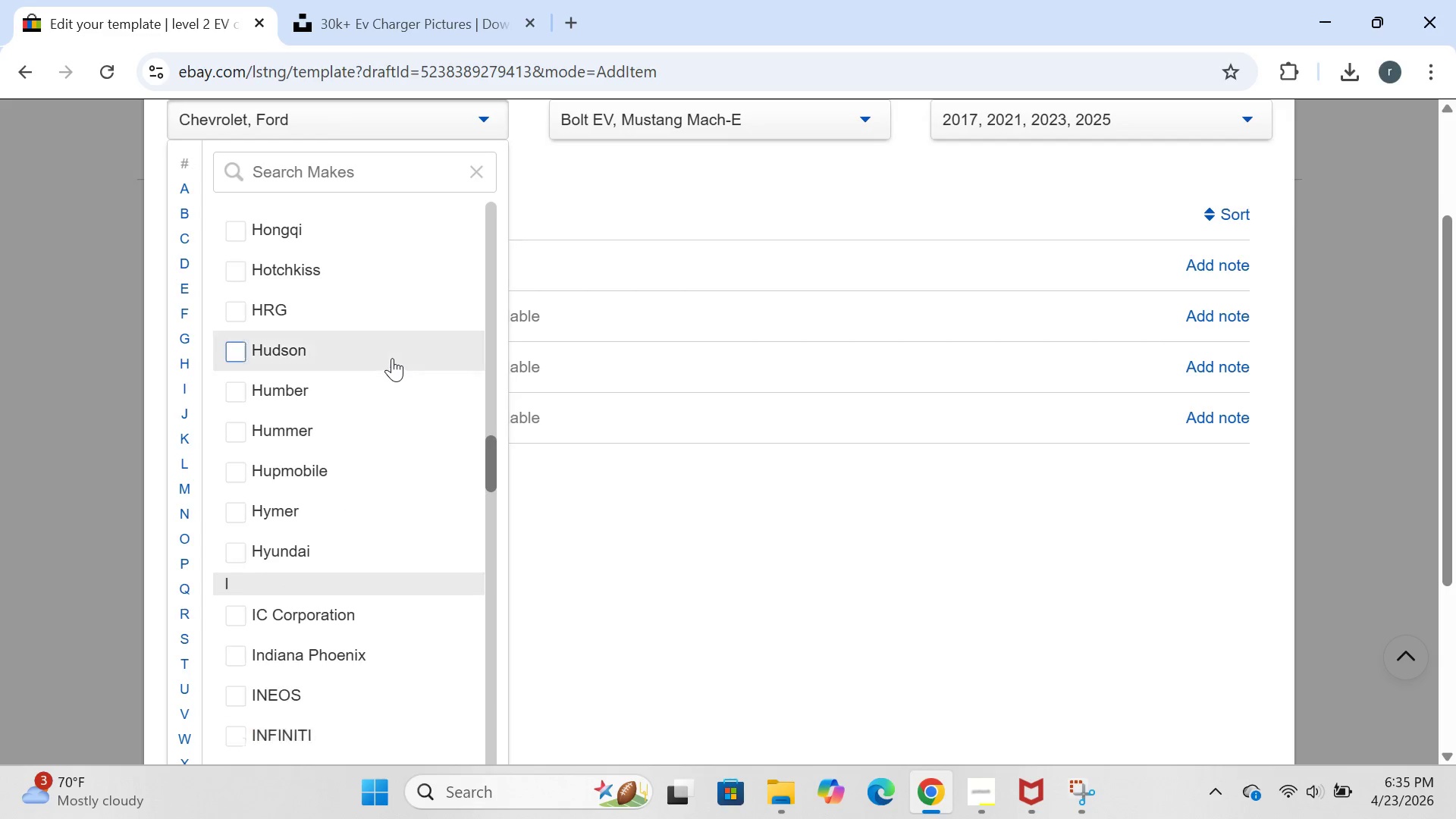 
wait(21.27)
 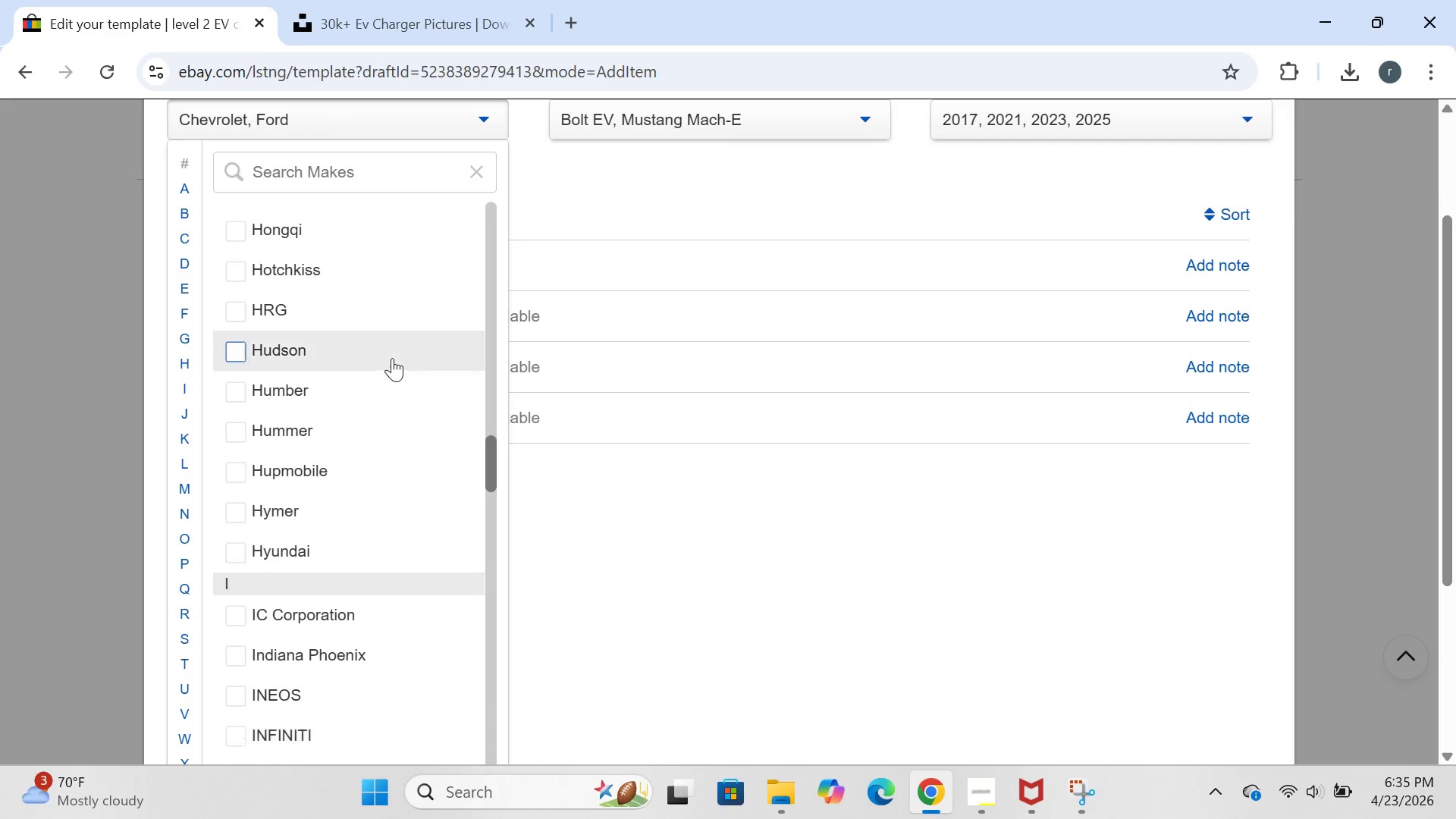 
left_click([237, 676])
 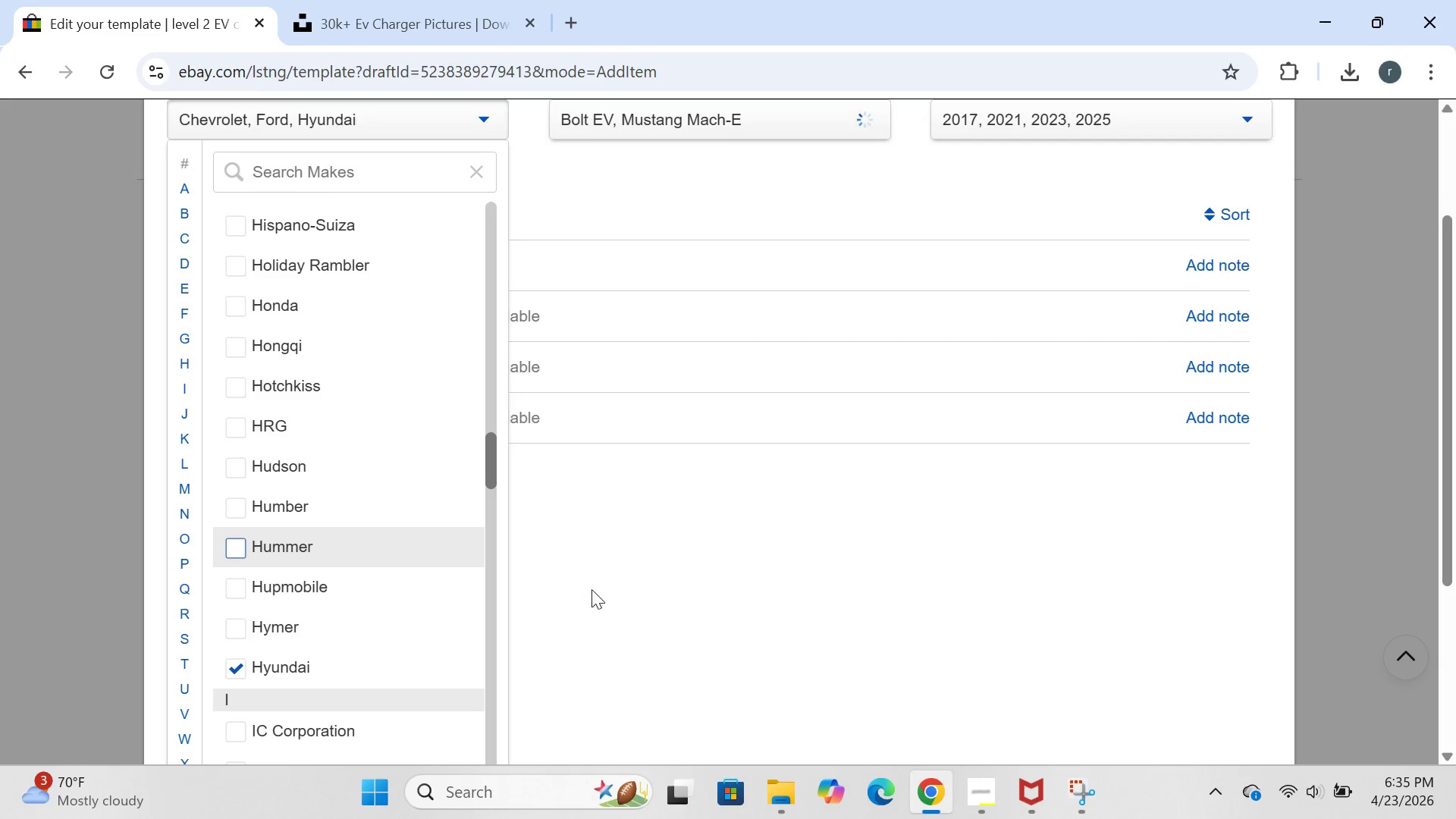 
left_click([601, 592])
 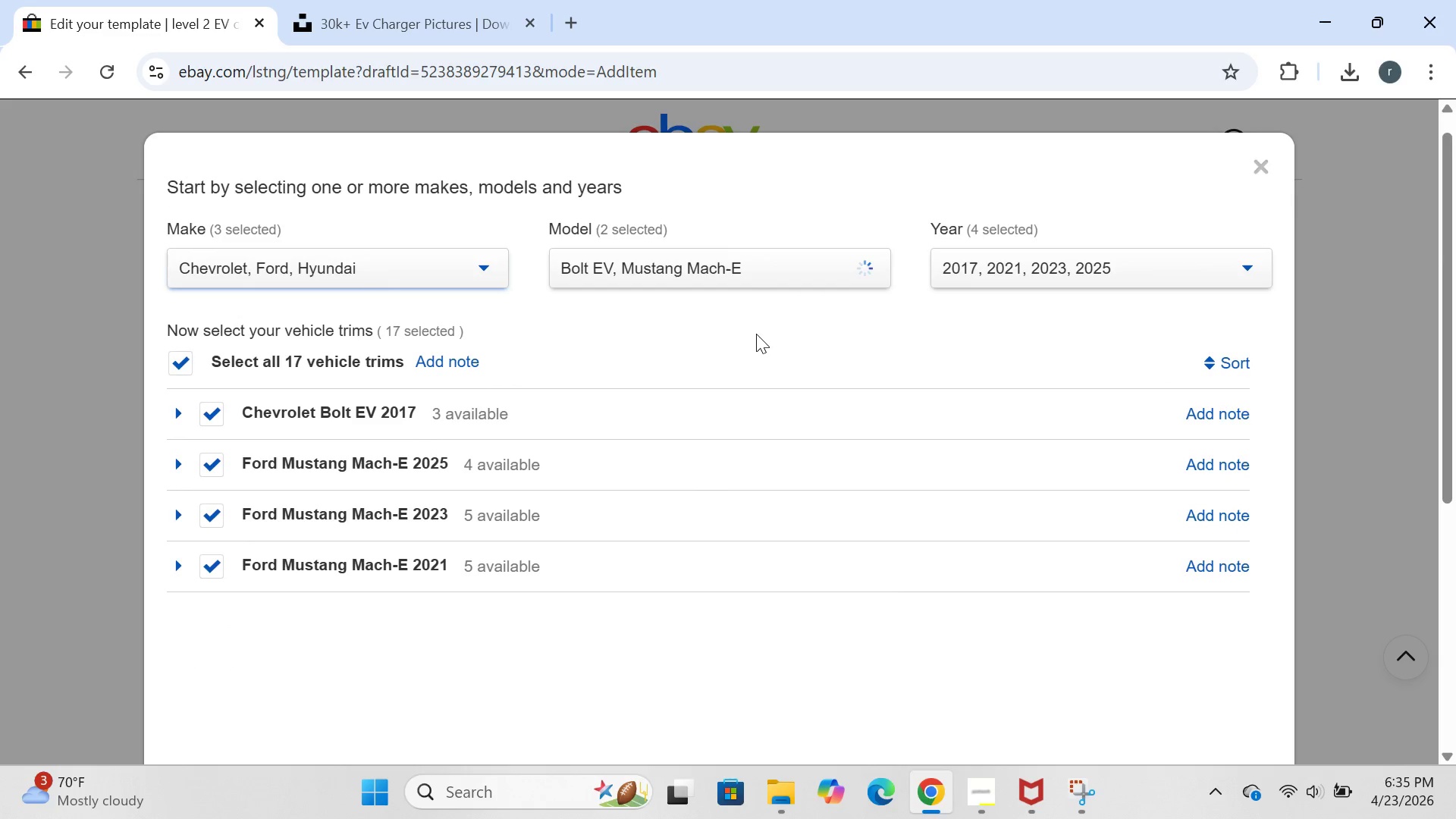 
wait(13.84)
 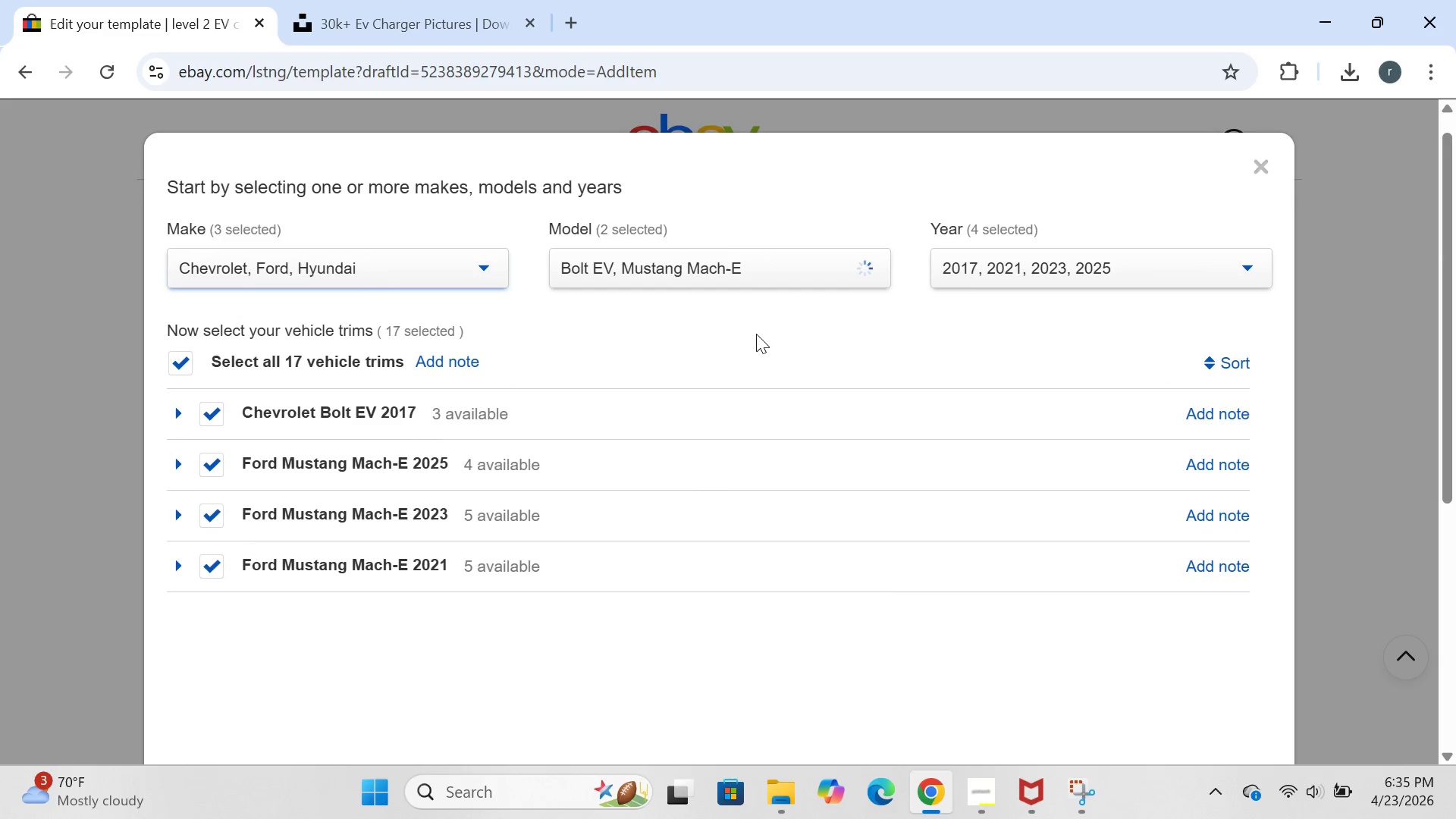 
left_click([831, 268])
 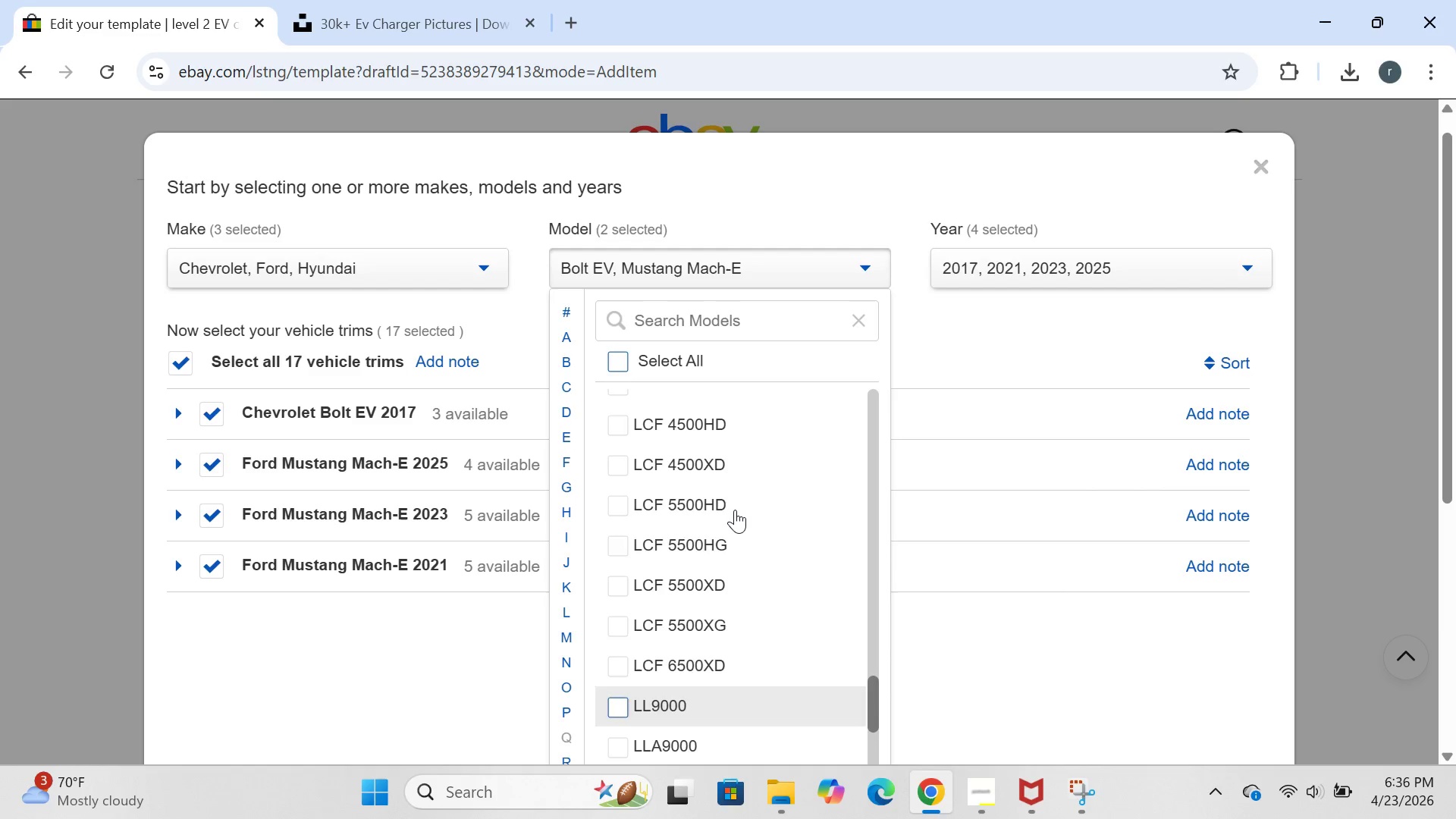 
wait(18.69)
 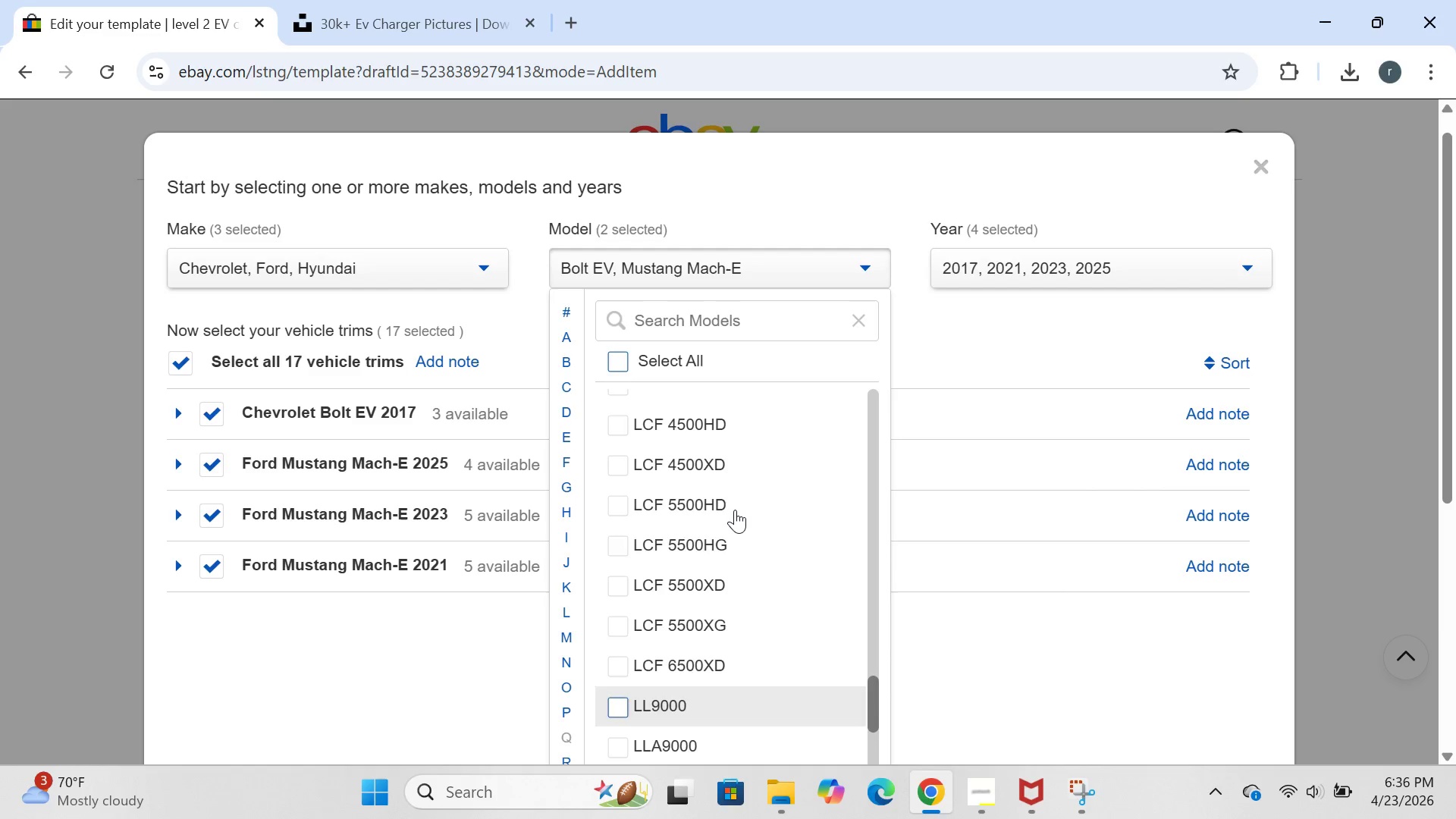 
left_click([665, 319])
 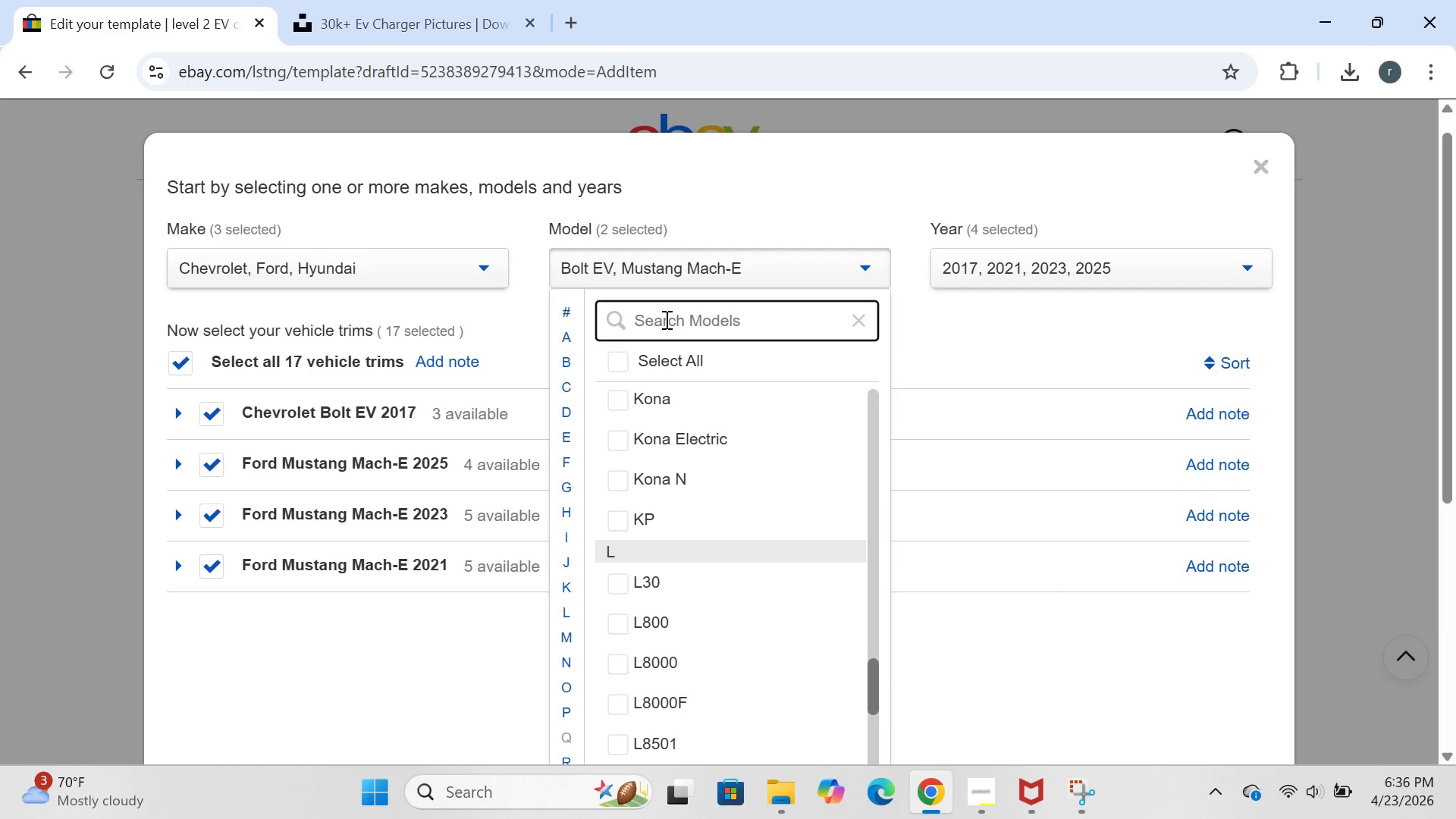 
type(loniq)
 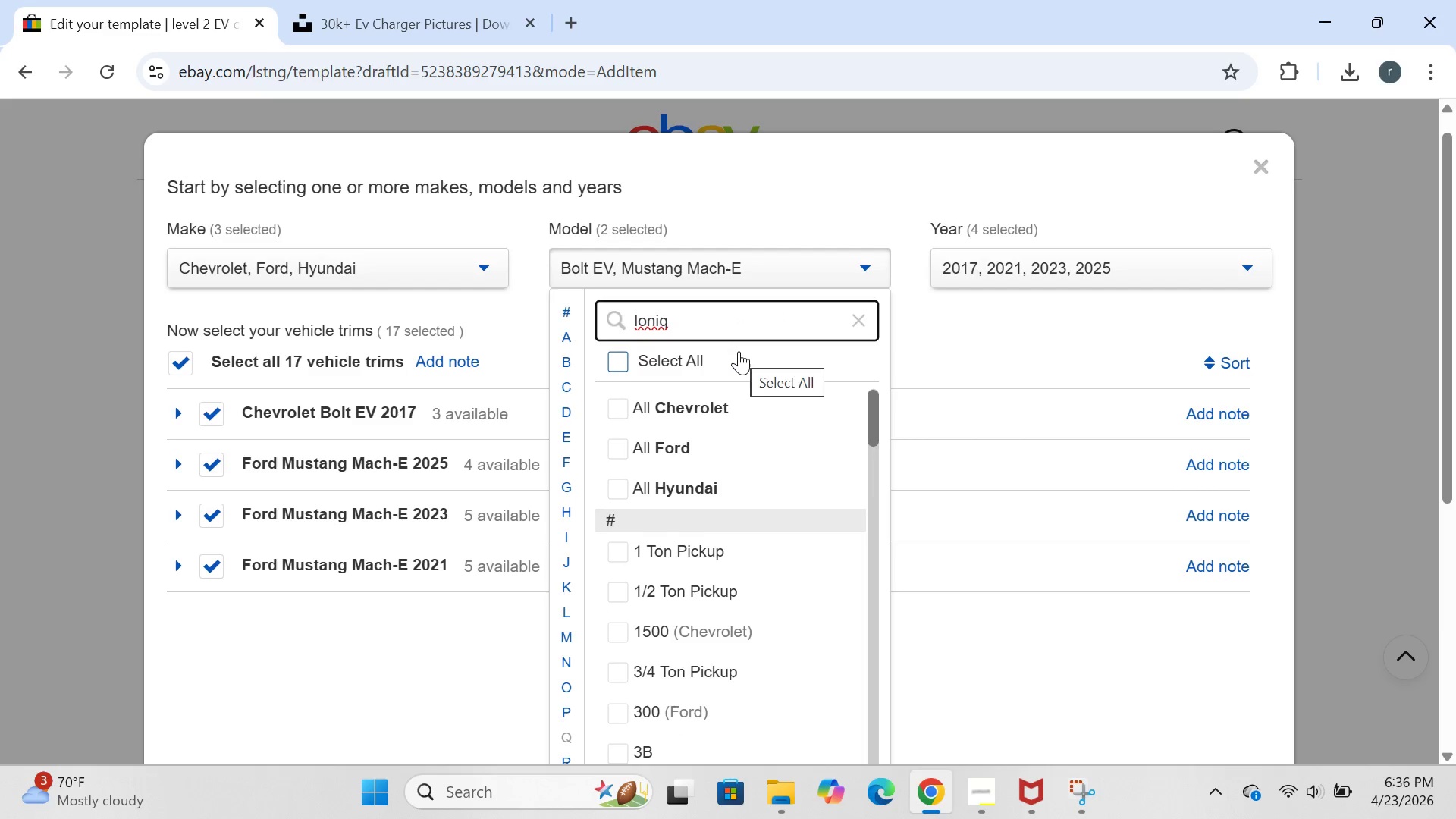 
key(Space)
 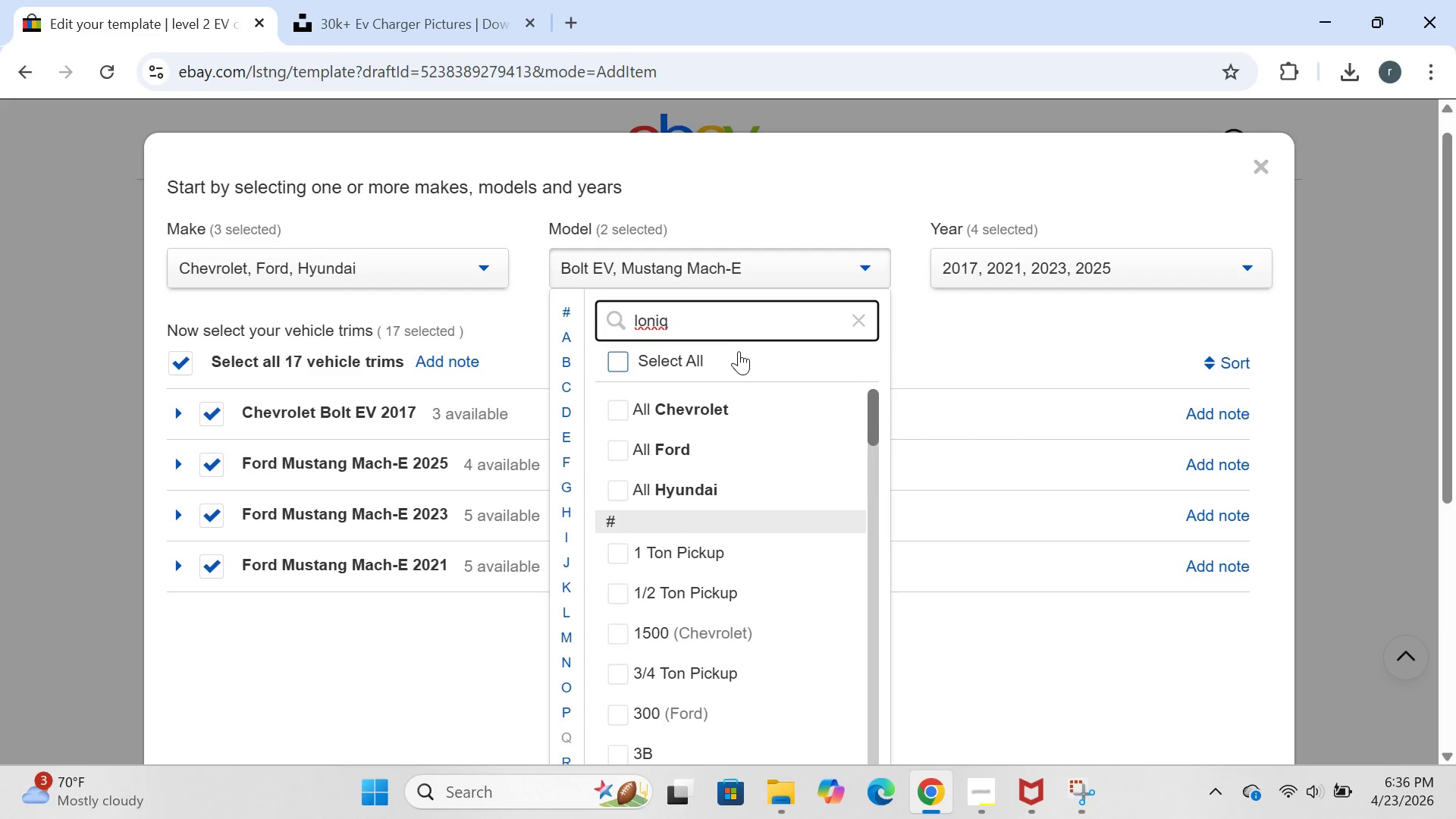 
key(5)
 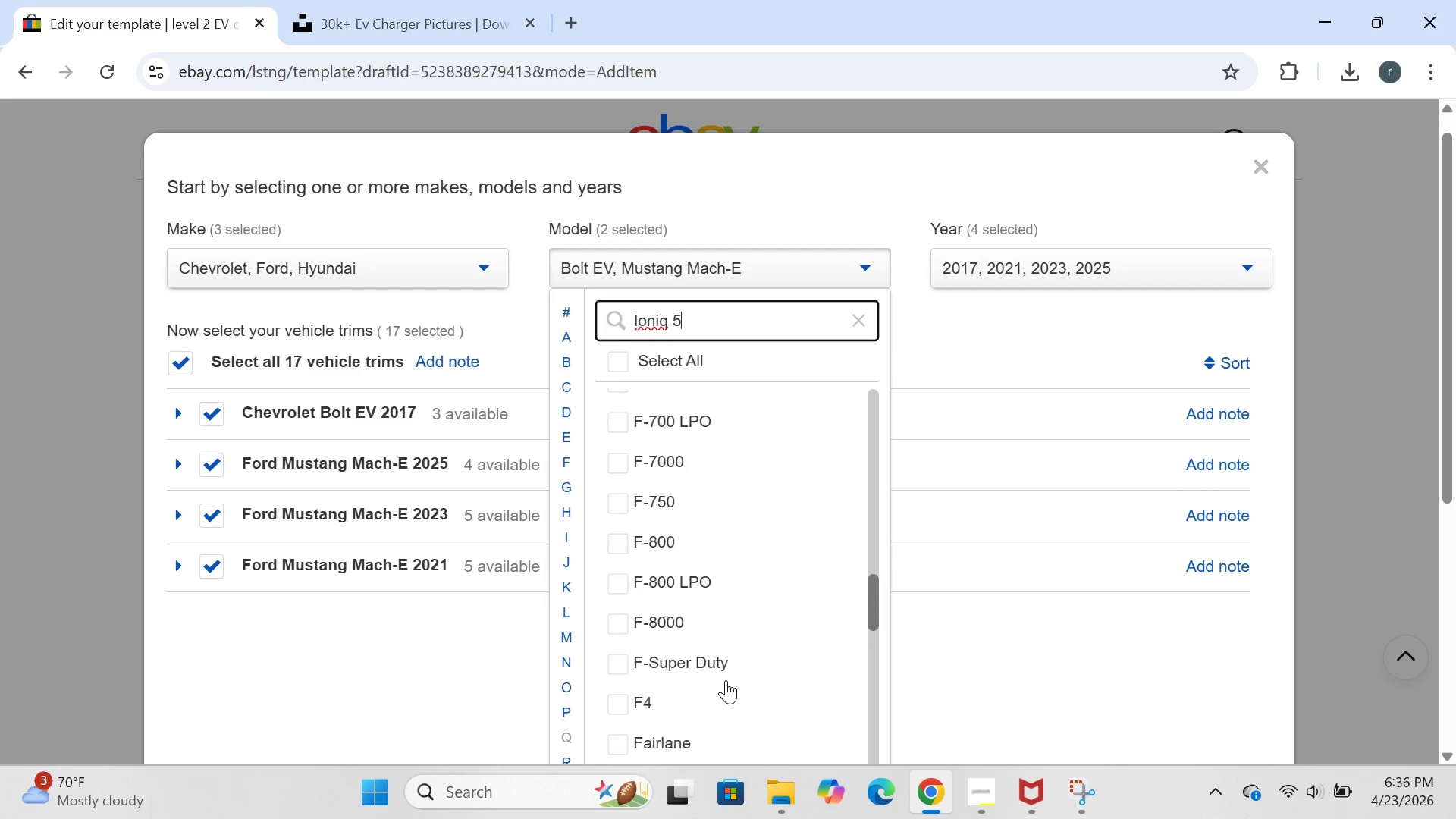 
wait(12.49)
 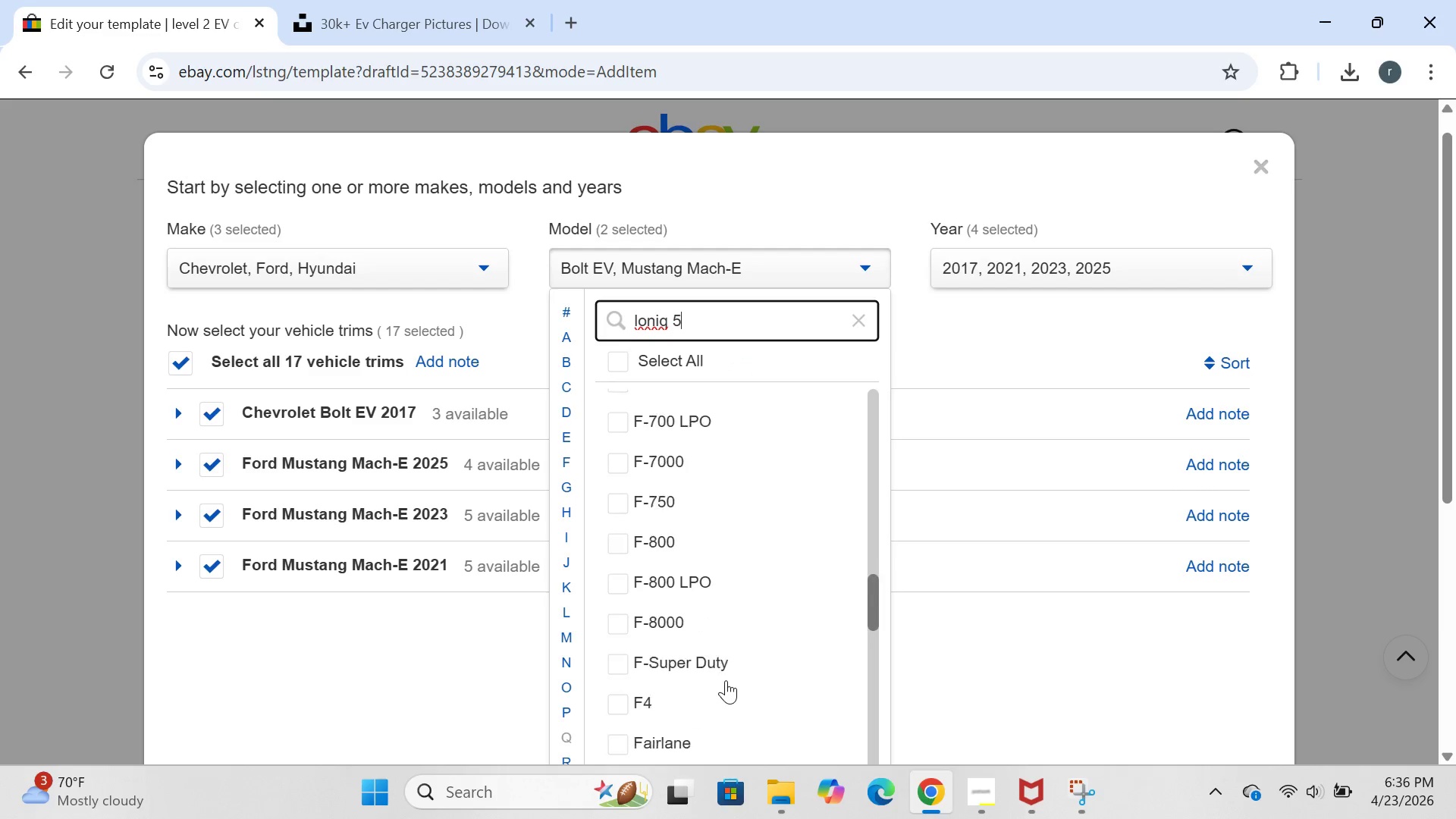 
left_click([618, 529])
 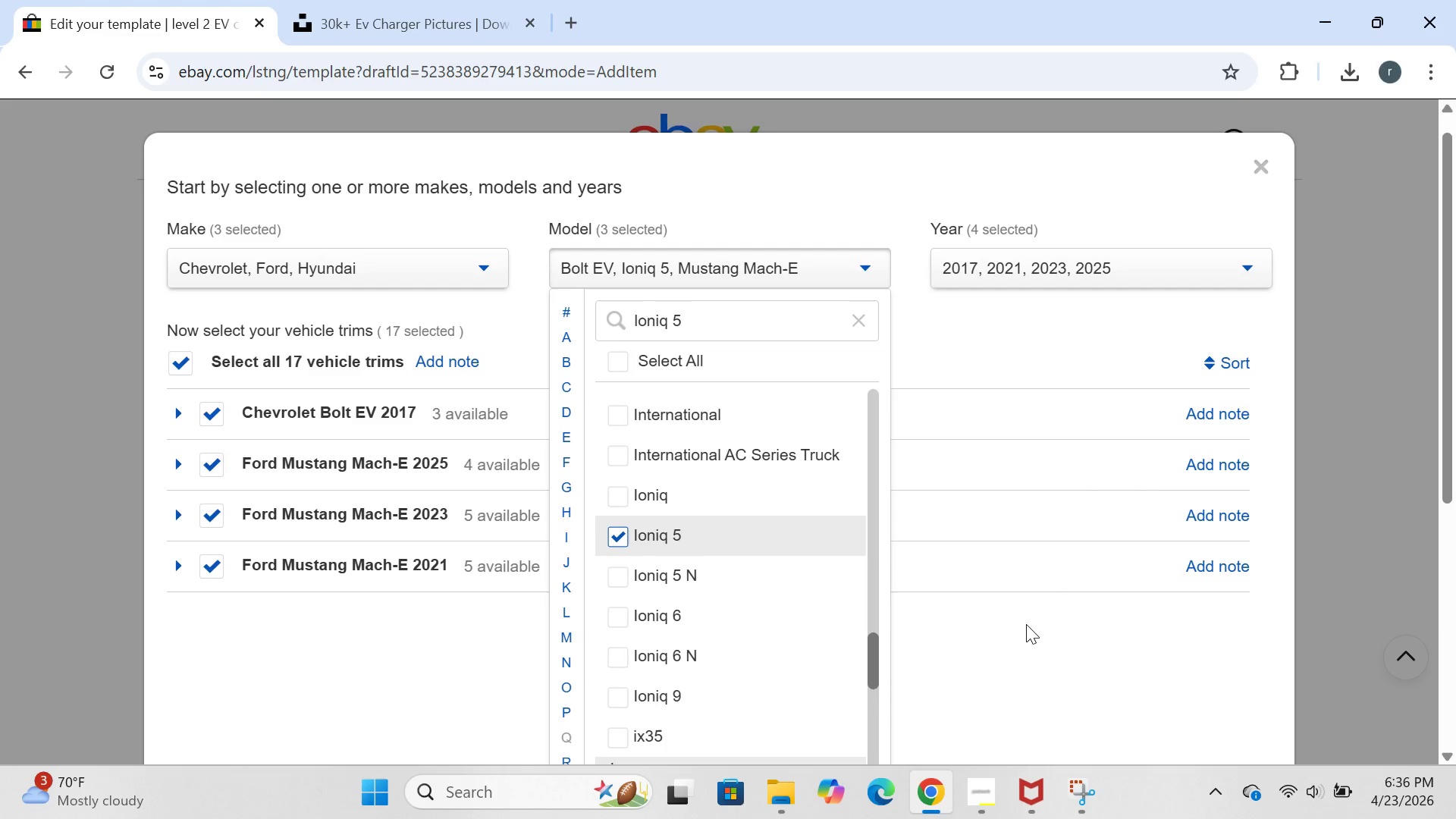 
left_click([1026, 624])
 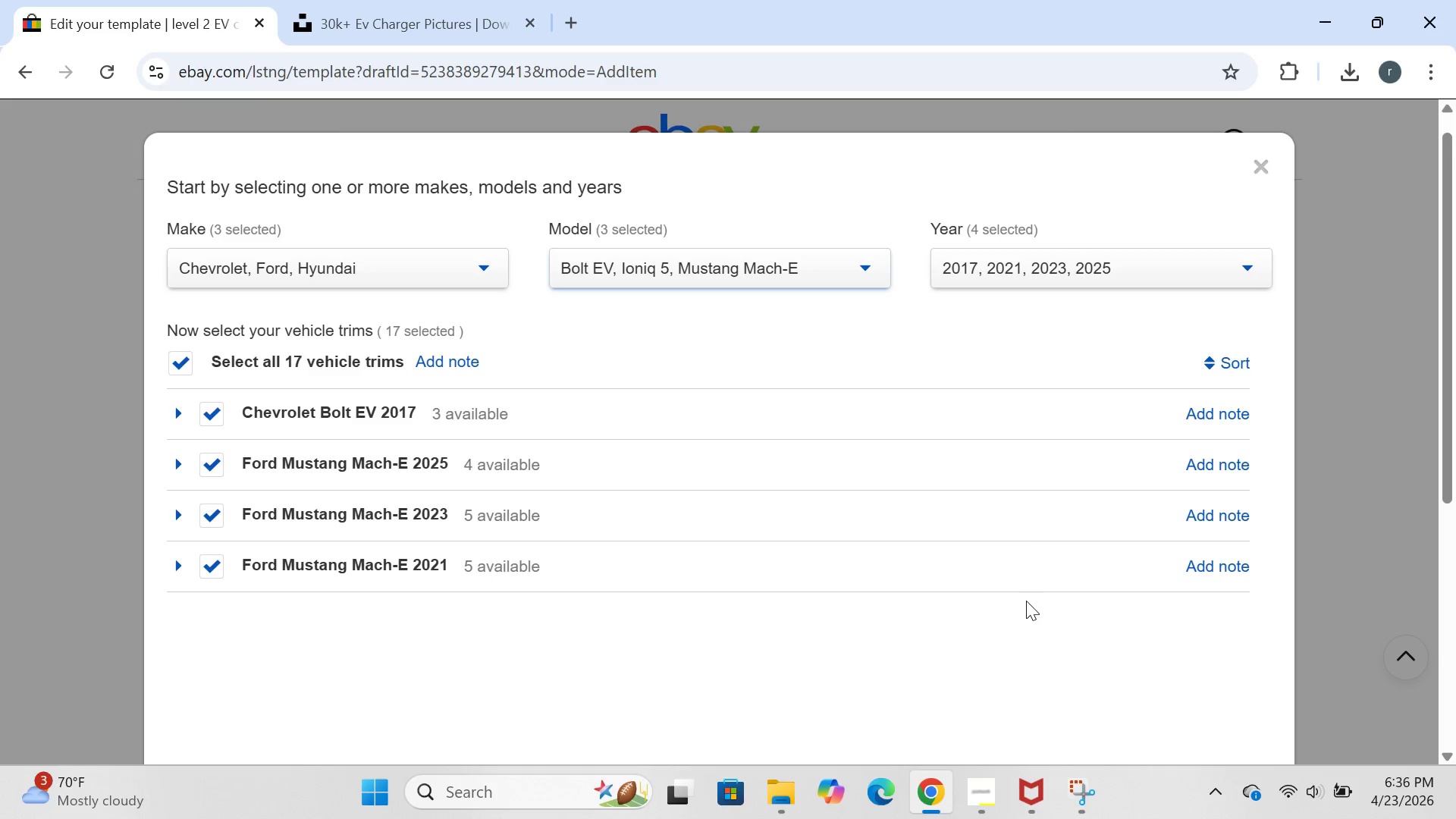 
left_click([1188, 271])
 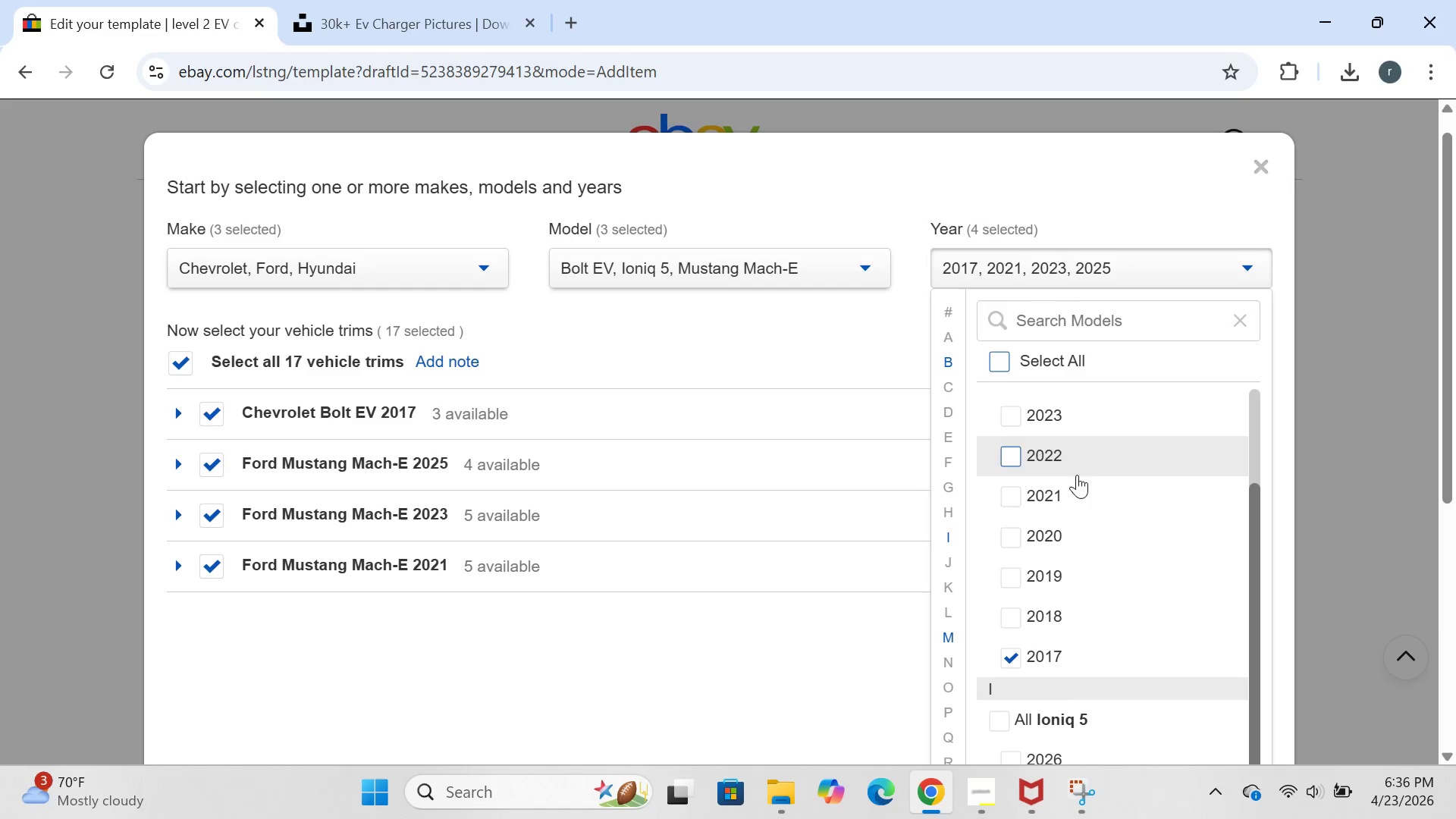 
left_click([1016, 463])
 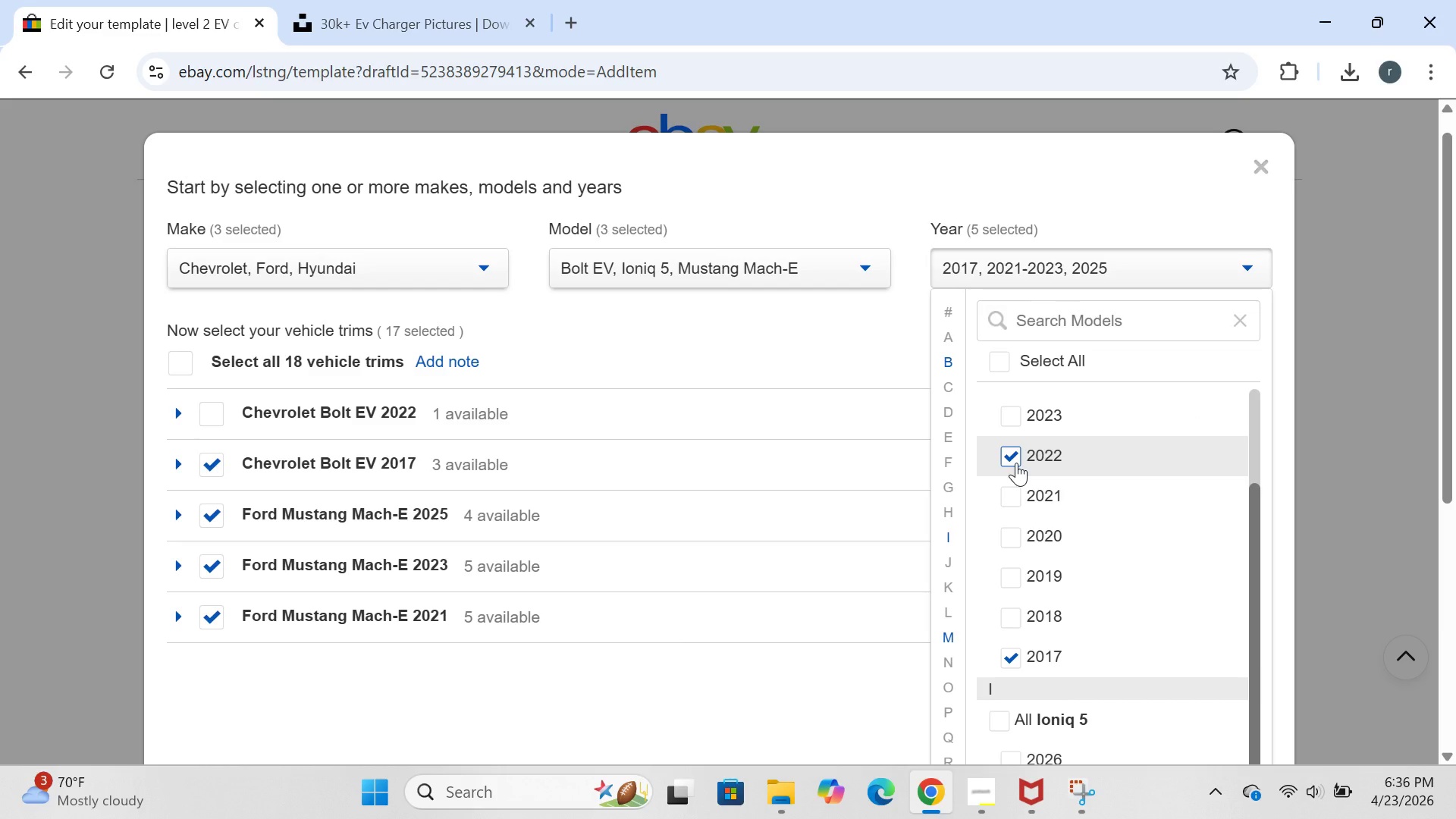 
wait(6.39)
 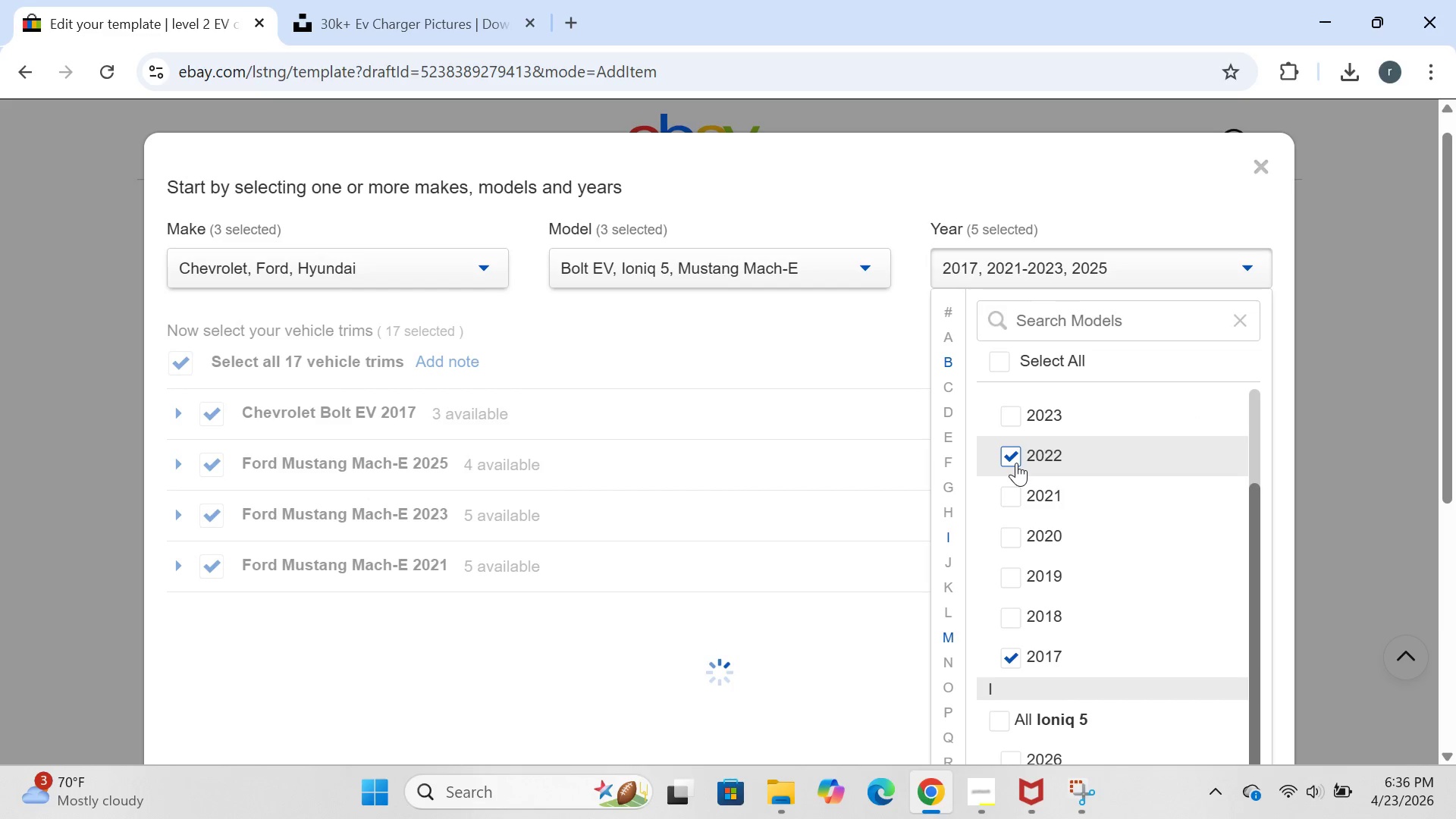 
mouse_move([1020, 604])
 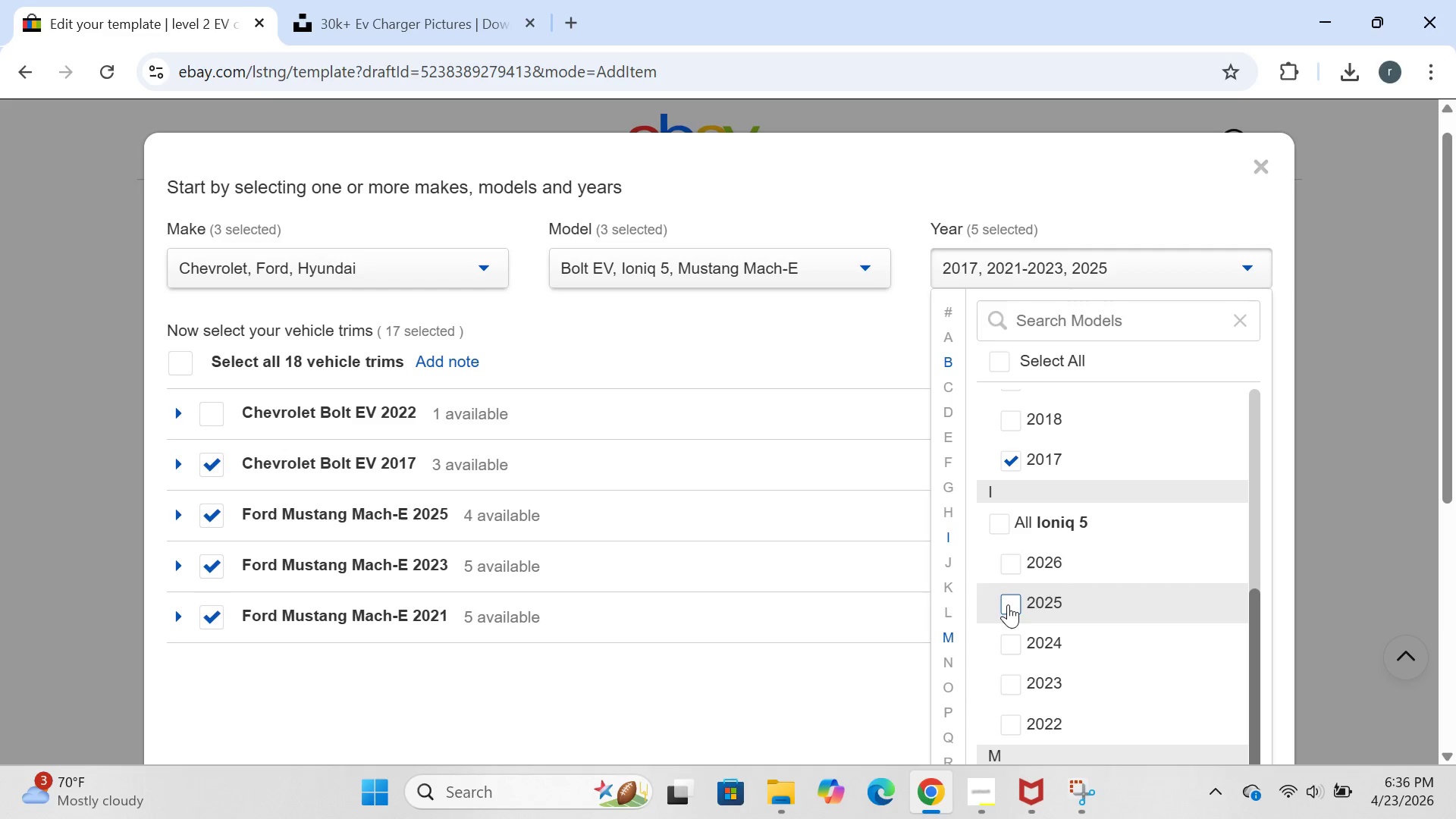 
left_click([1008, 604])
 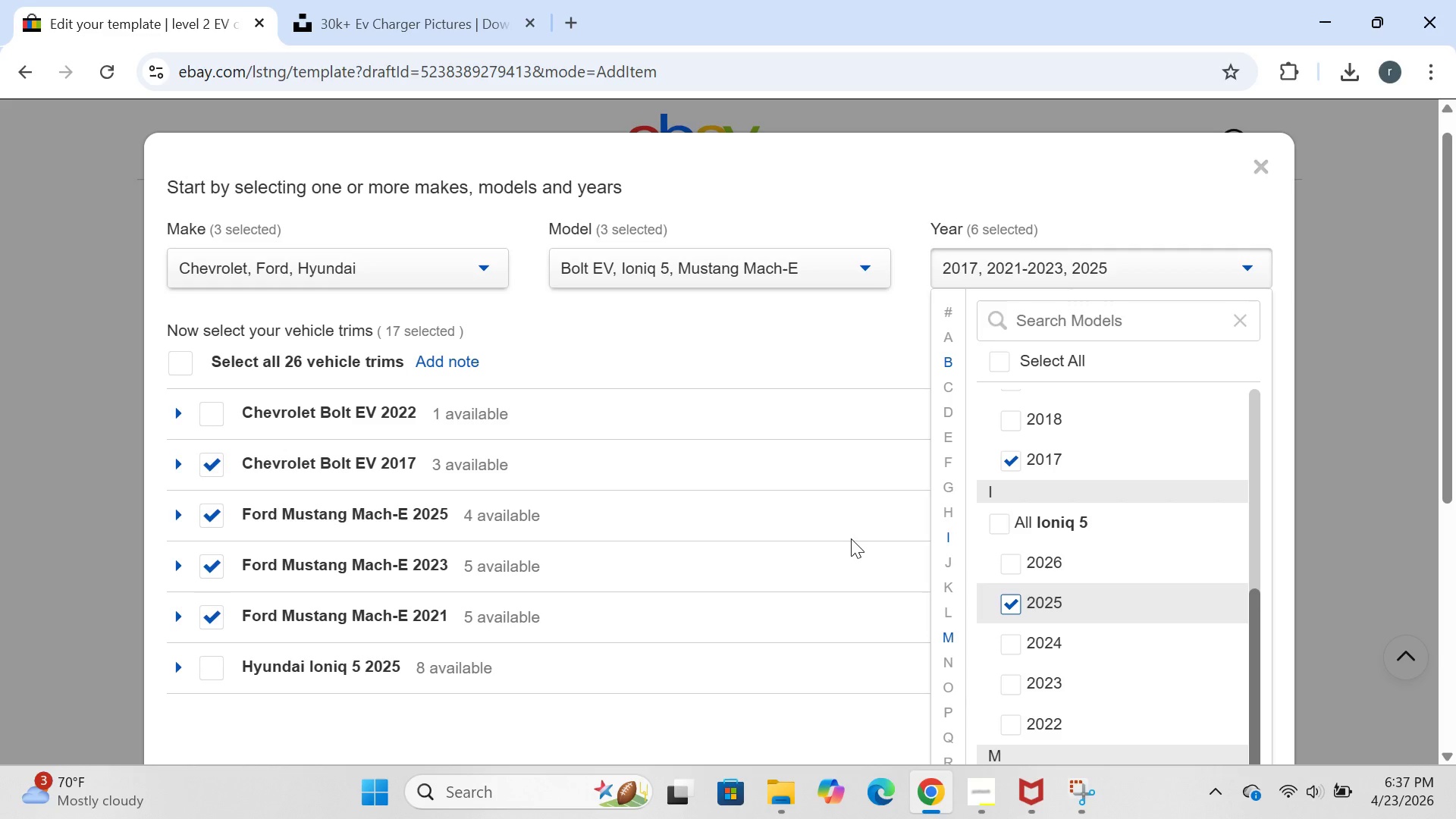 
wait(22.11)
 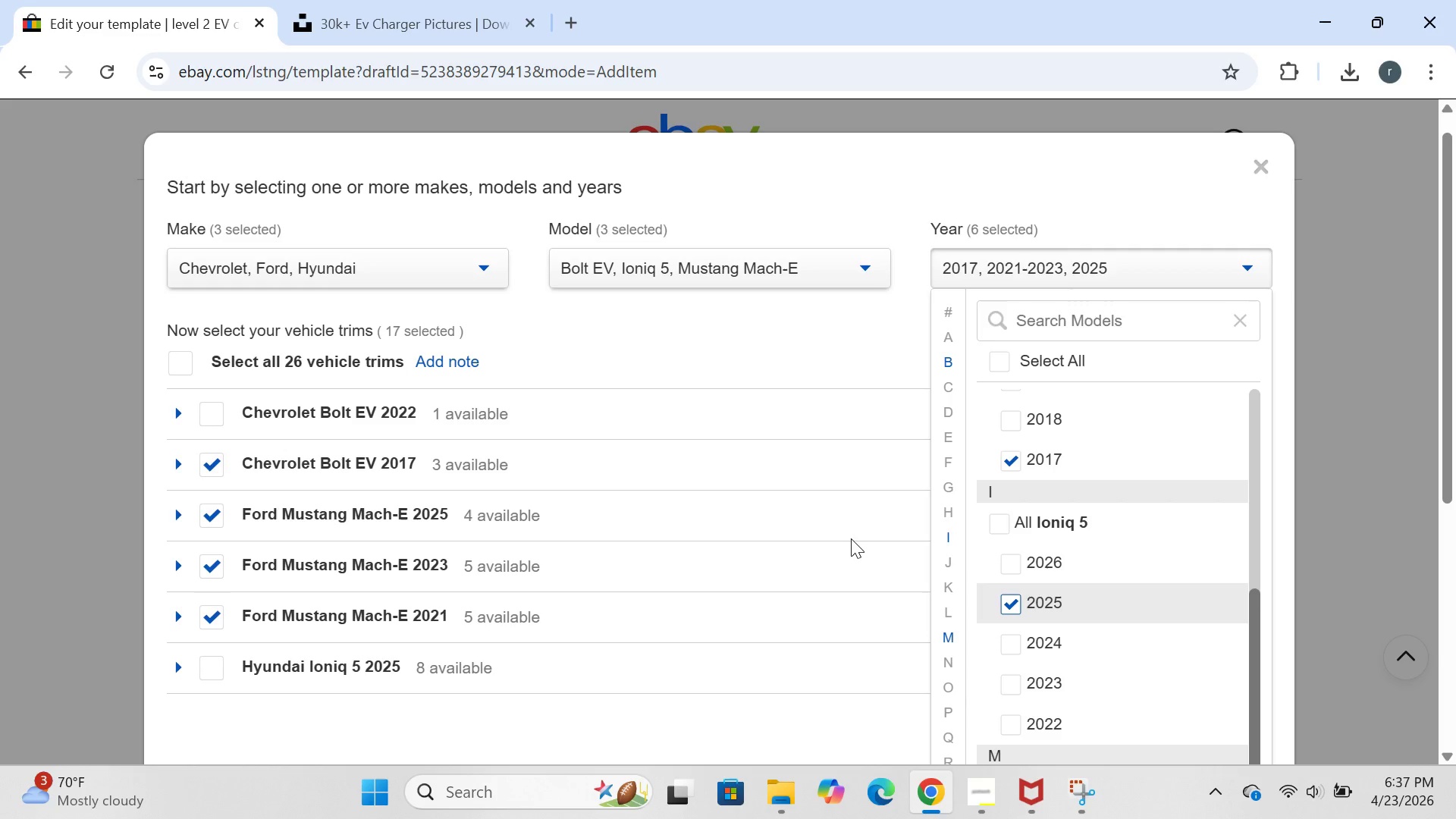 
left_click([1018, 717])
 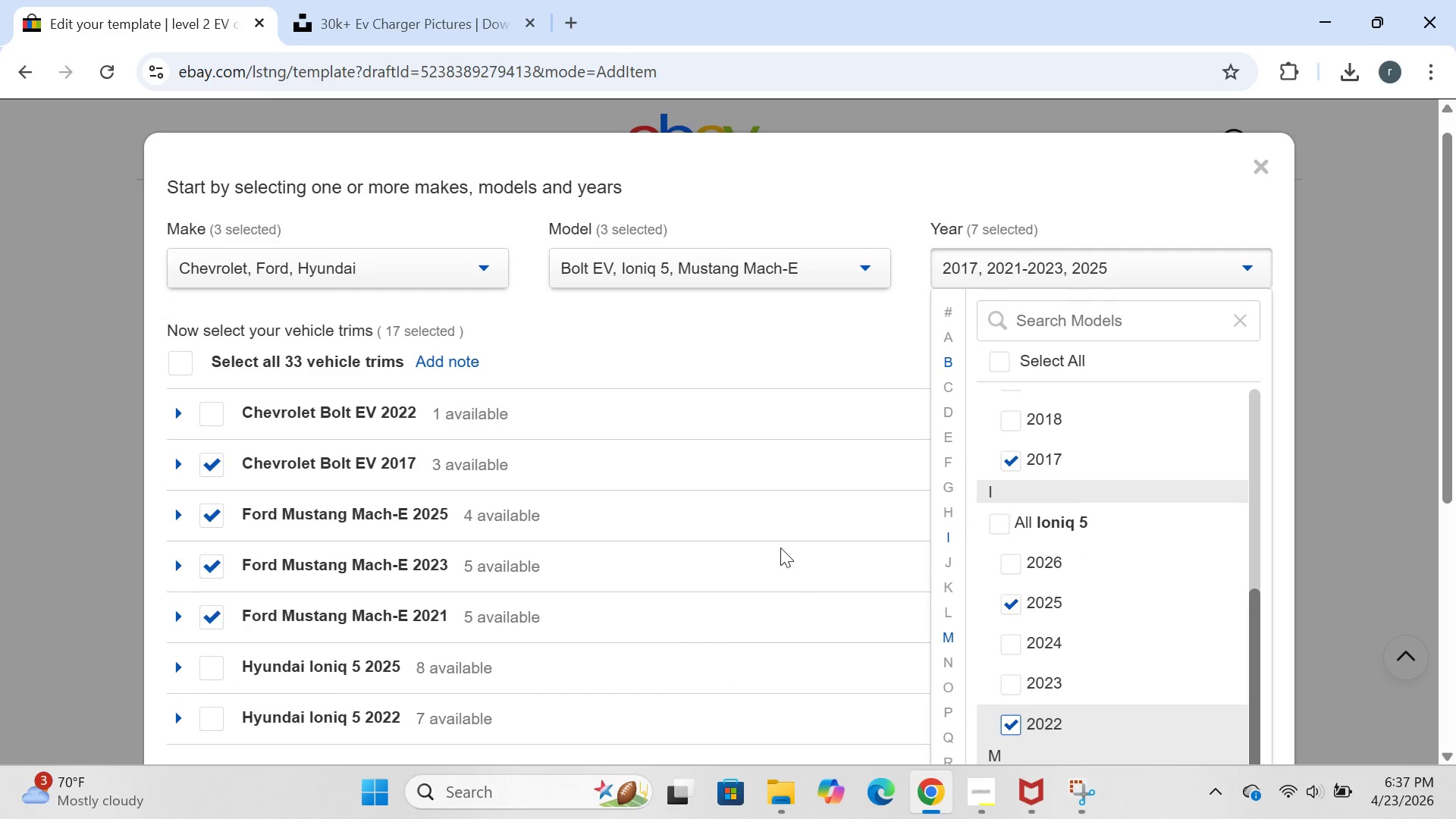 
left_click([777, 334])
 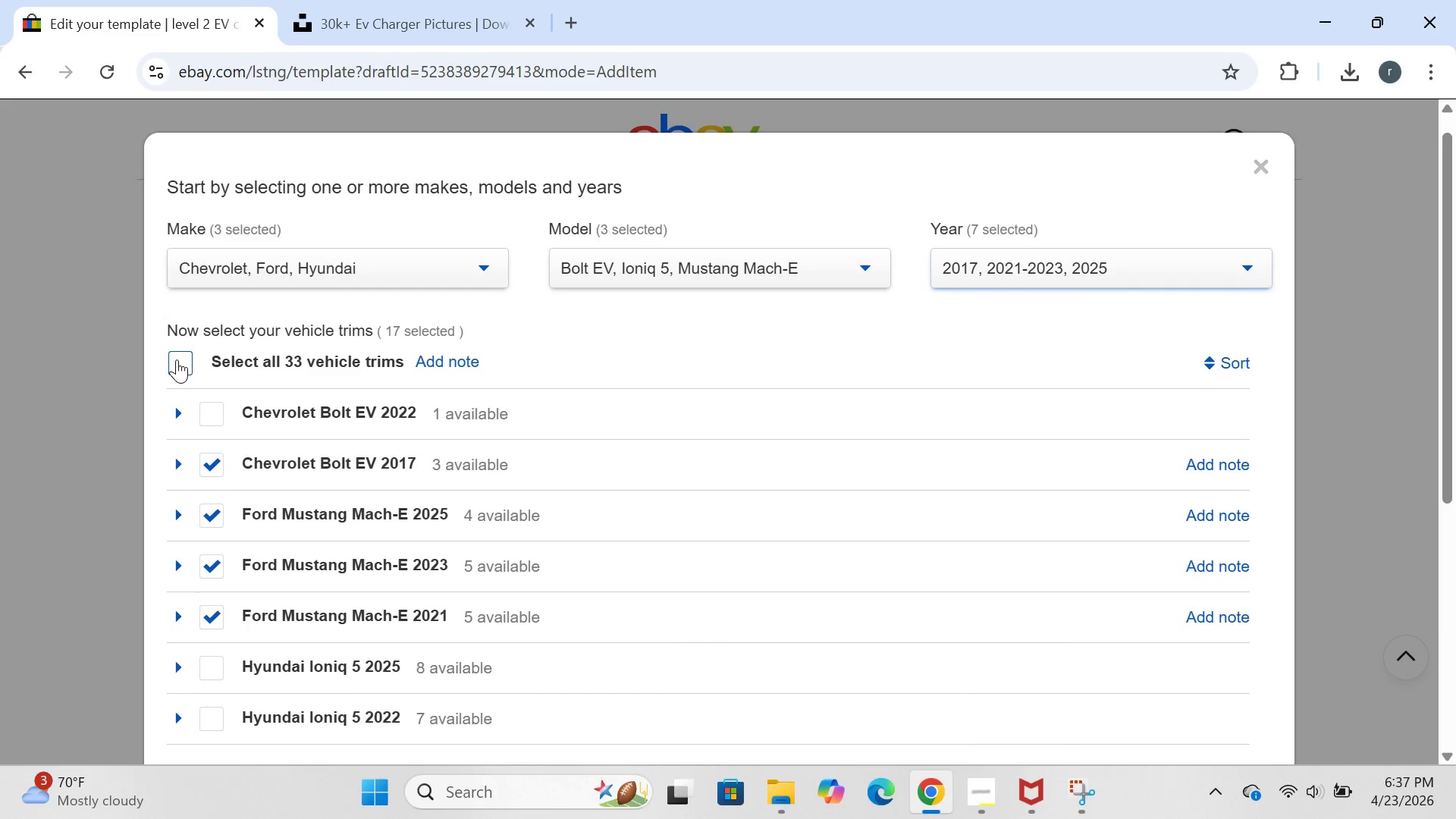 
left_click([185, 363])
 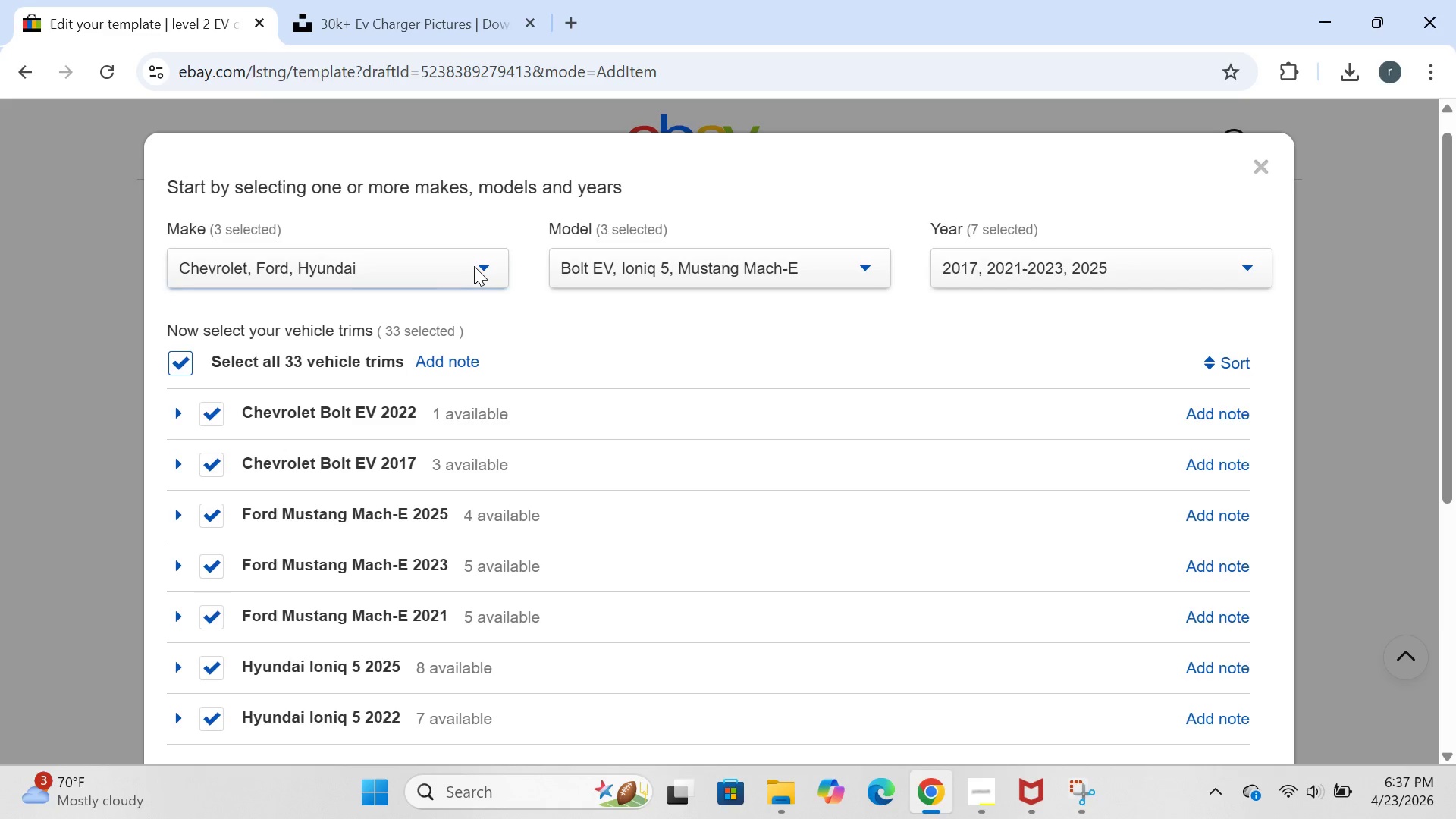 
left_click([476, 262])
 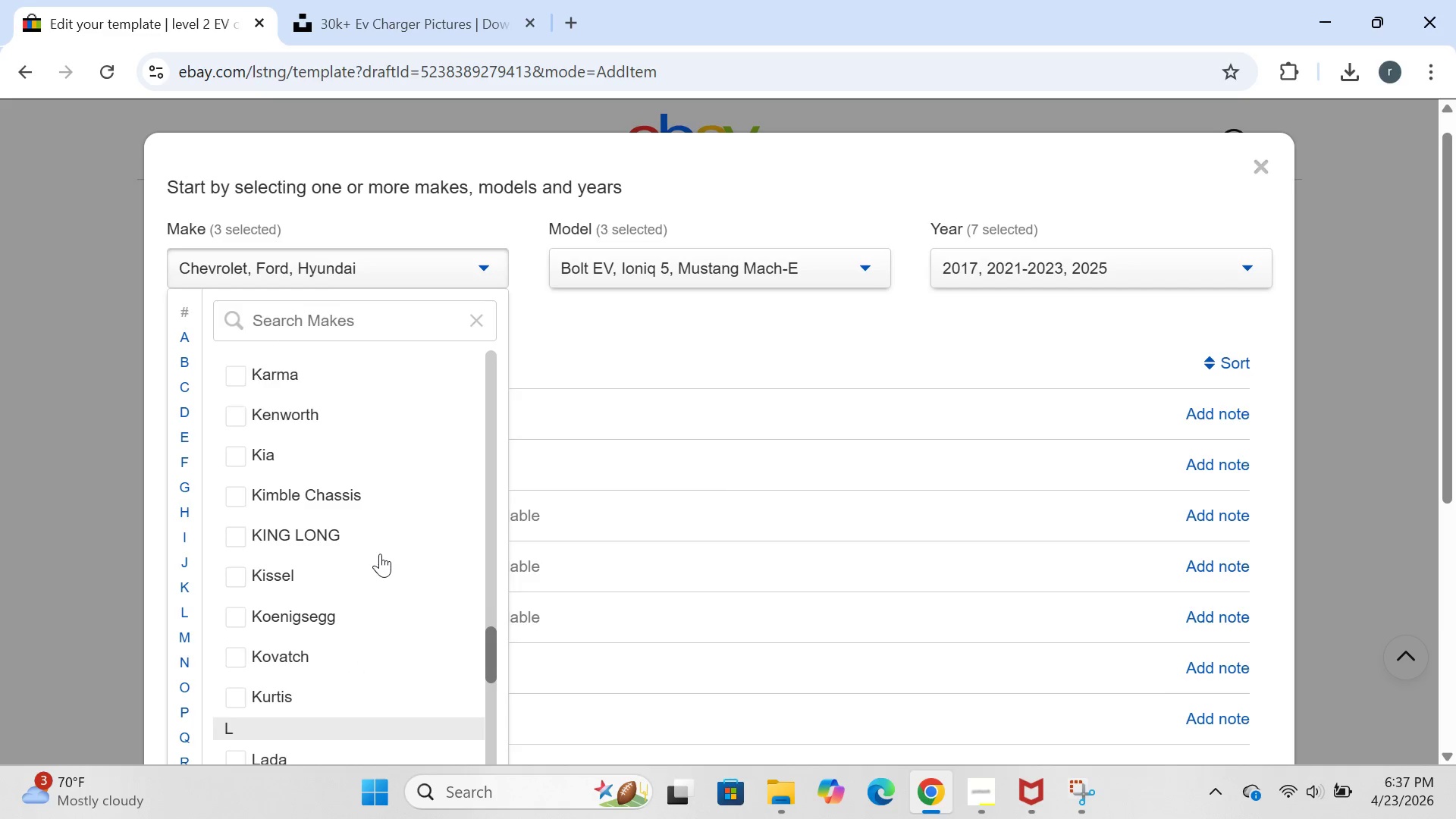 
wait(20.59)
 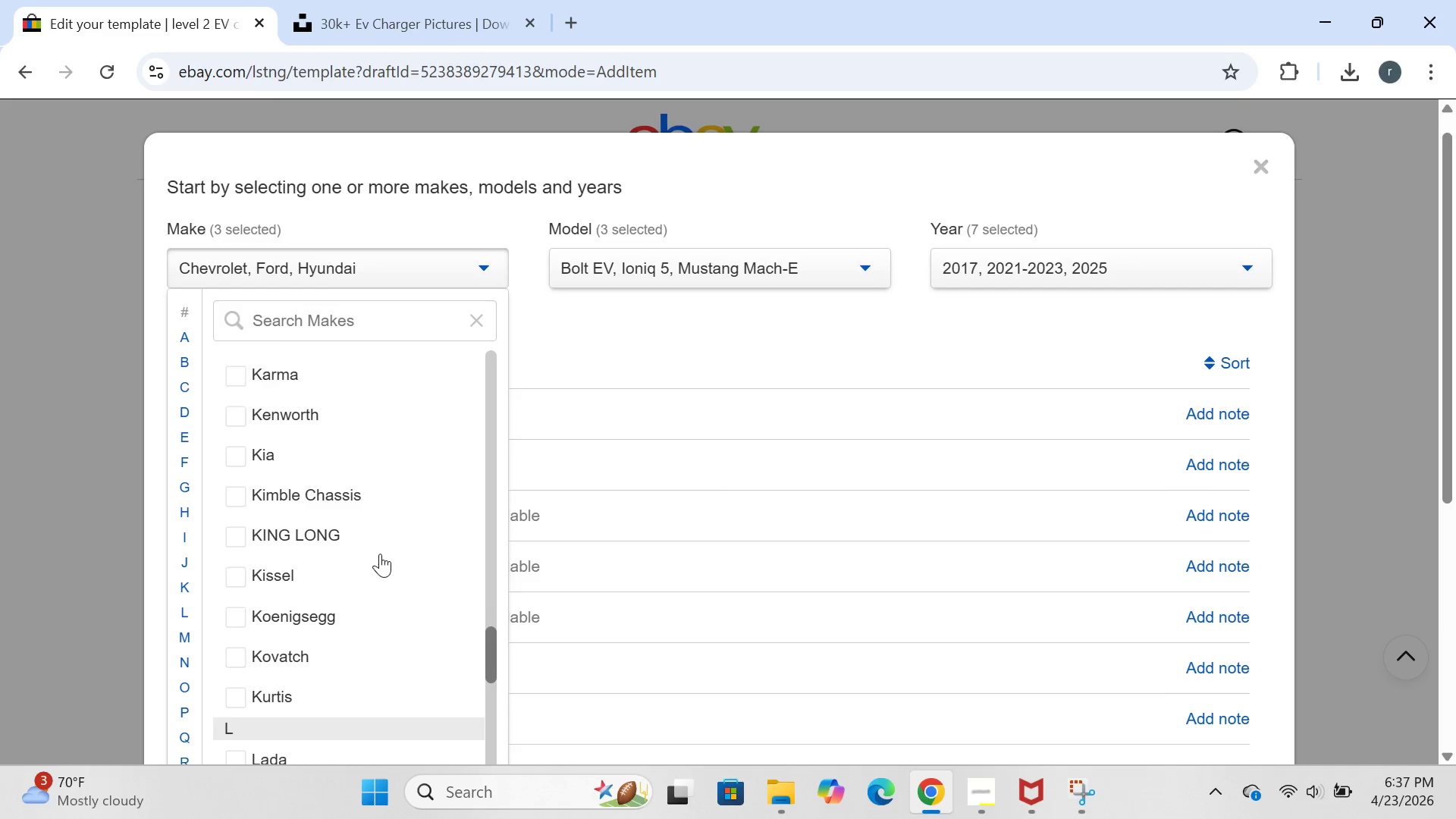 
left_click([238, 413])
 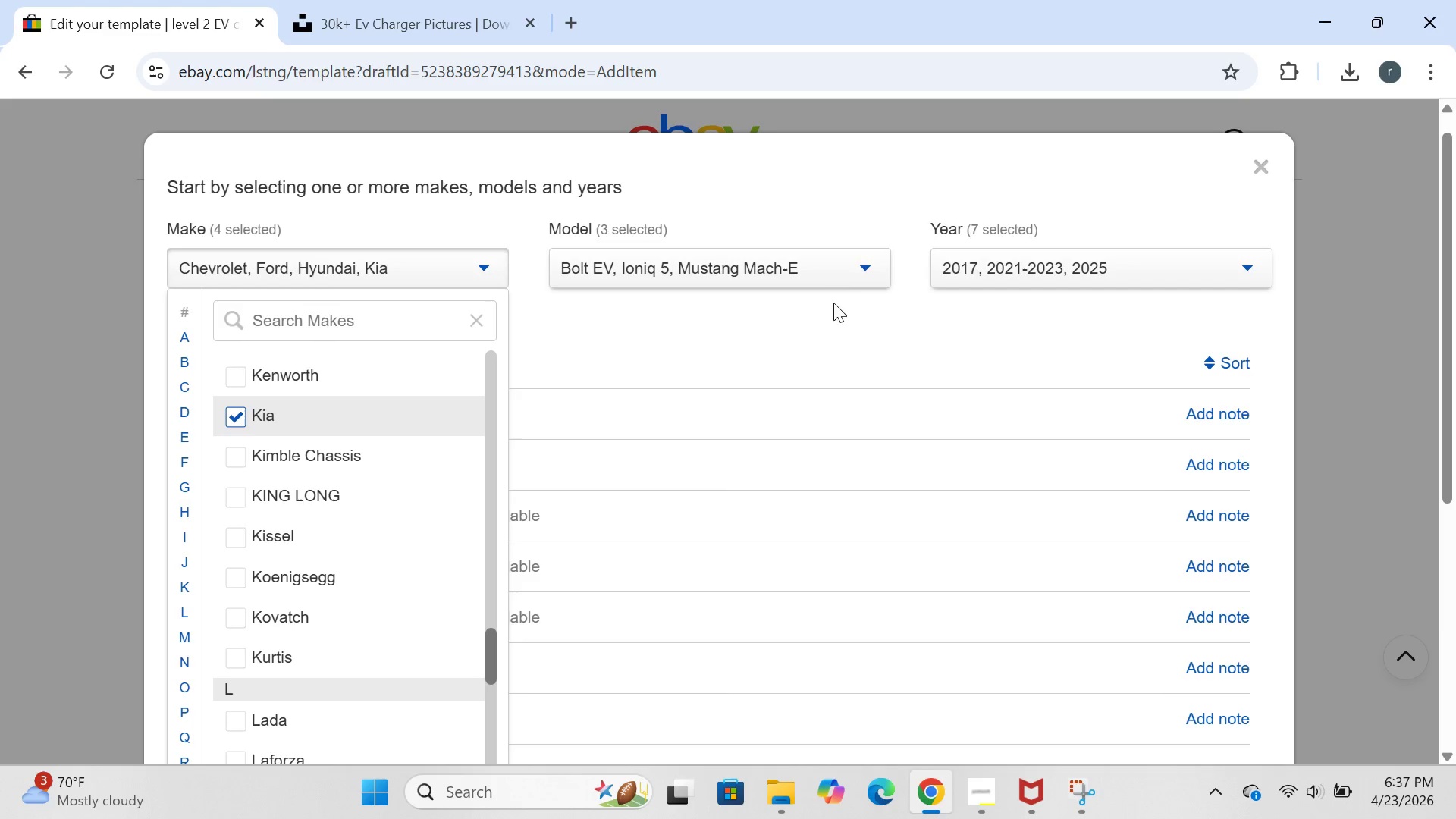 
left_click([864, 265])
 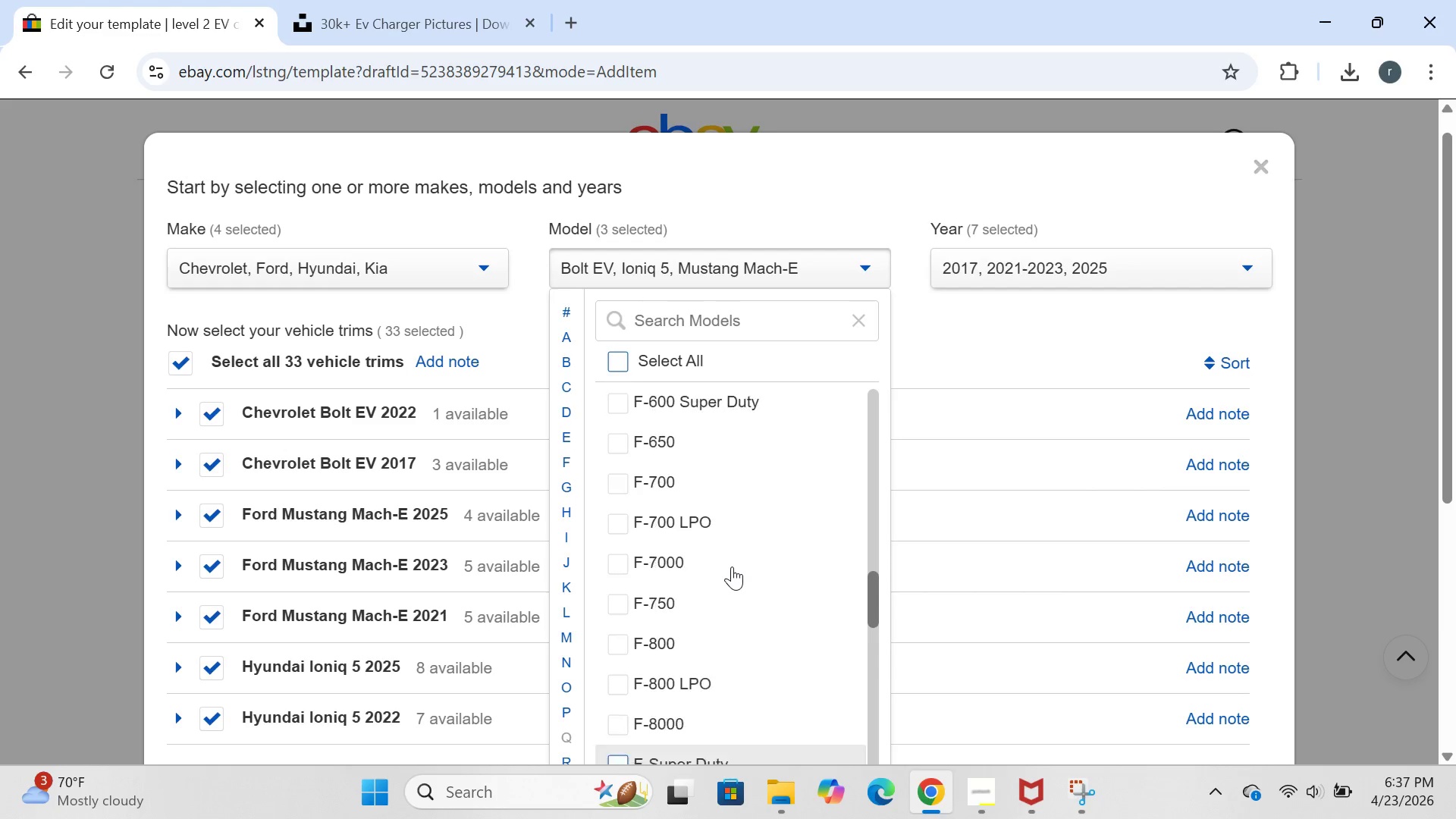 
wait(11.02)
 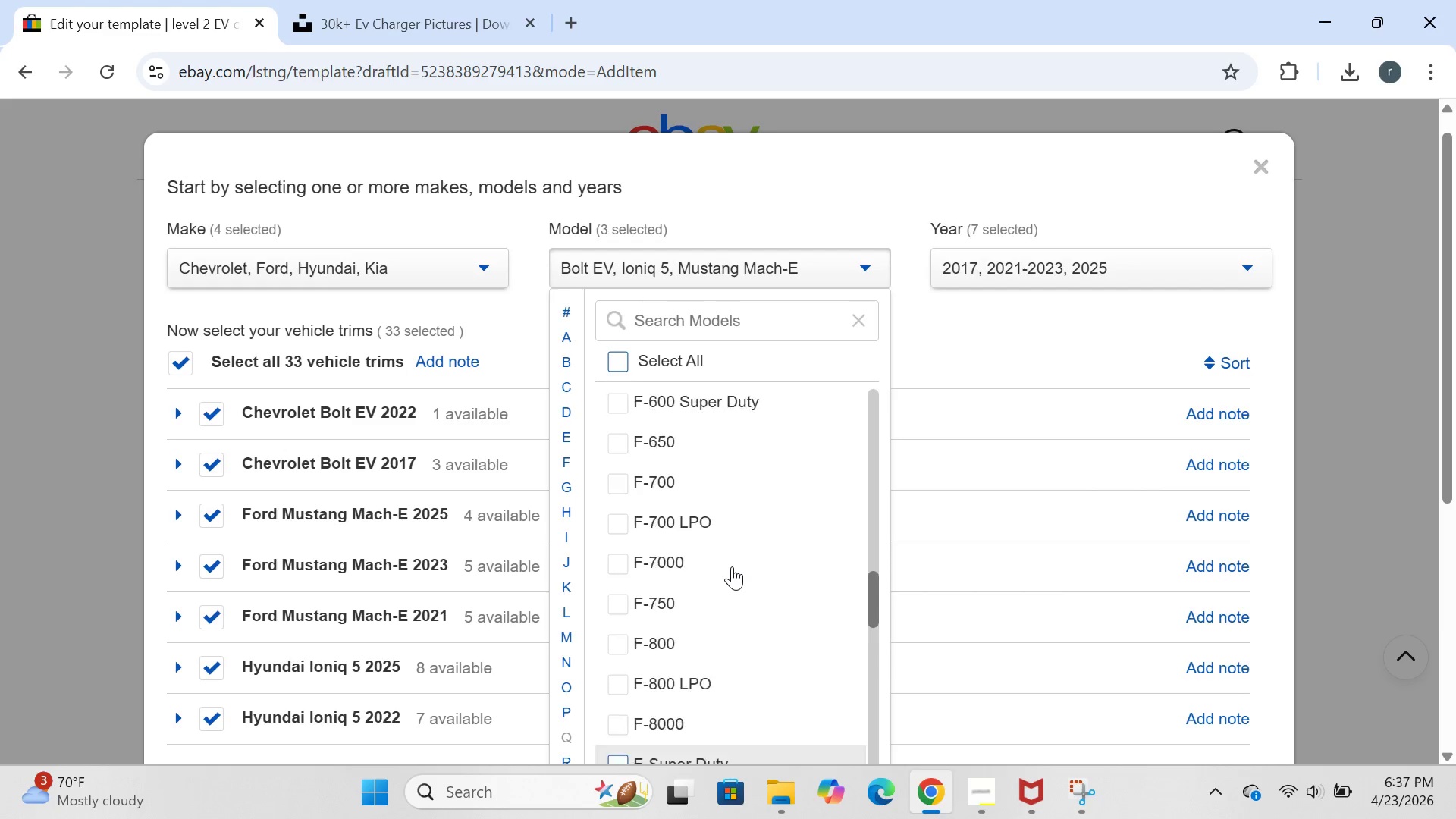 
left_click([625, 557])
 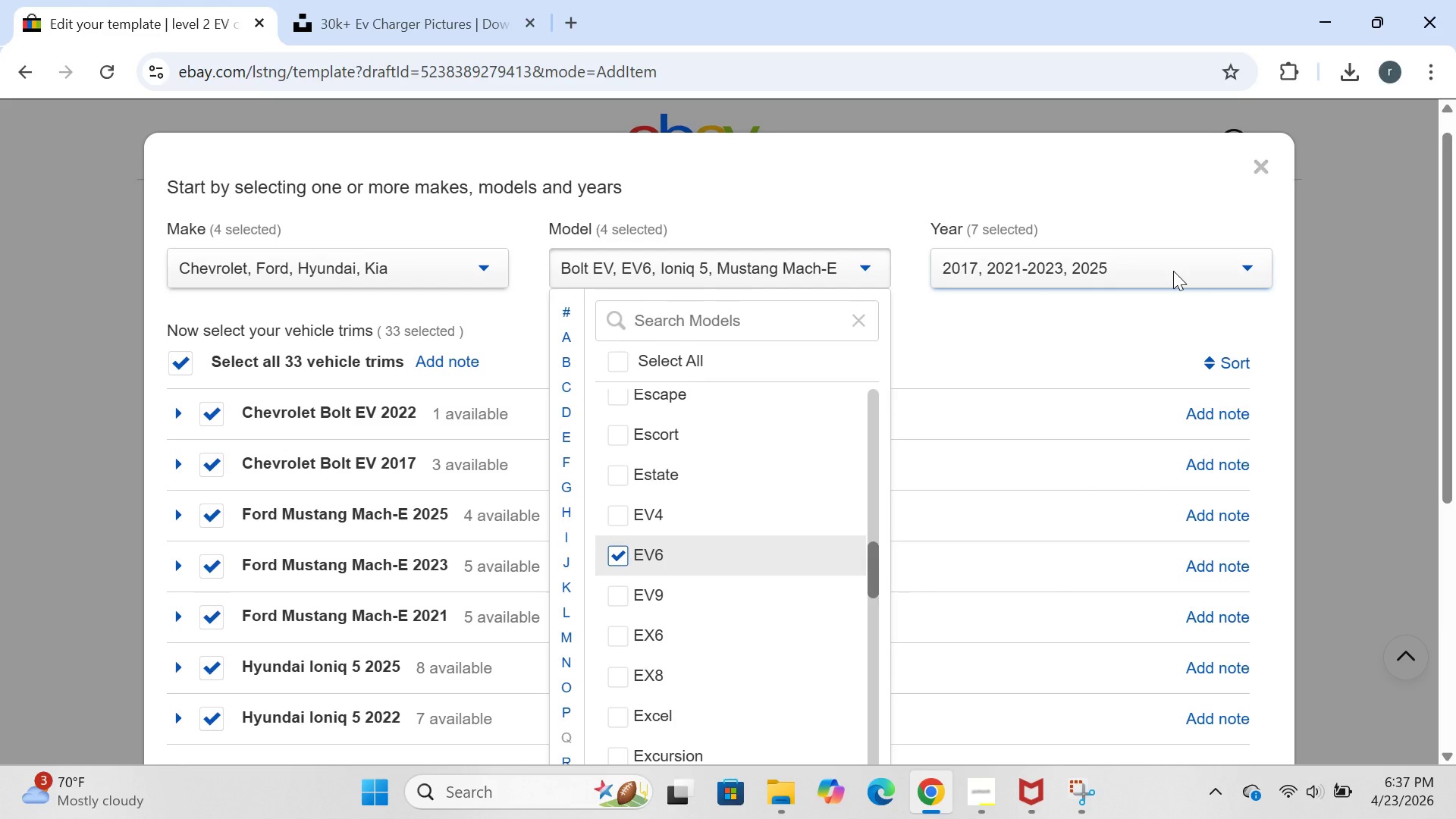 
left_click([1173, 271])
 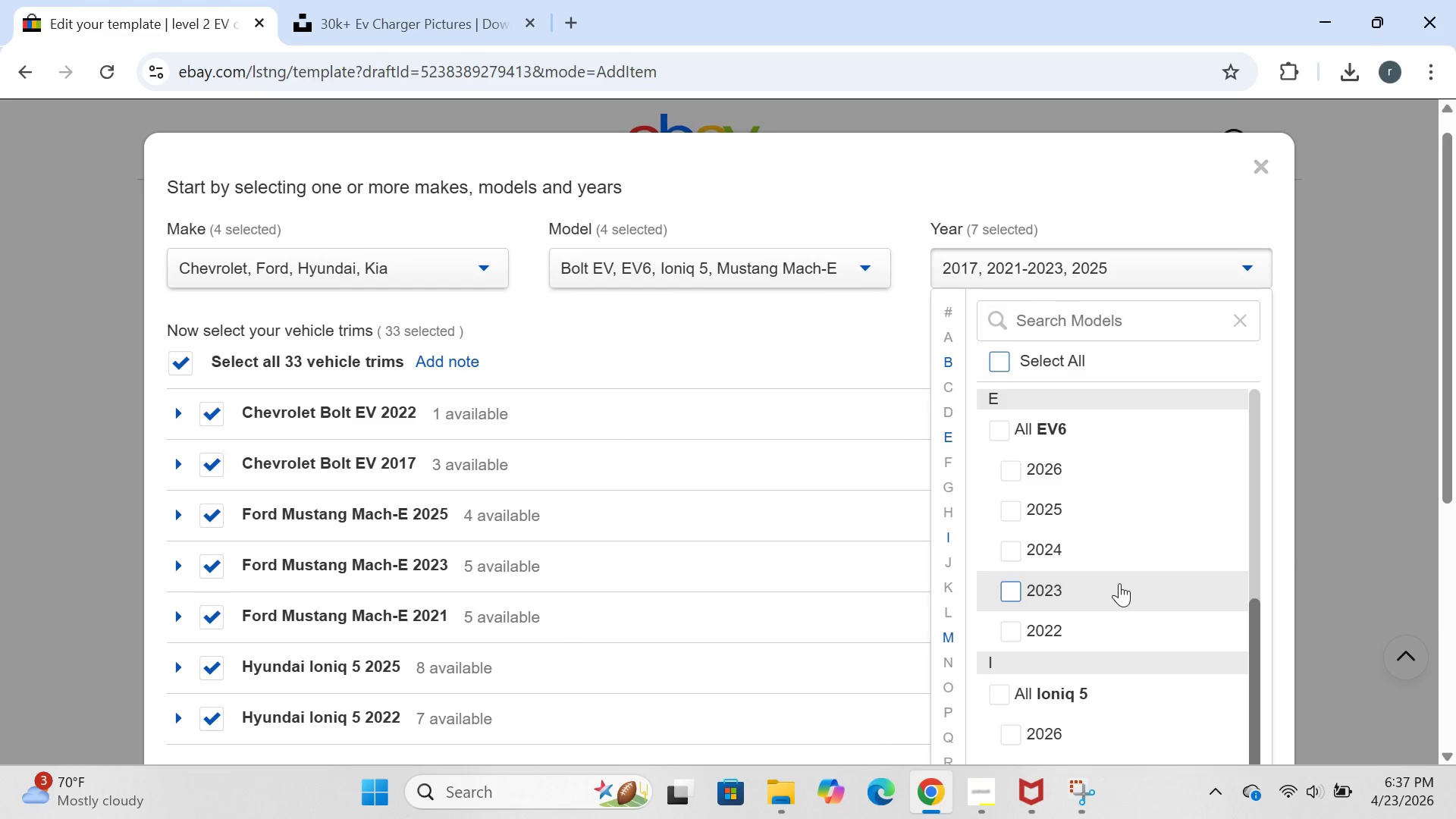 
left_click([1018, 629])
 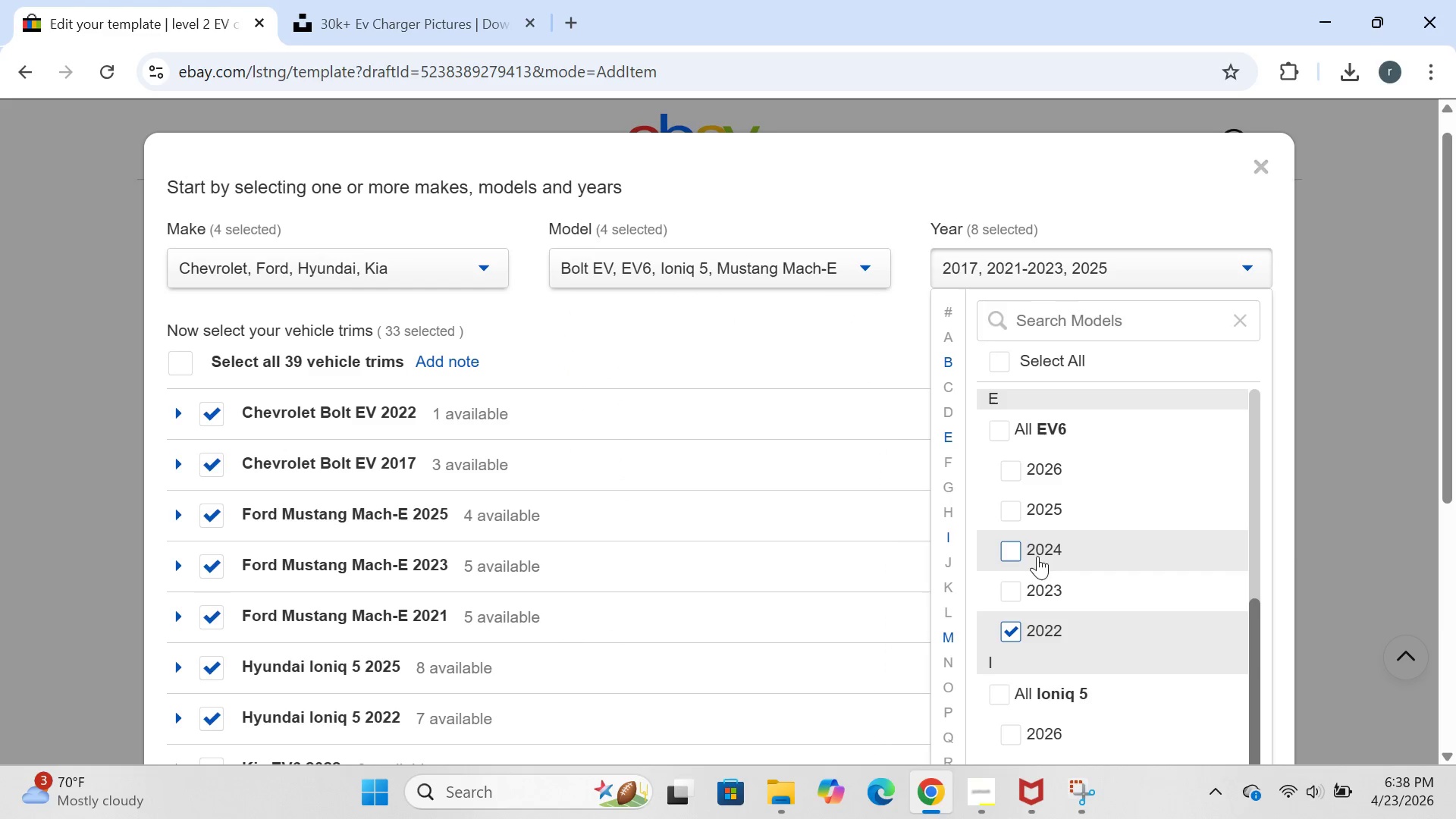 
left_click([1013, 513])
 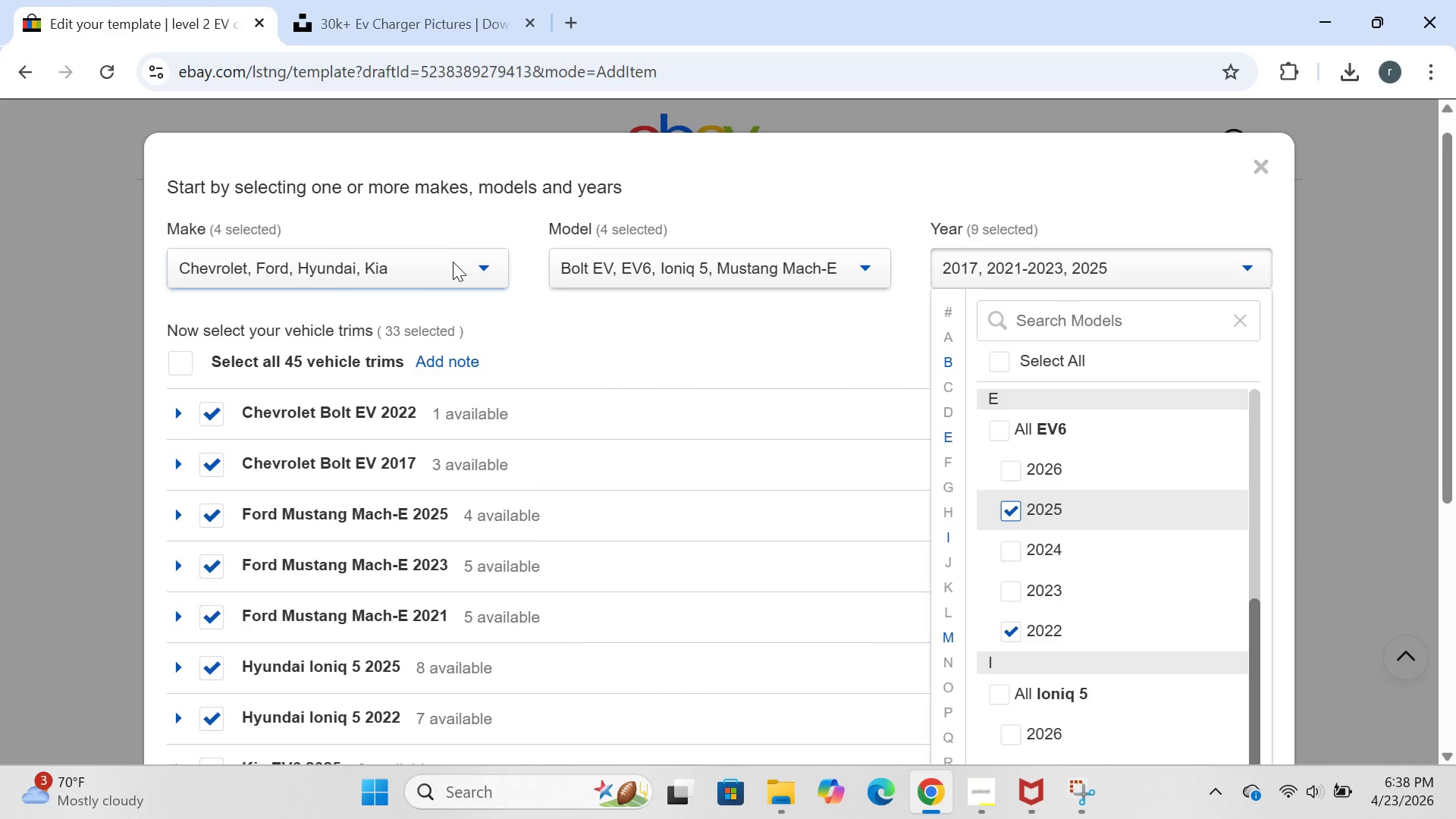 
left_click([466, 271])
 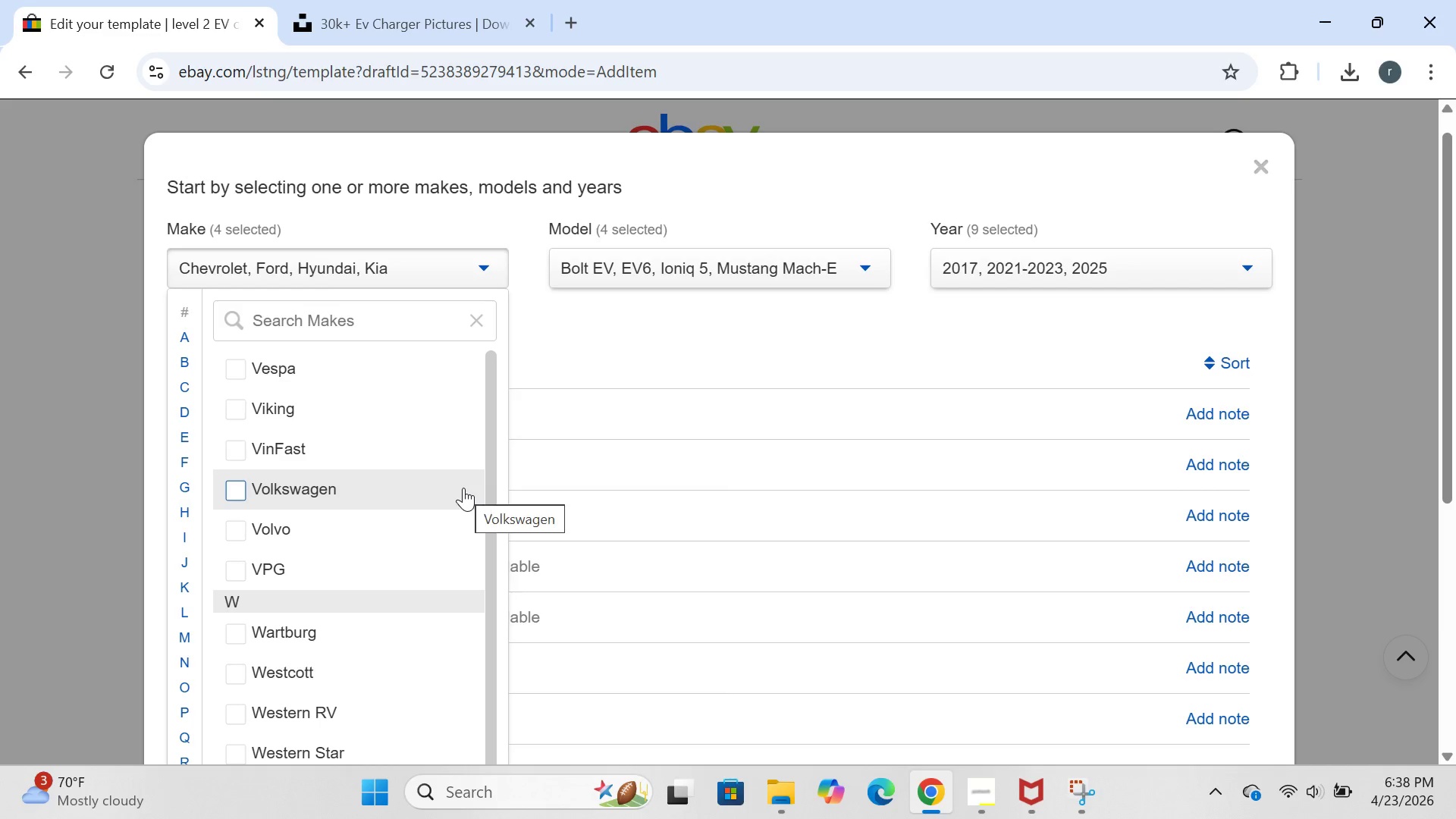 
wait(18.23)
 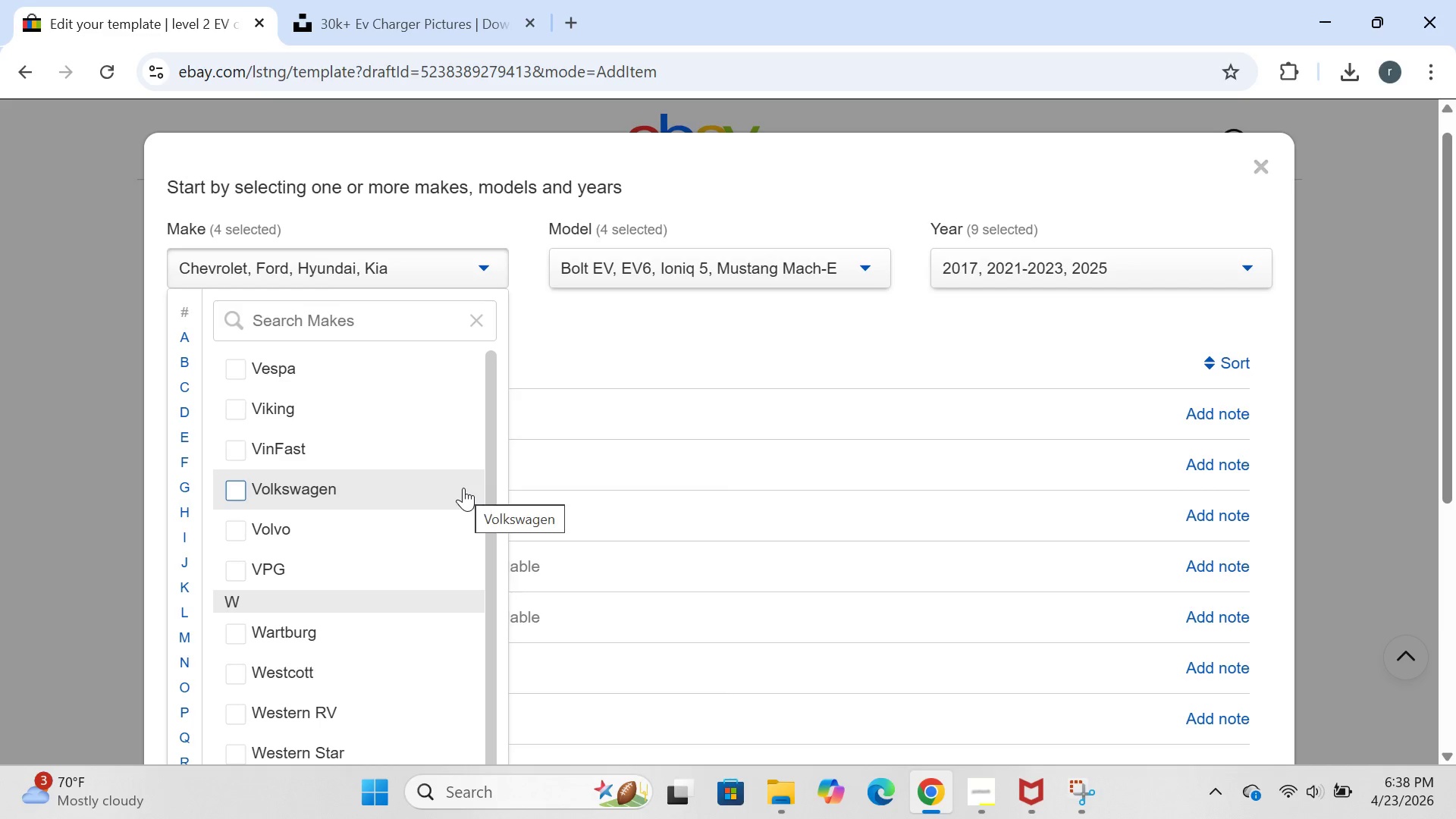 
left_click([237, 576])
 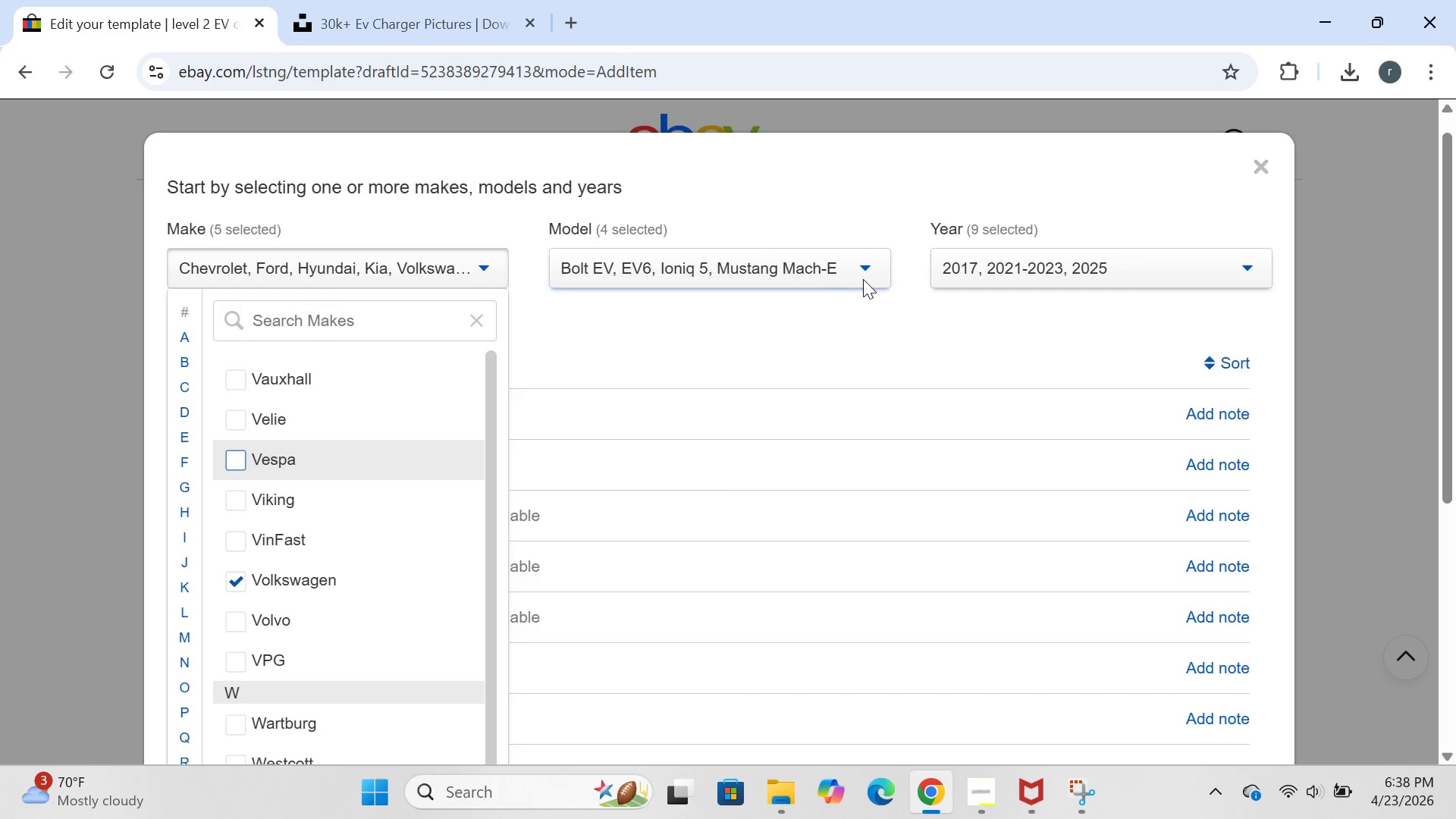 
left_click([863, 279])
 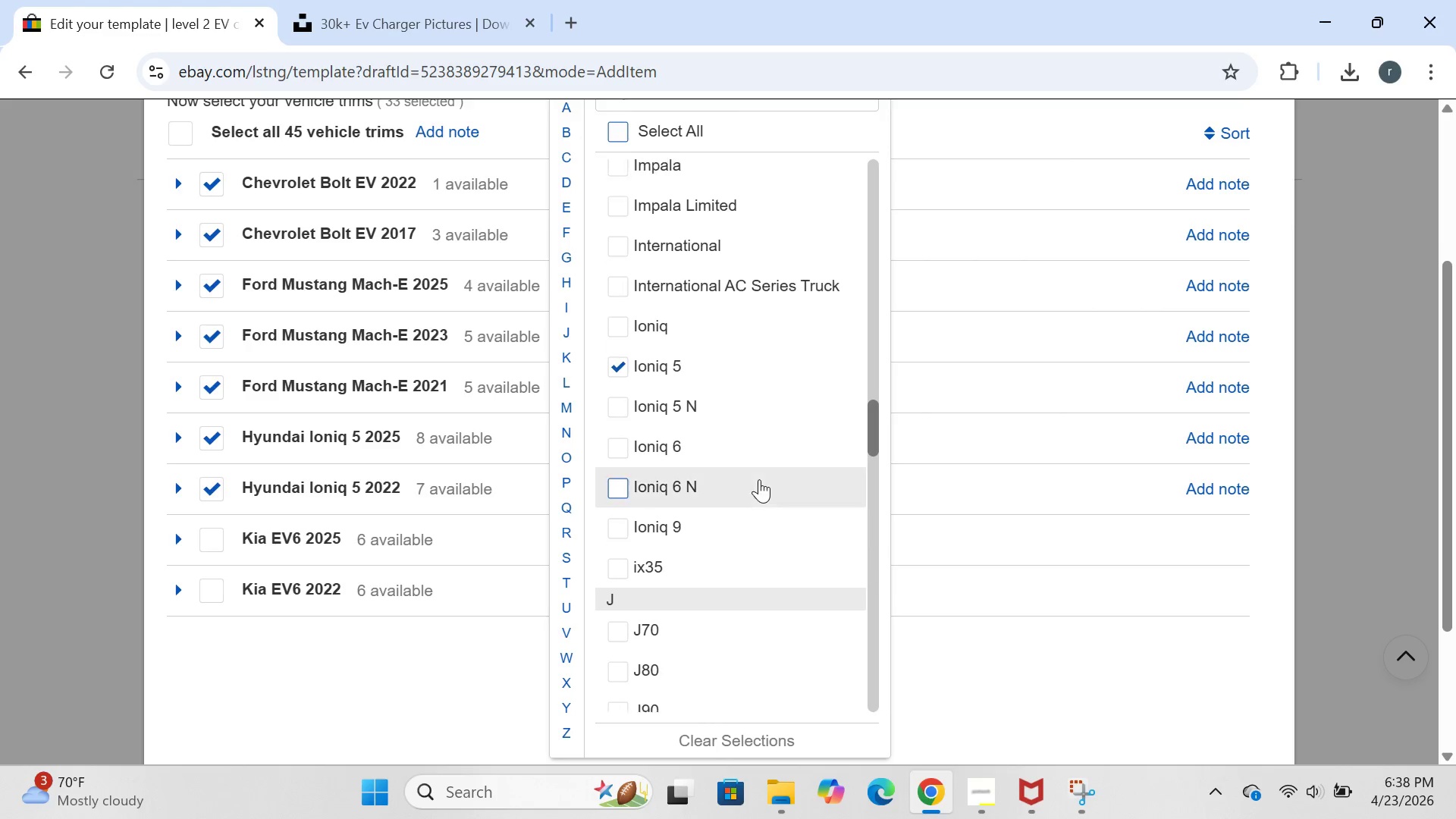 
wait(15.27)
 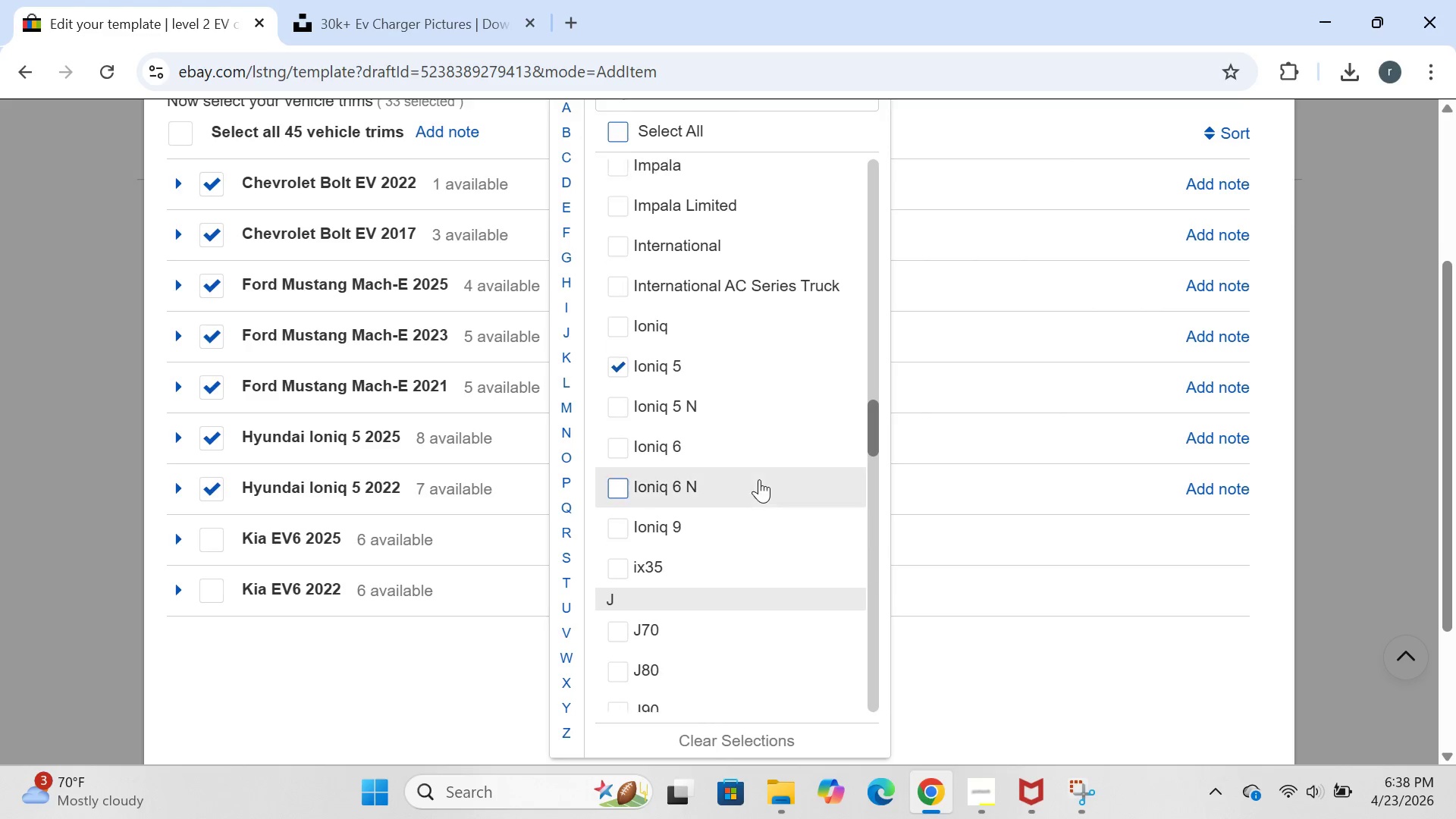 
left_click([626, 384])
 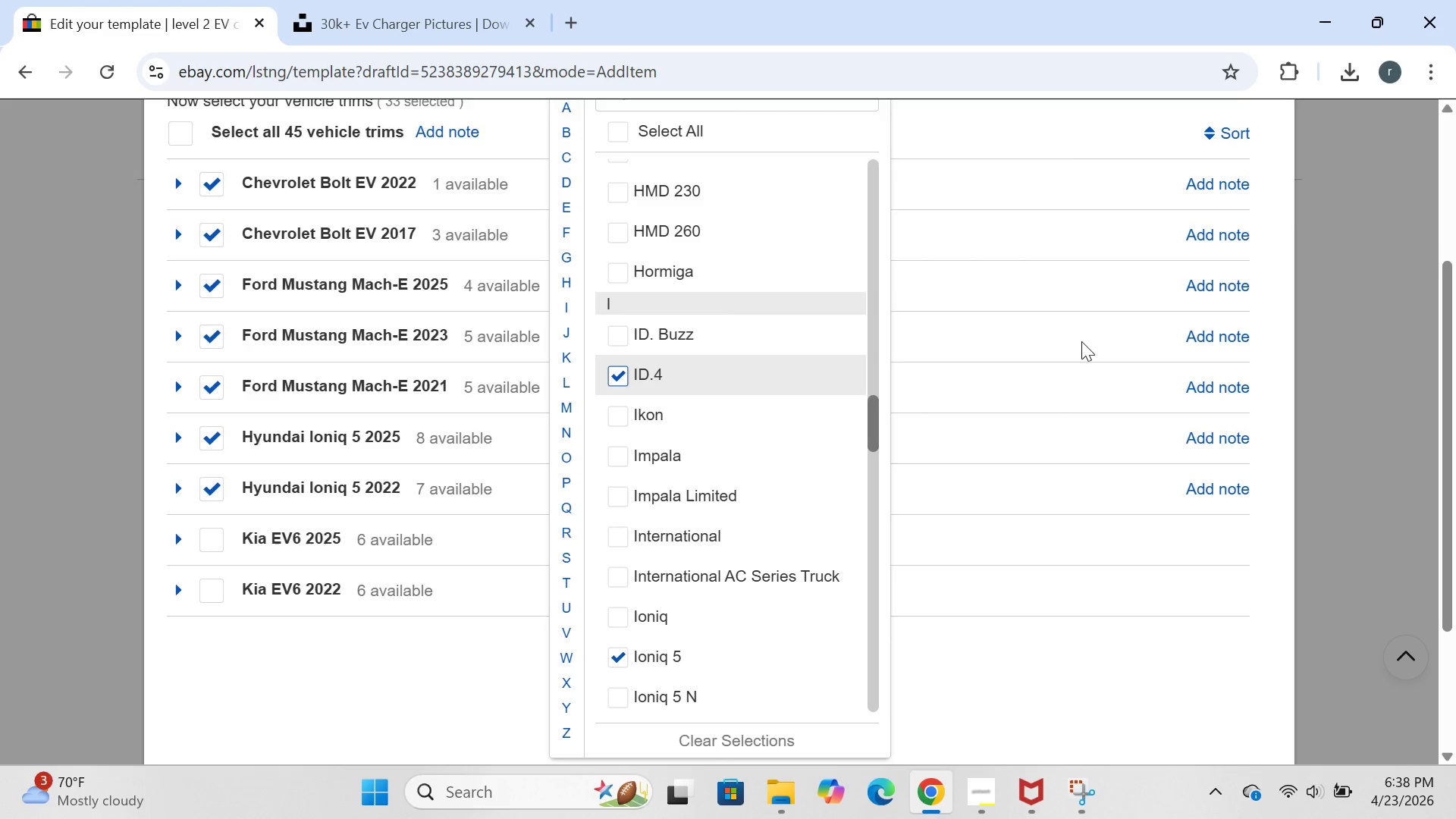 
left_click([1083, 341])
 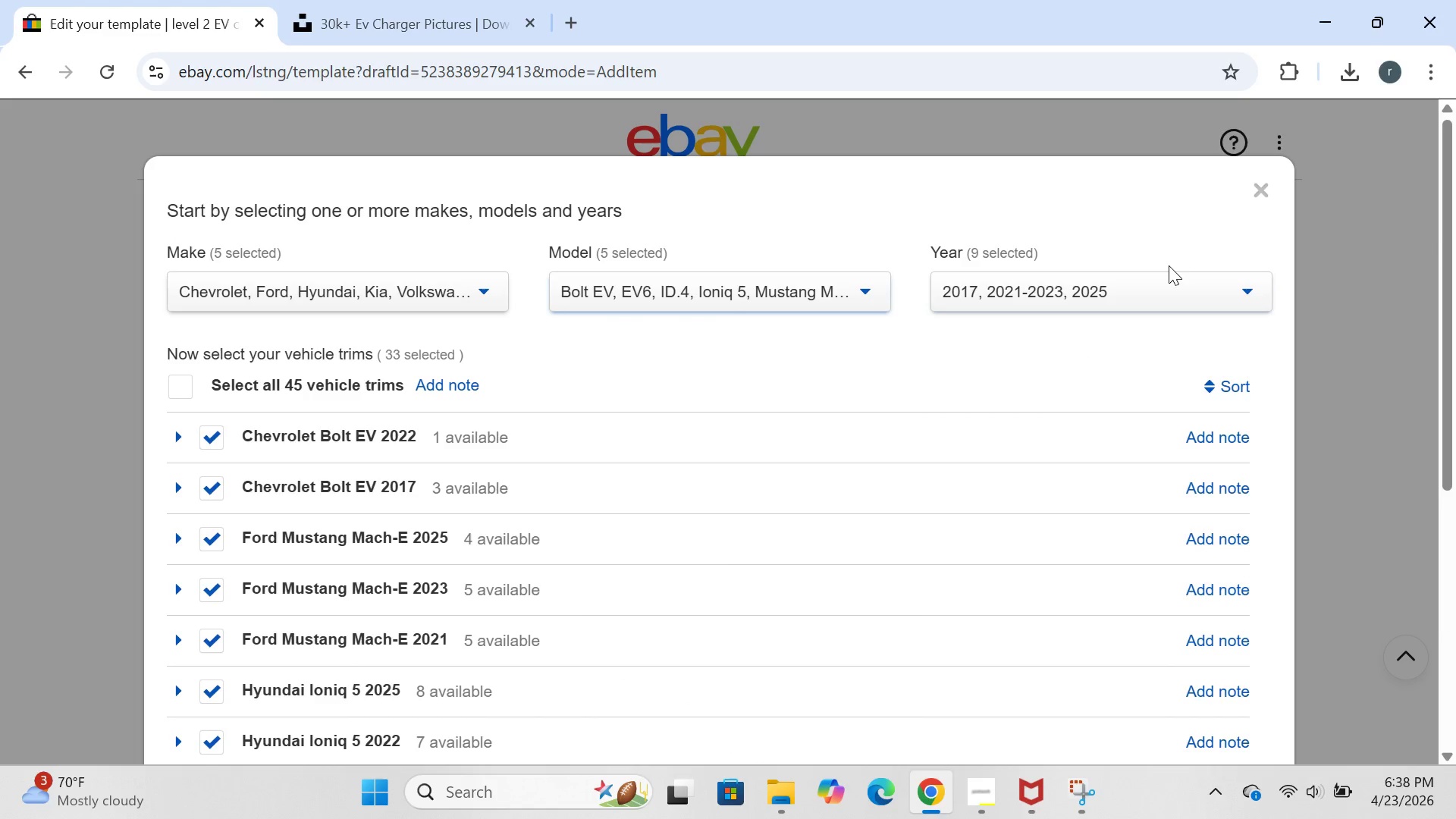 
left_click([1160, 289])
 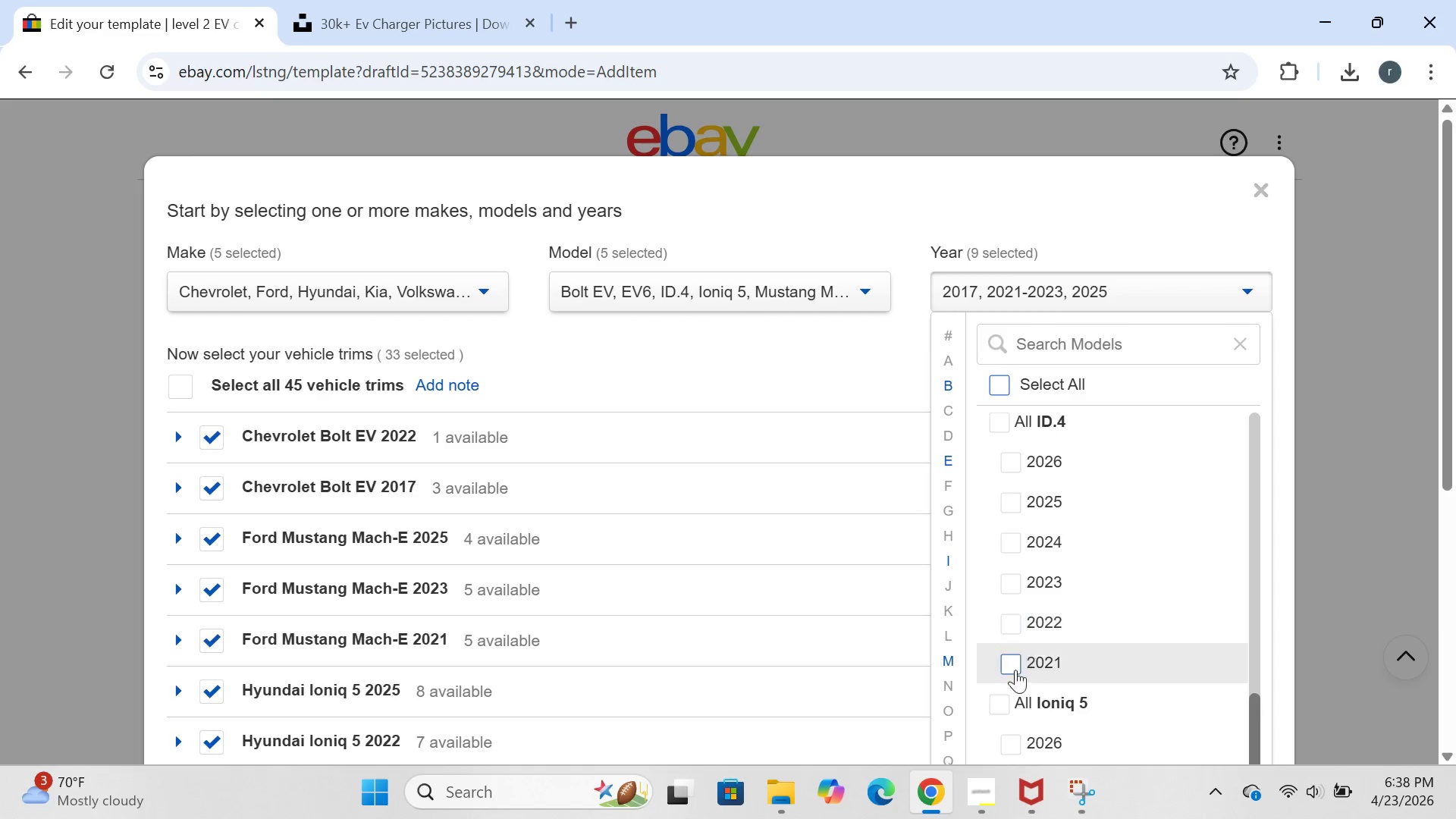 
left_click([1025, 661])
 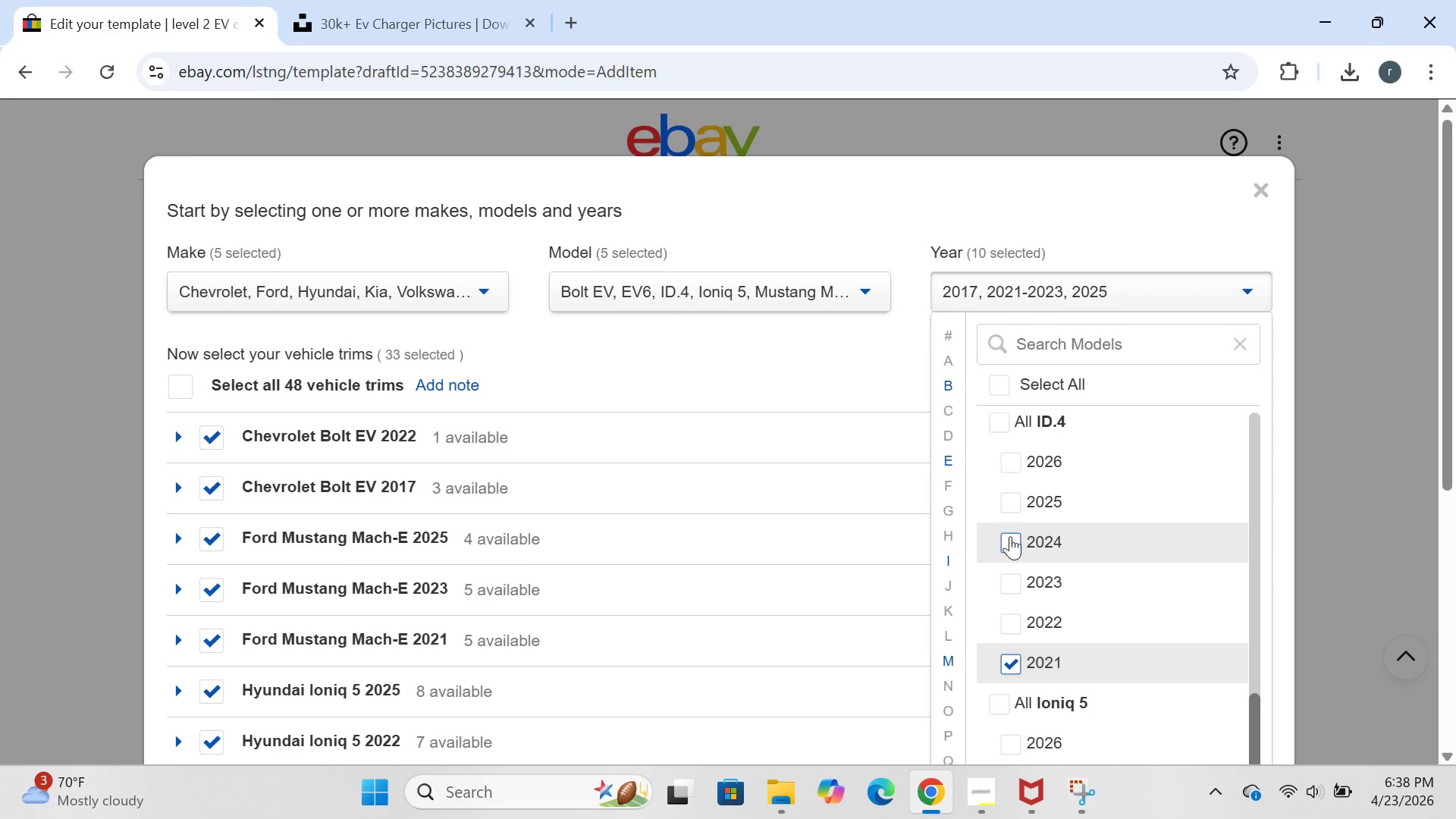 
left_click([1010, 510])
 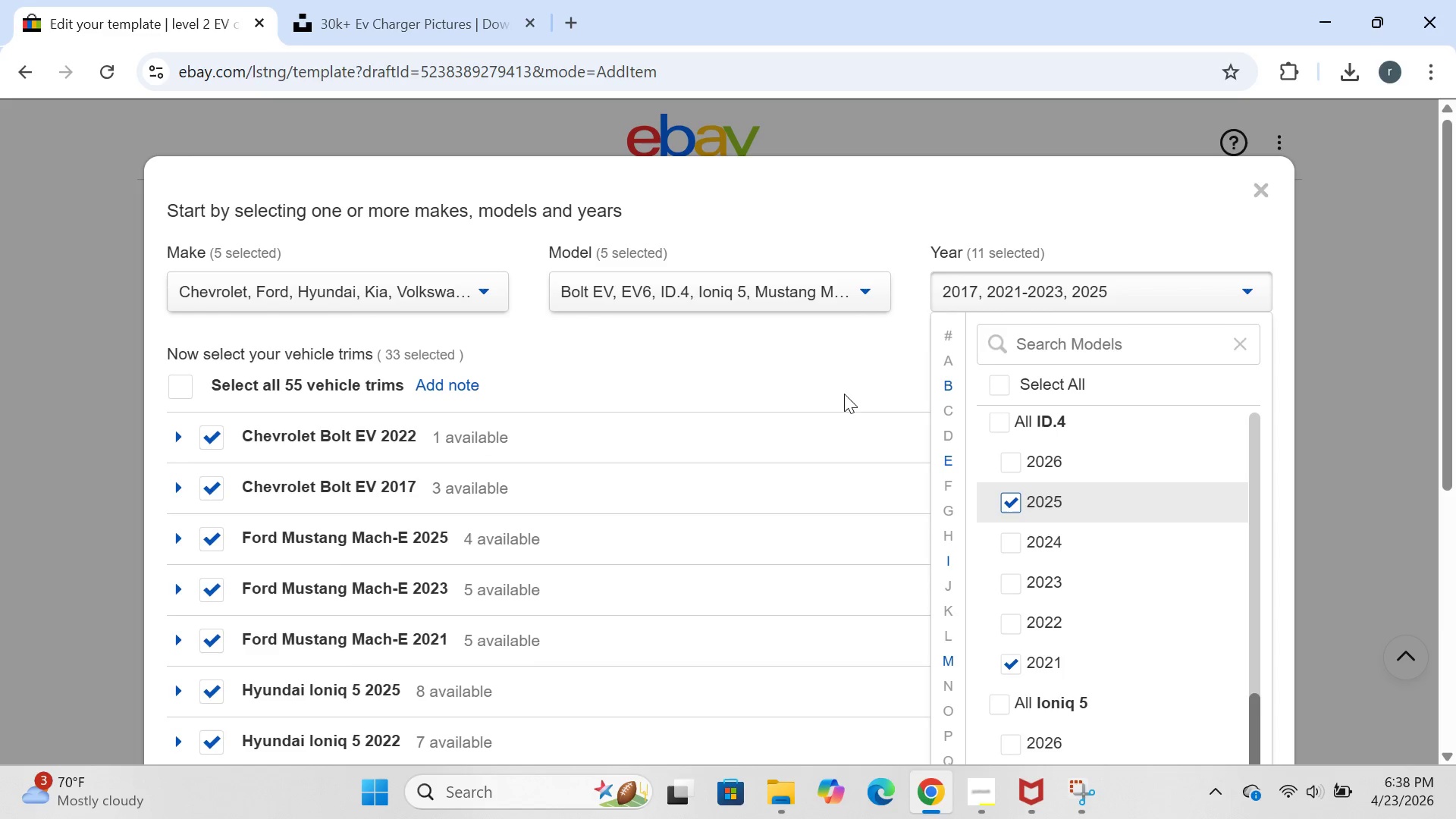 
left_click([833, 381])
 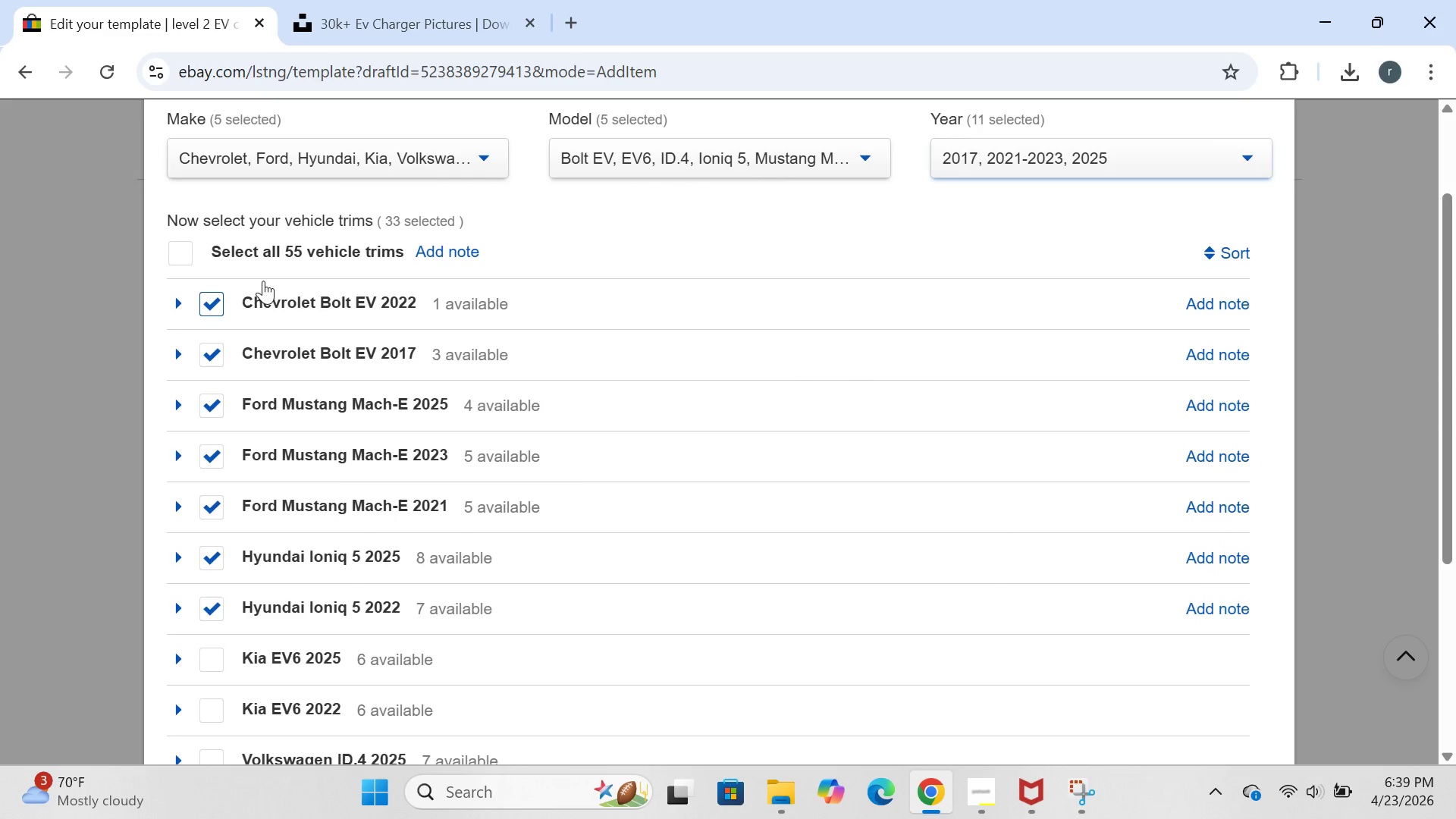 
left_click([171, 253])
 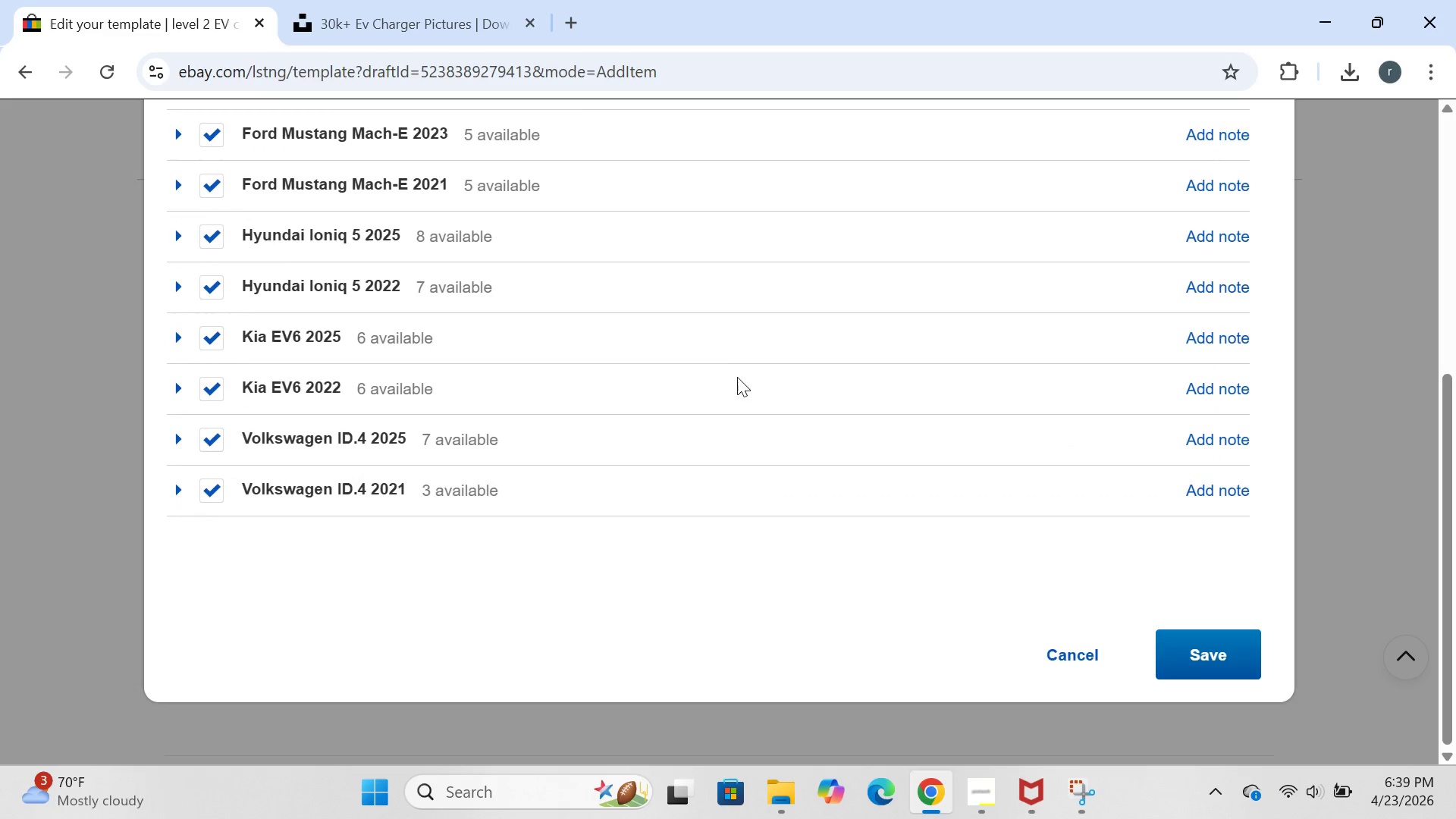 
wait(40.95)
 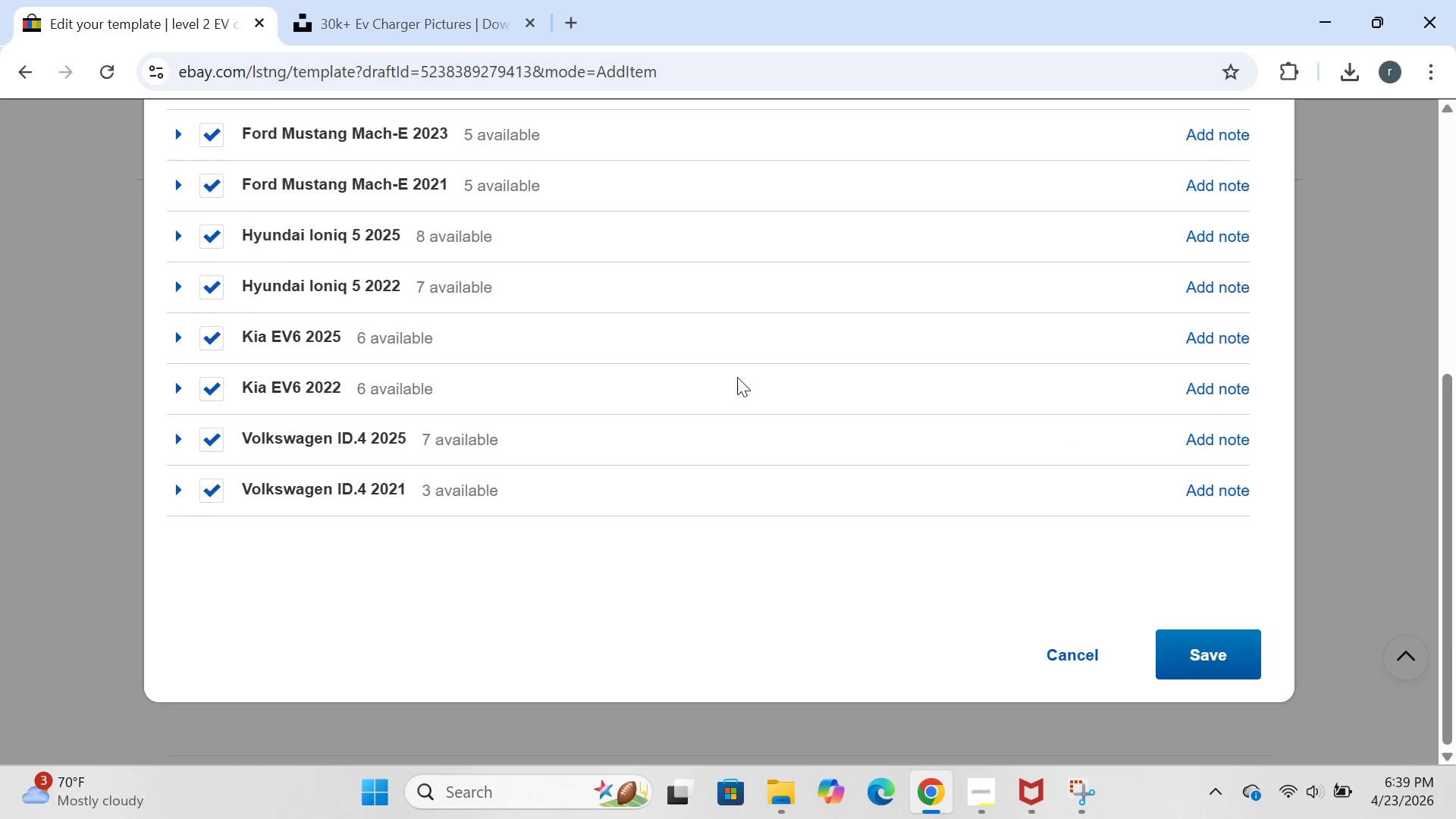 
left_click([1191, 650])
 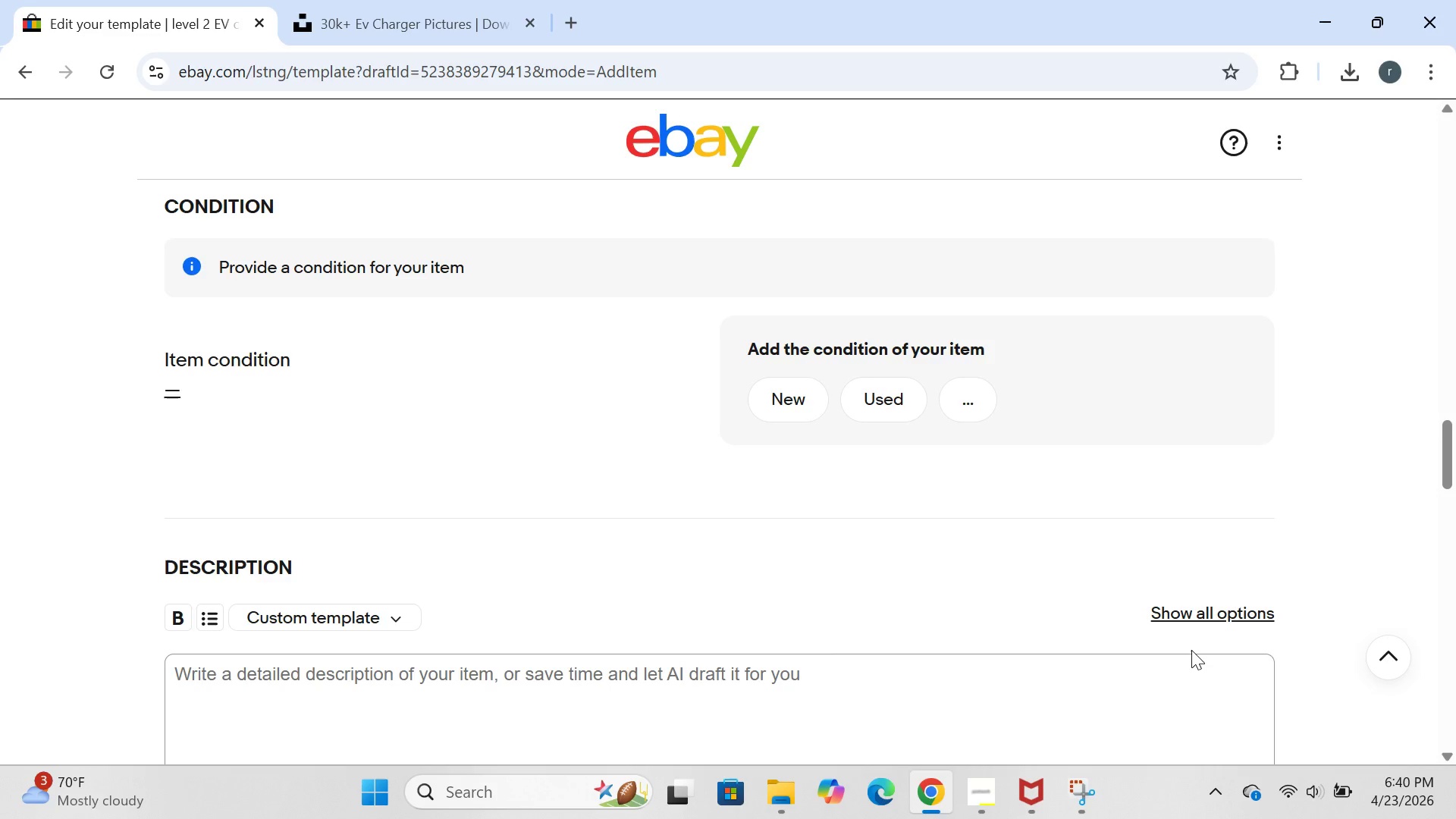 
wait(34.61)
 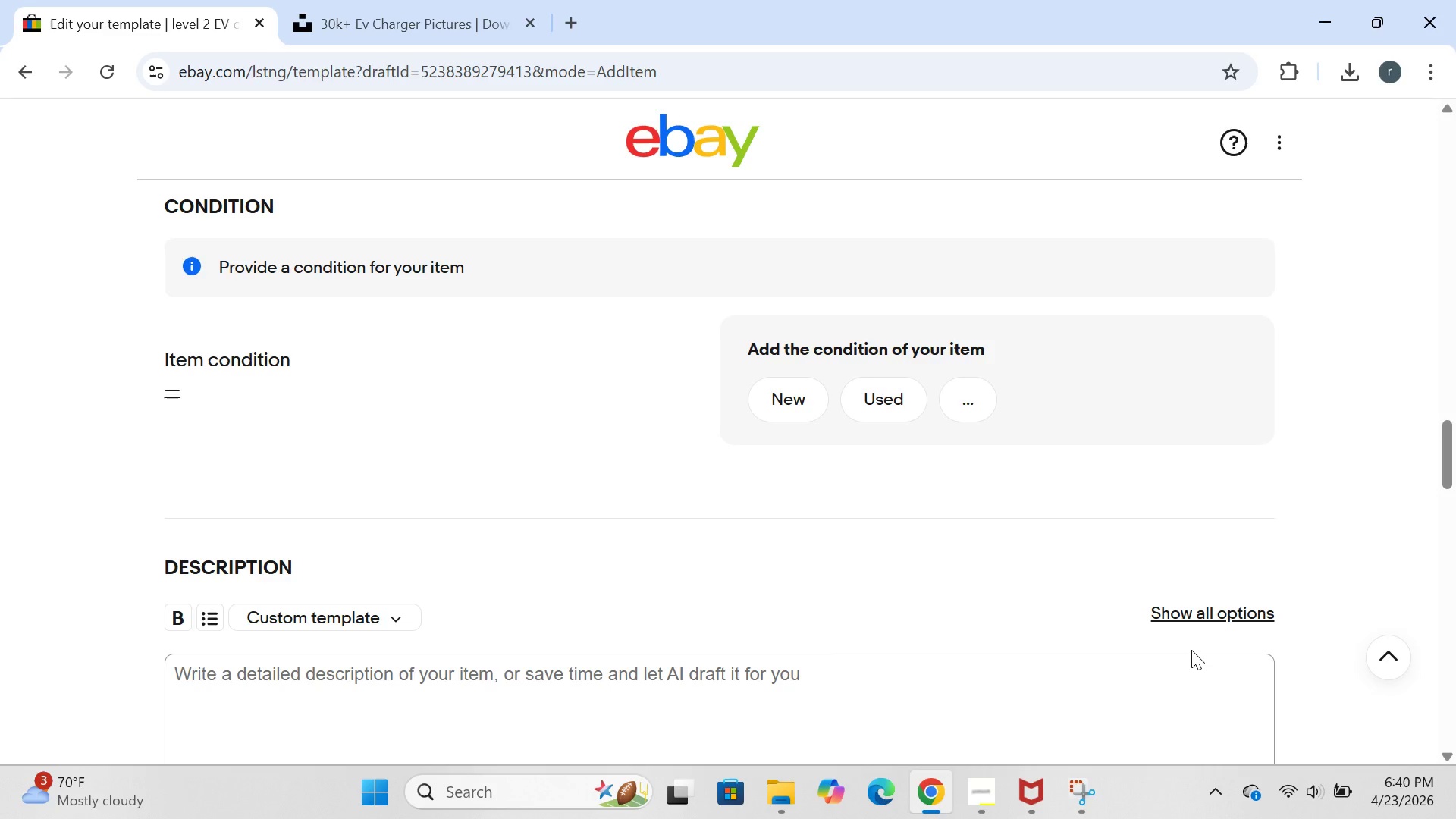 
left_click([798, 400])
 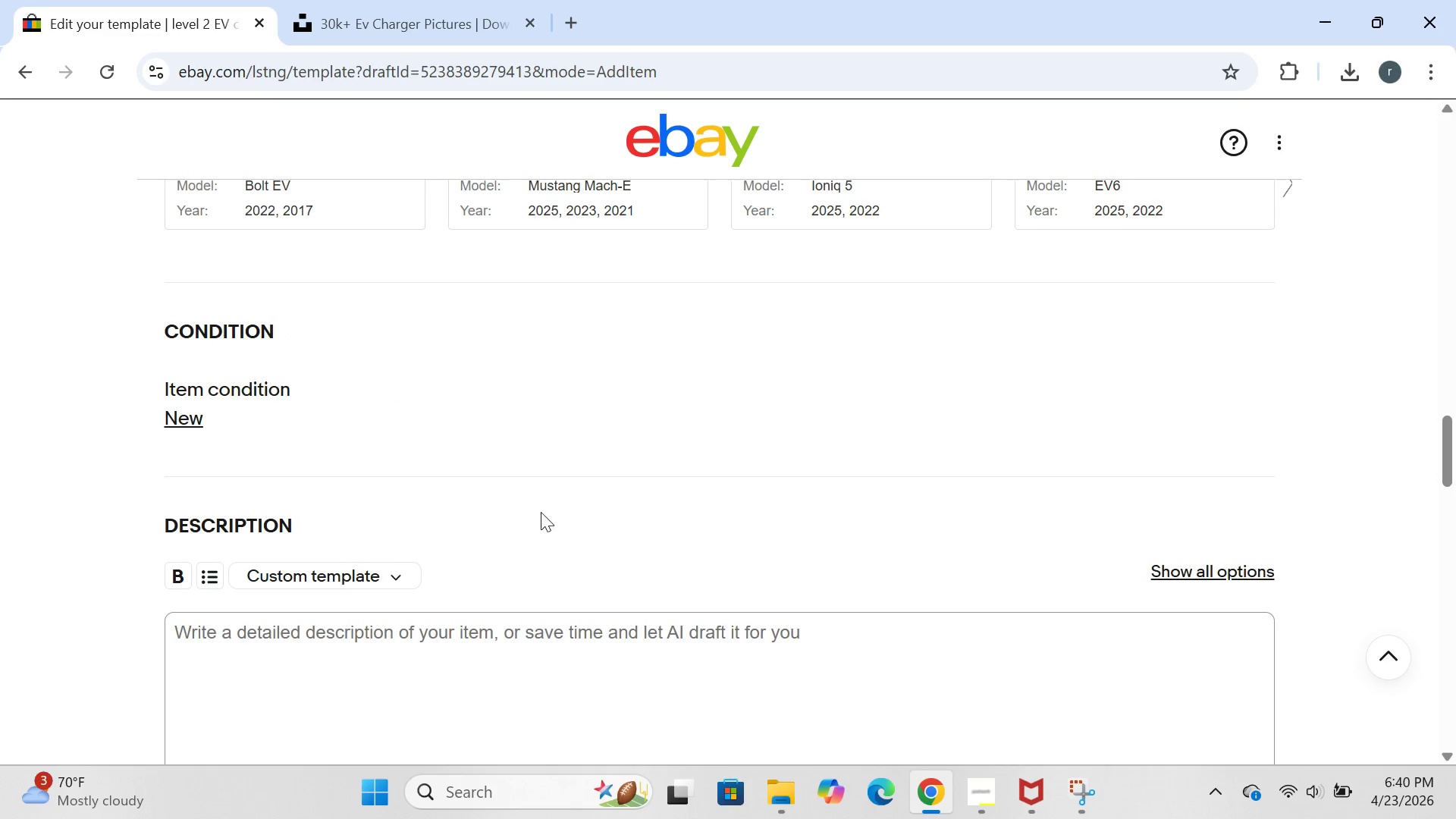 
wait(7.91)
 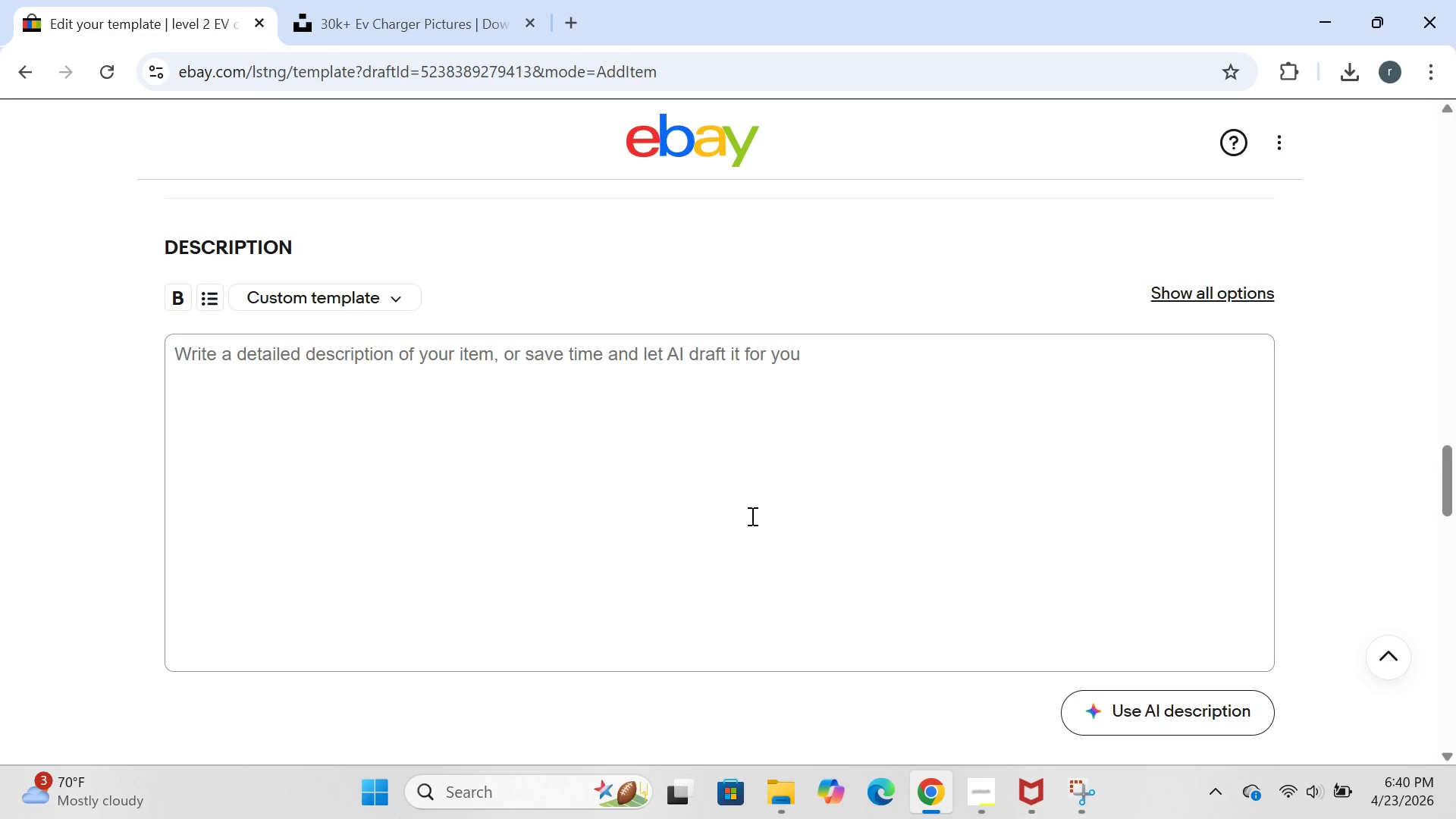 
left_click([189, 413])
 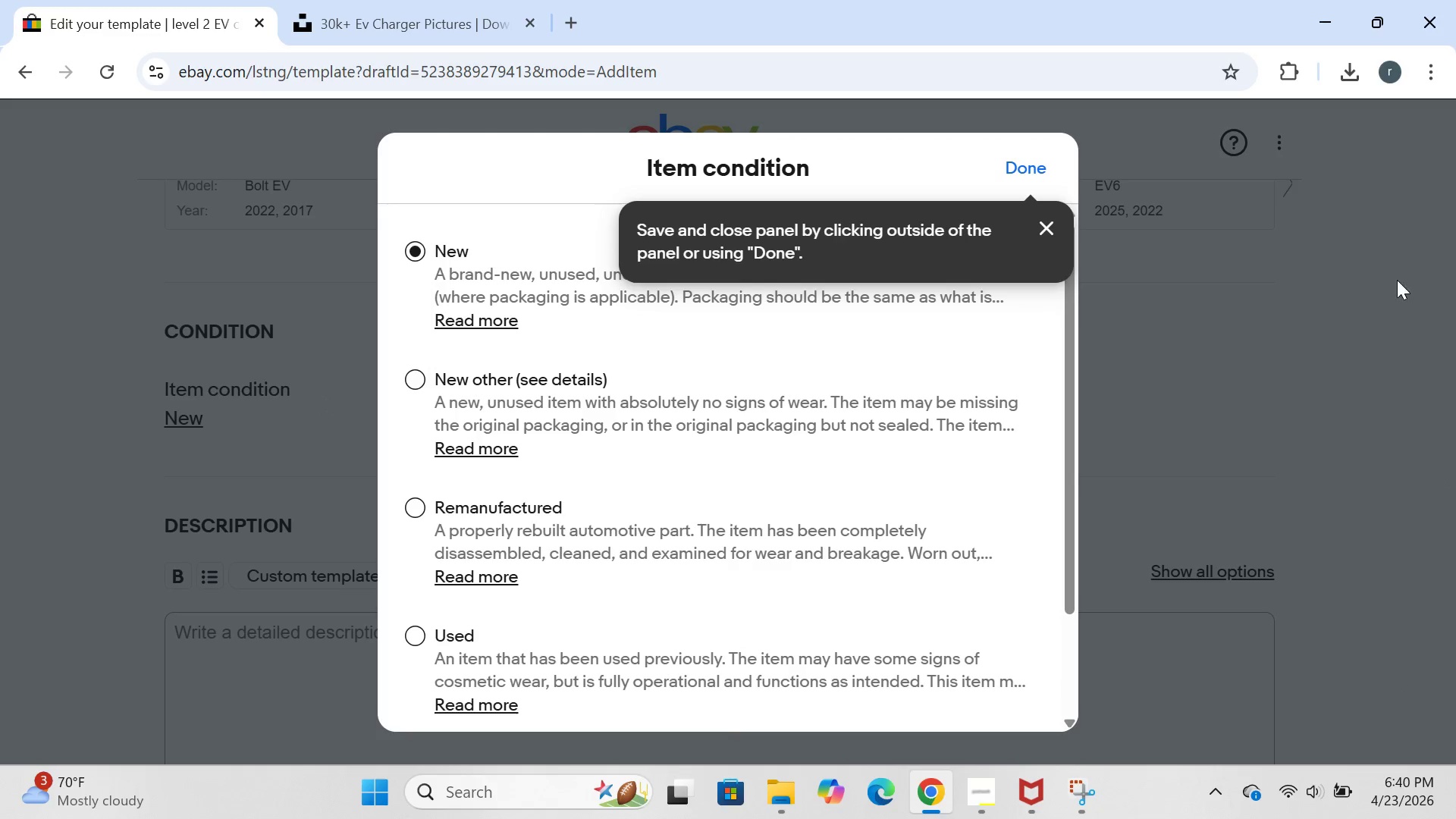 
left_click([1316, 325])
 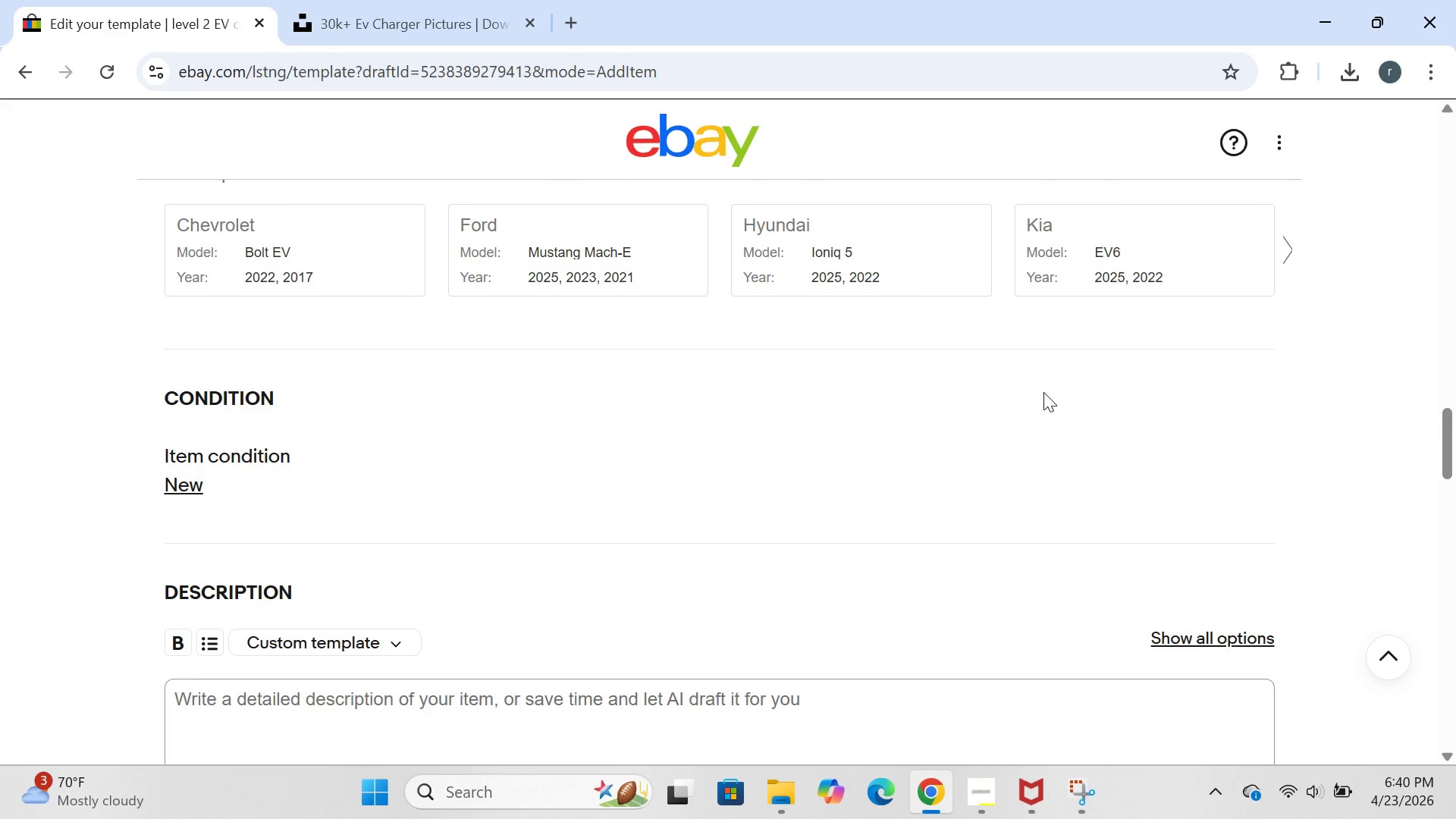 
wait(8.28)
 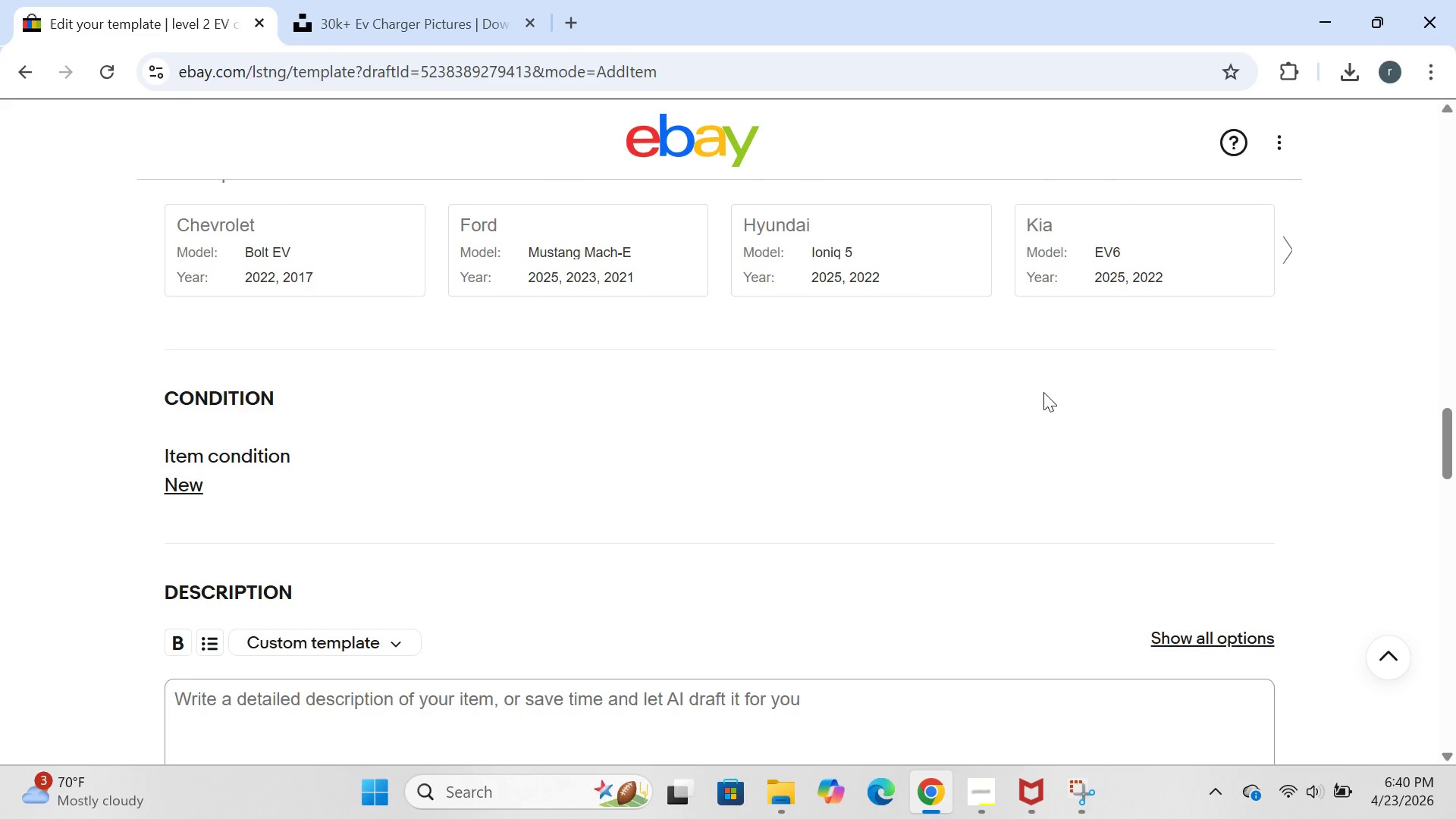 
left_click([181, 490])
 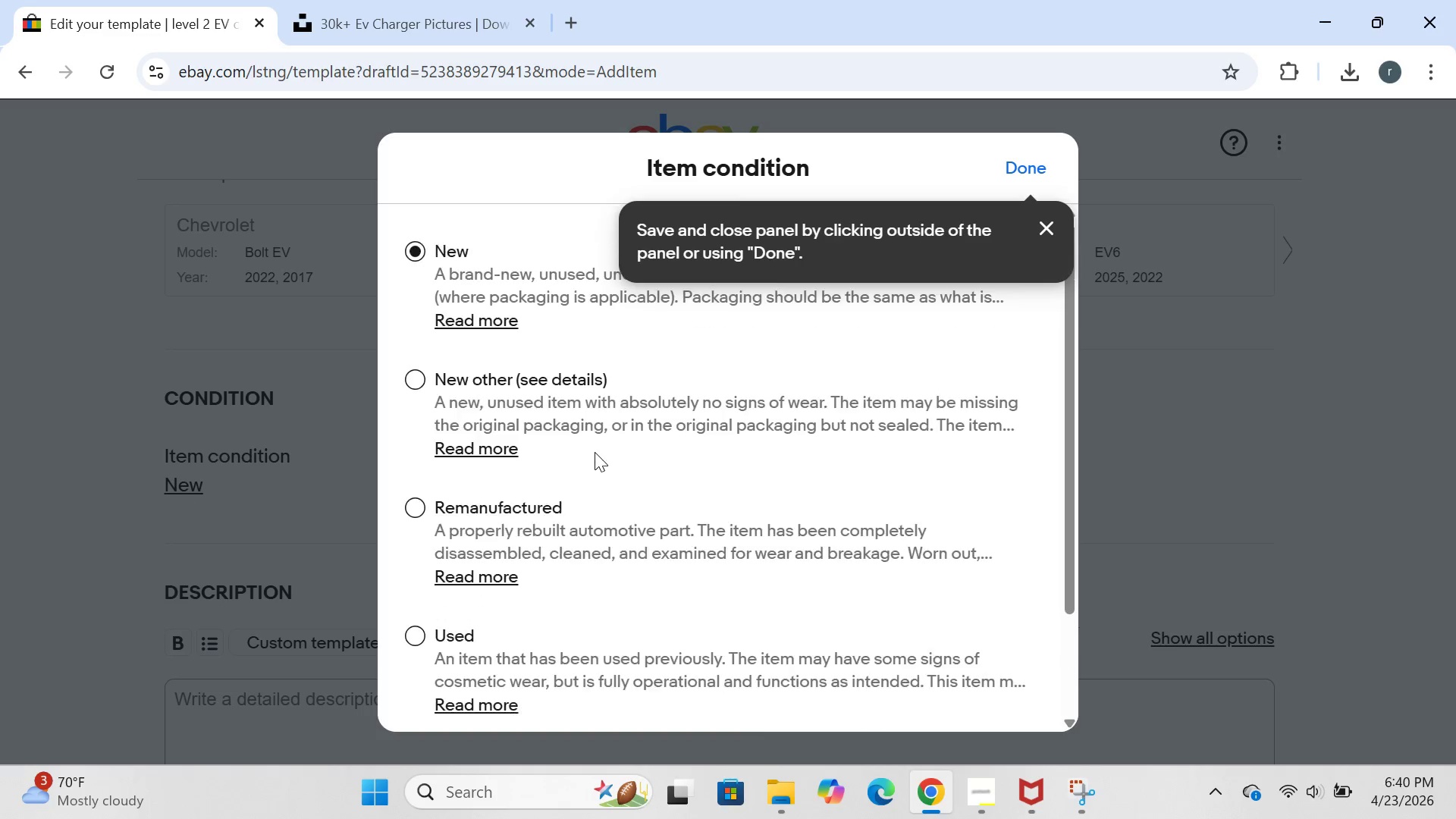 
left_click([372, 406])
 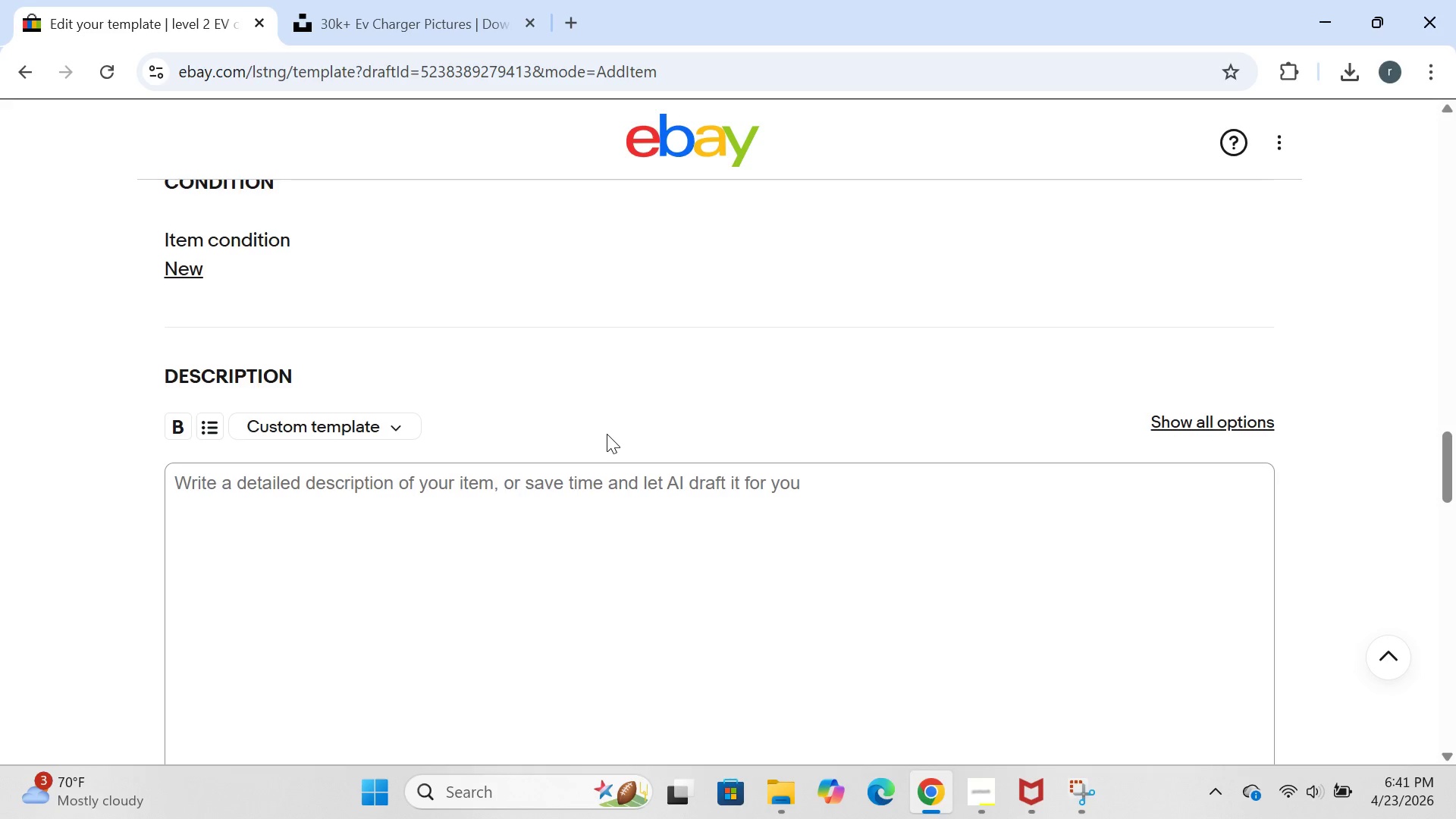 
wait(48.02)
 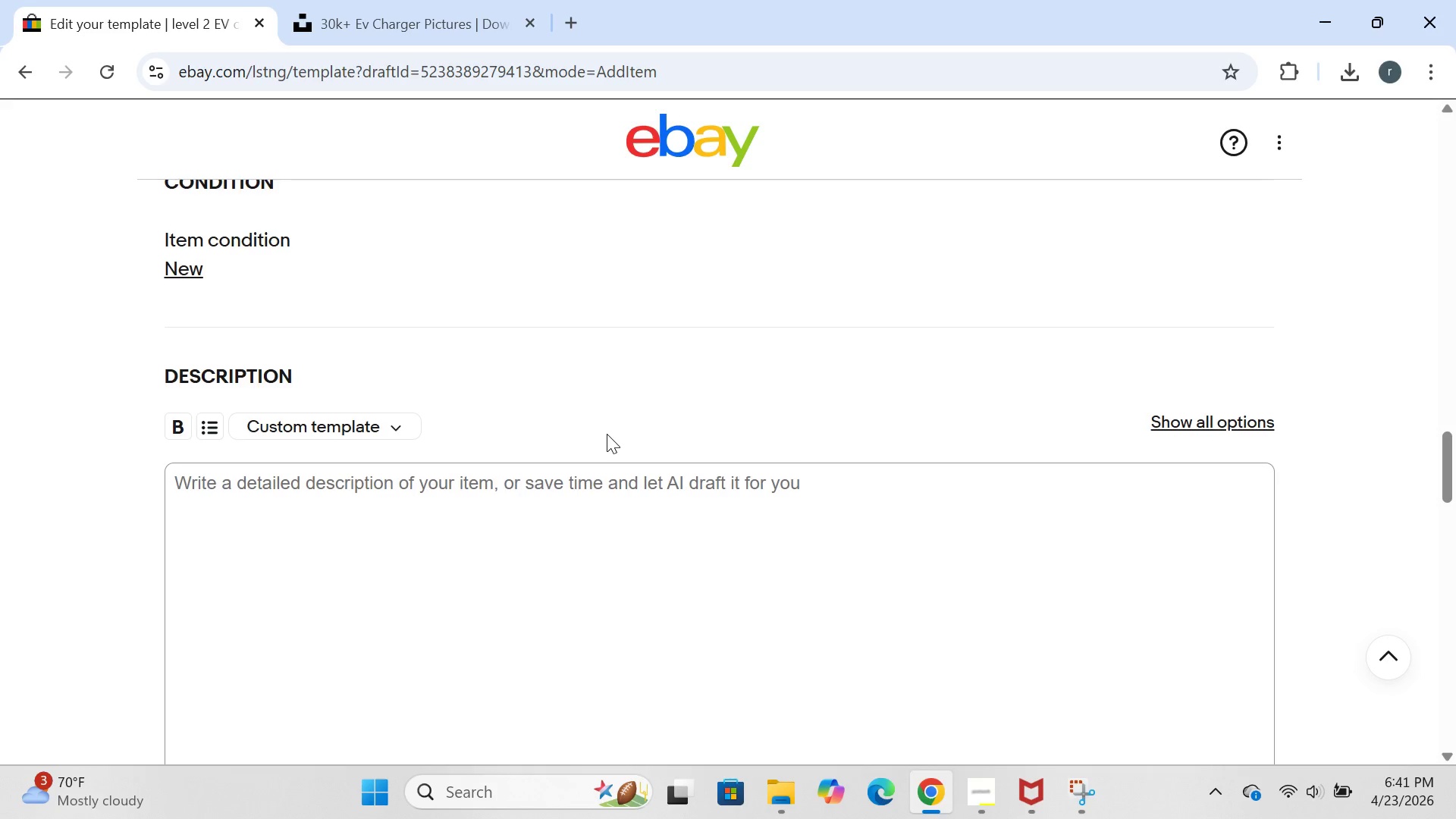 
left_click([187, 391])
 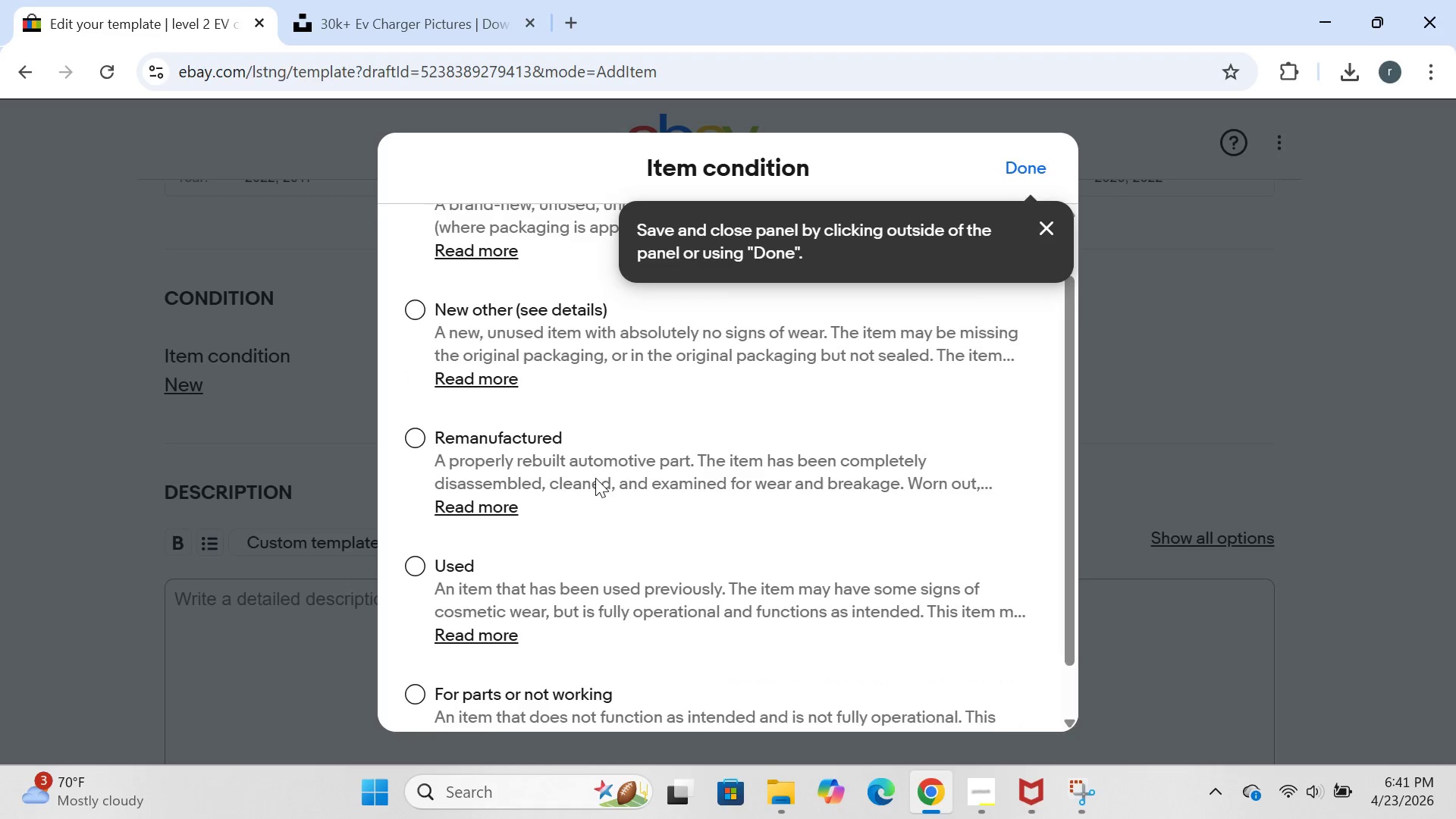 
wait(9.53)
 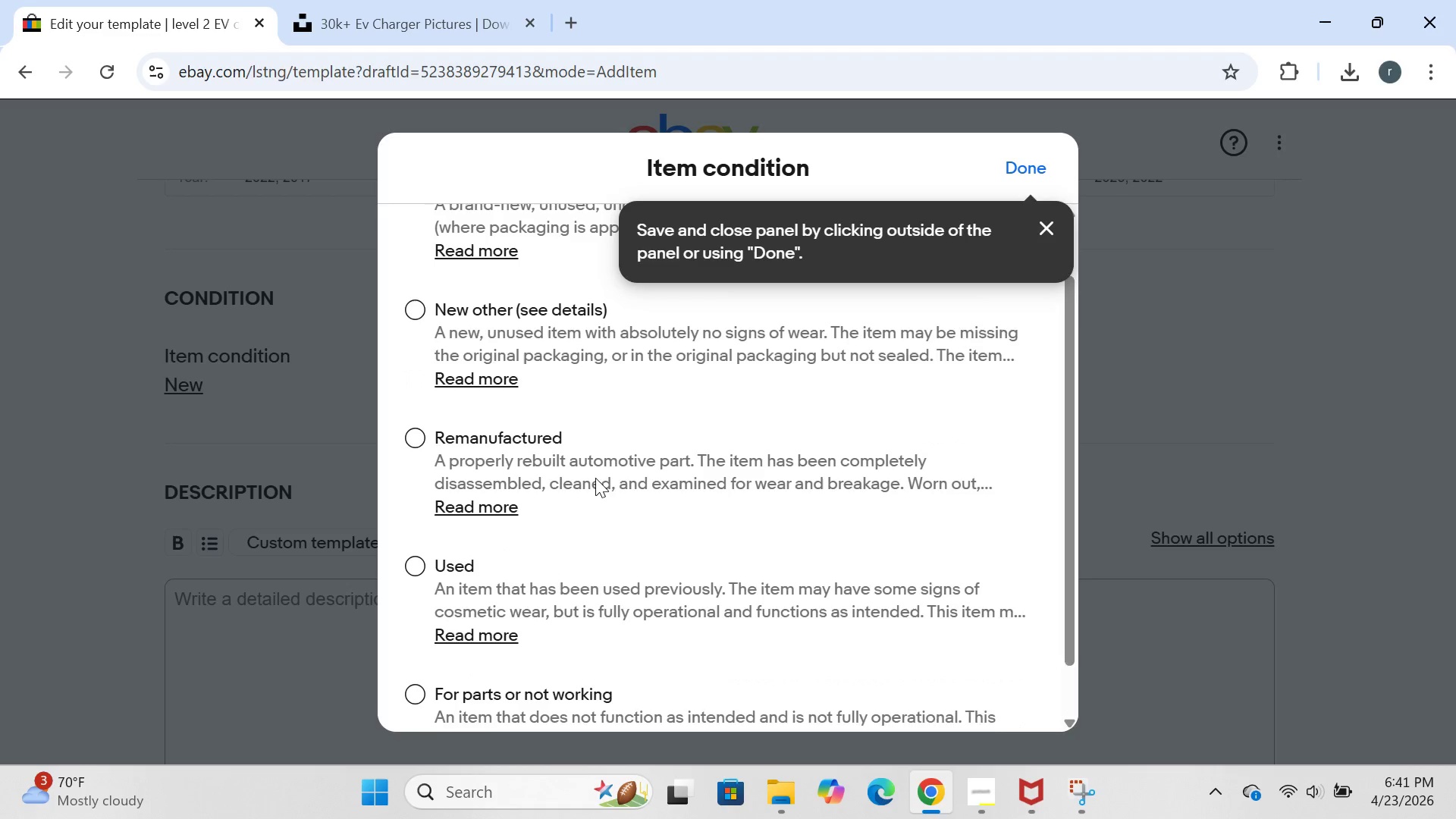 
left_click([414, 378])
 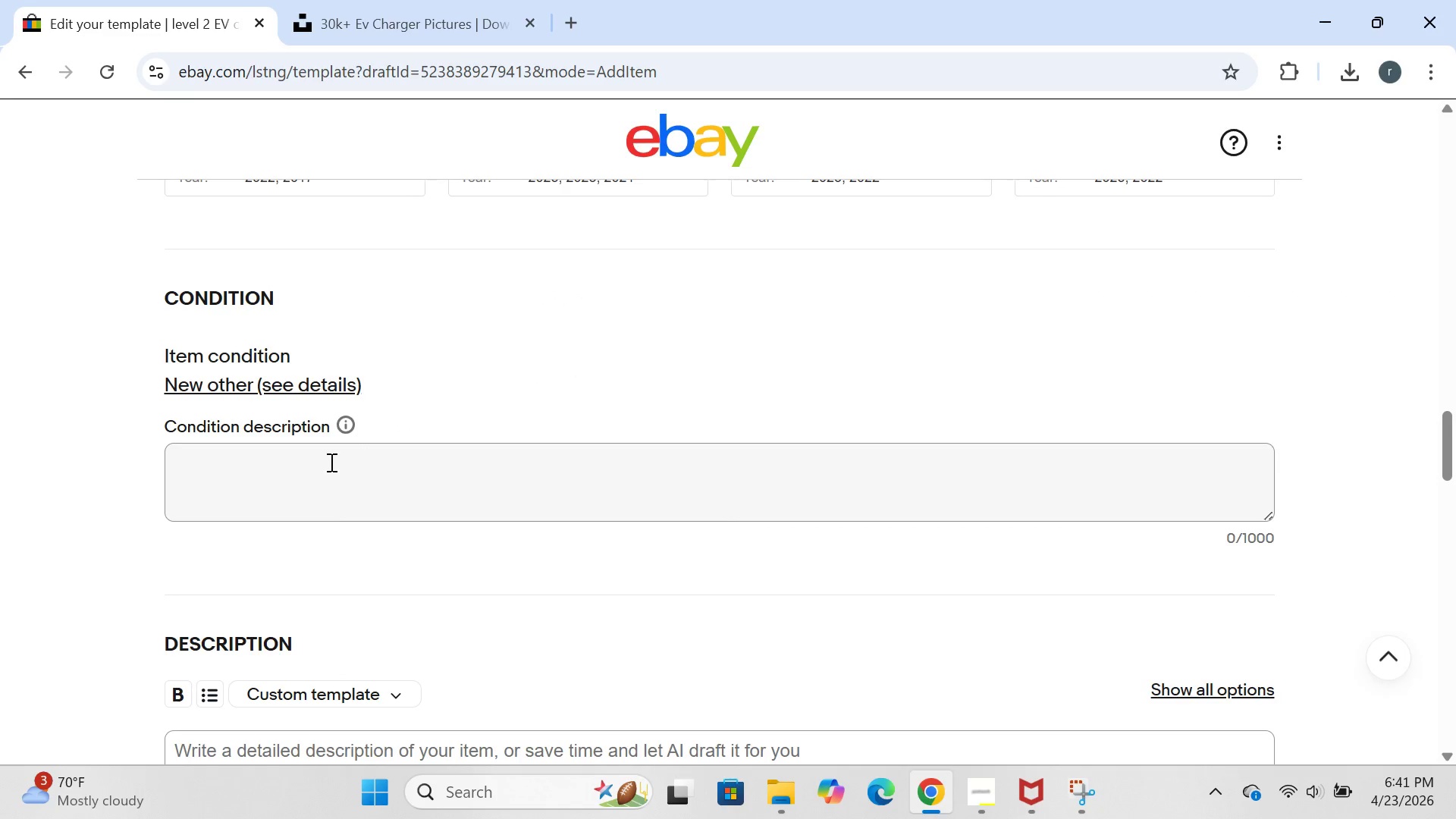 
left_click([325, 462])
 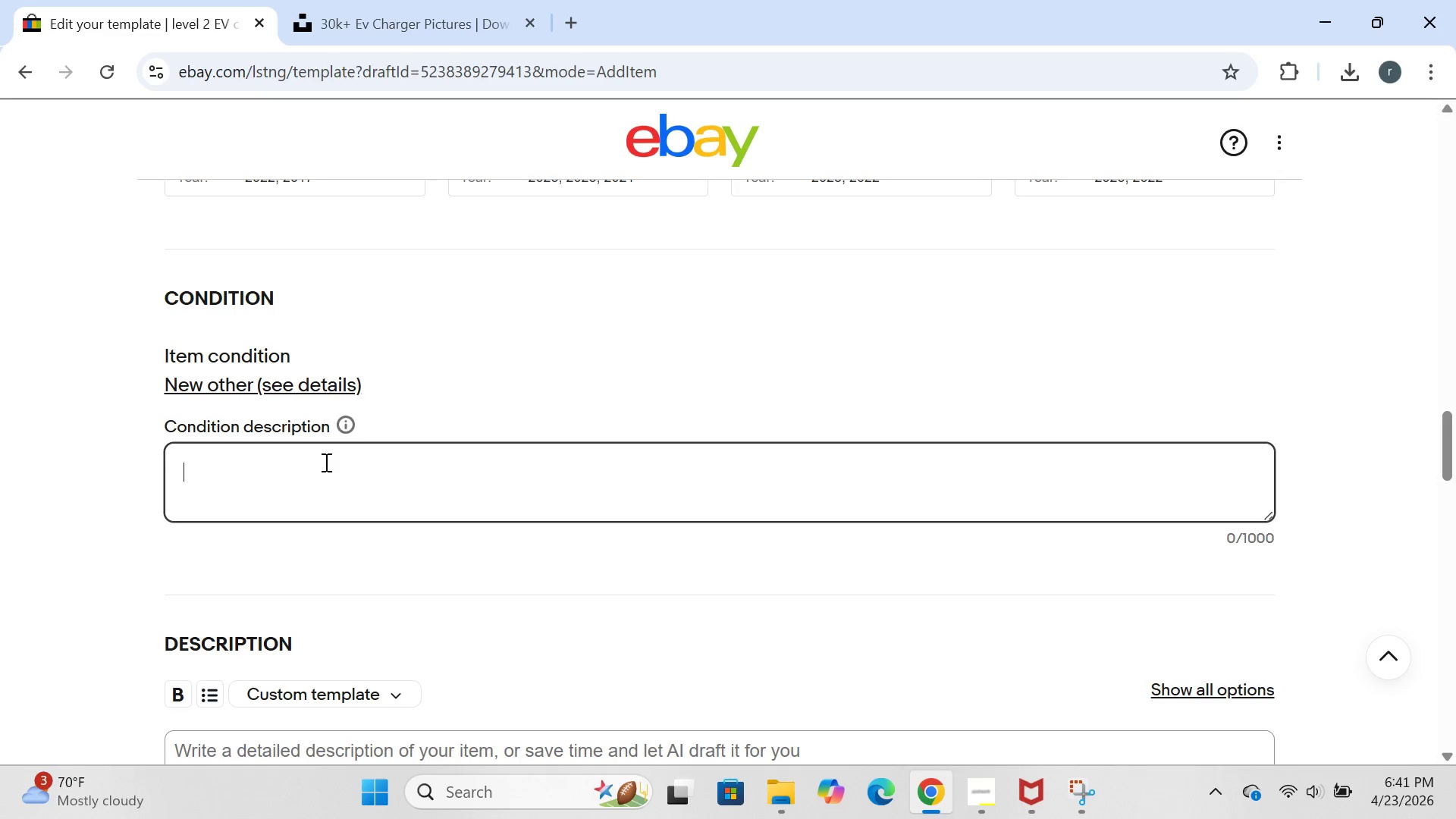 
wait(7.22)
 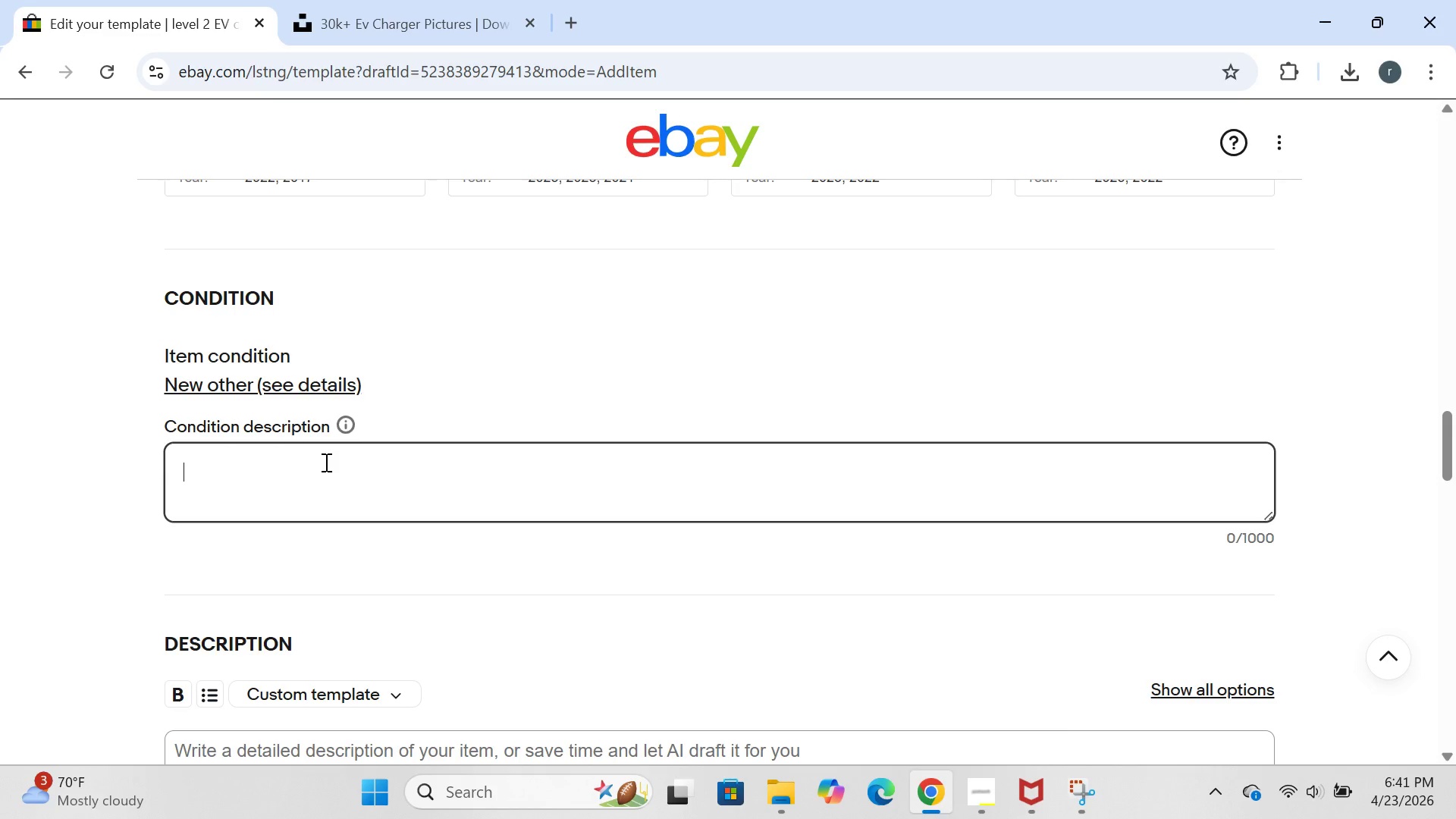 
type("surplus commeri)
key(Backspace)
type(caial)
 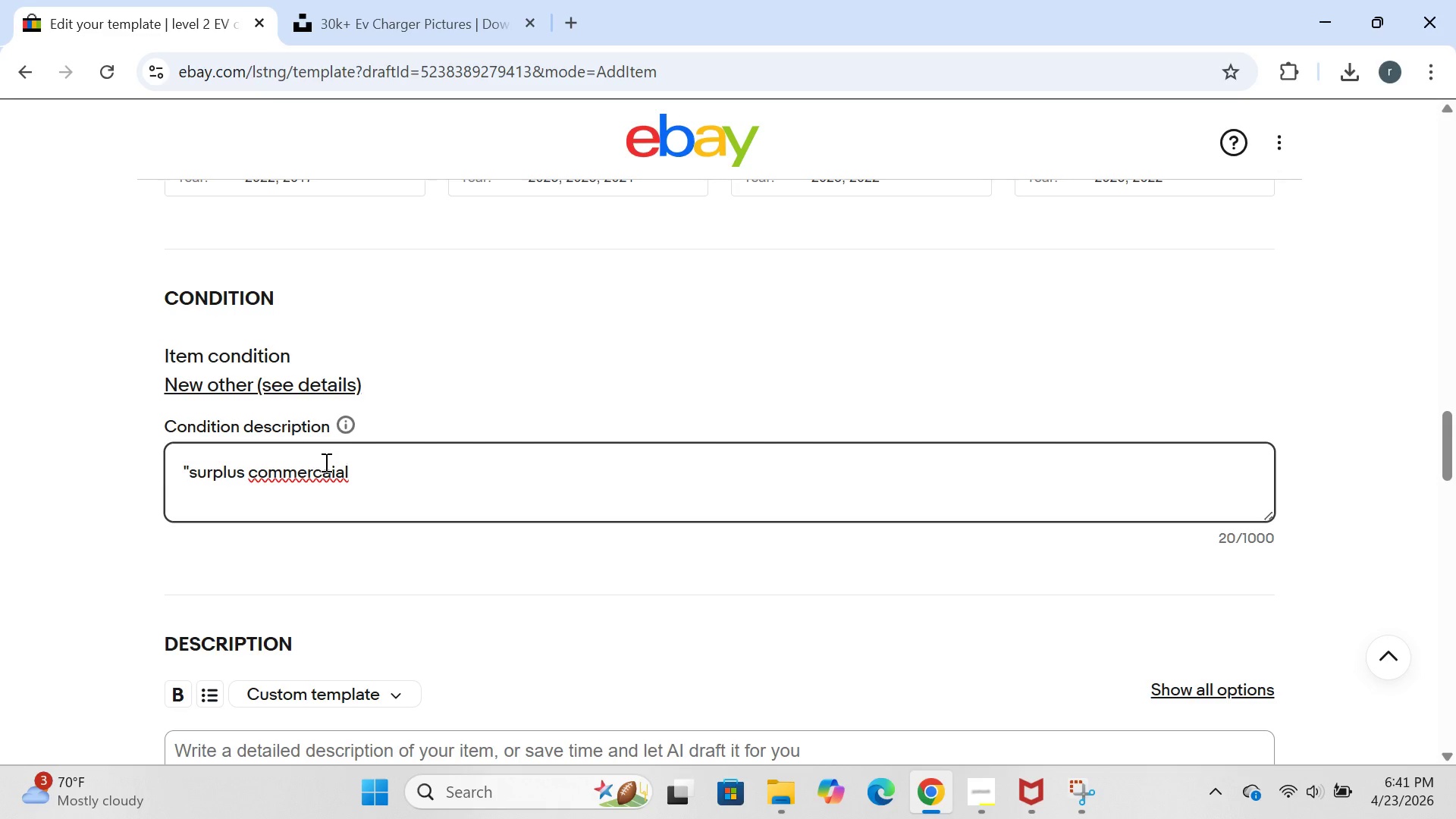 
key(ArrowLeft)
 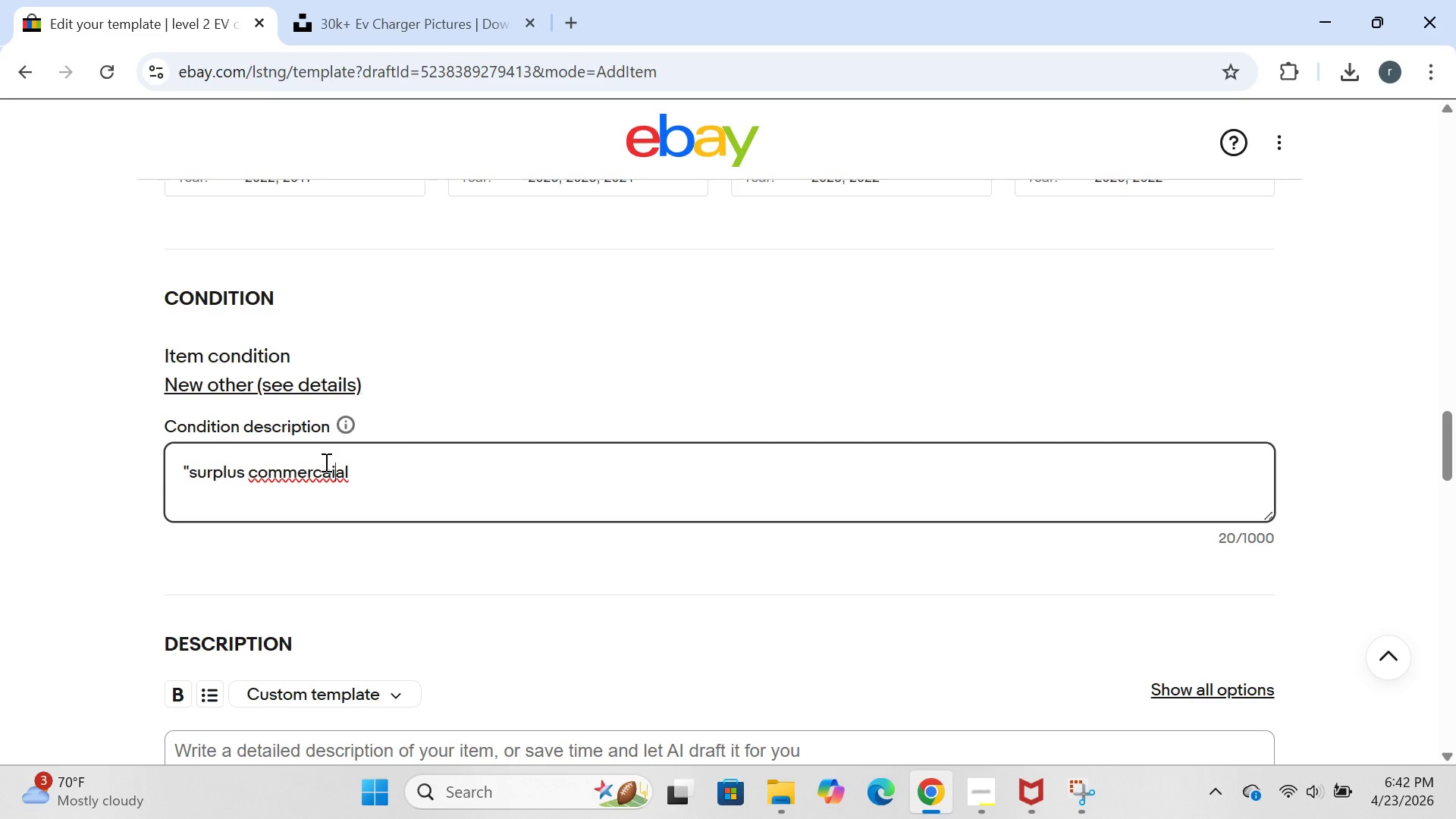 
key(ArrowLeft)
 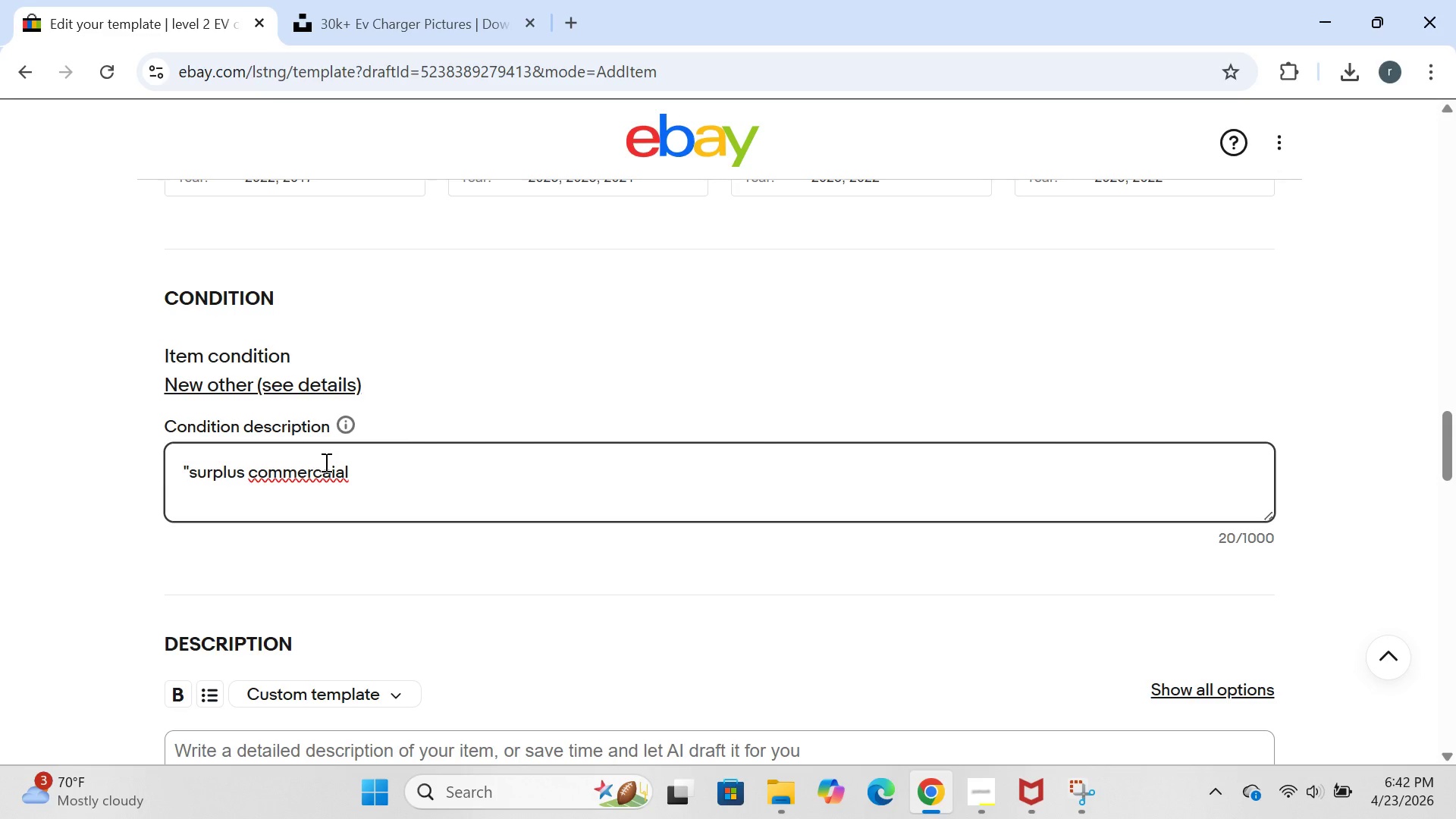 
key(ArrowLeft)
 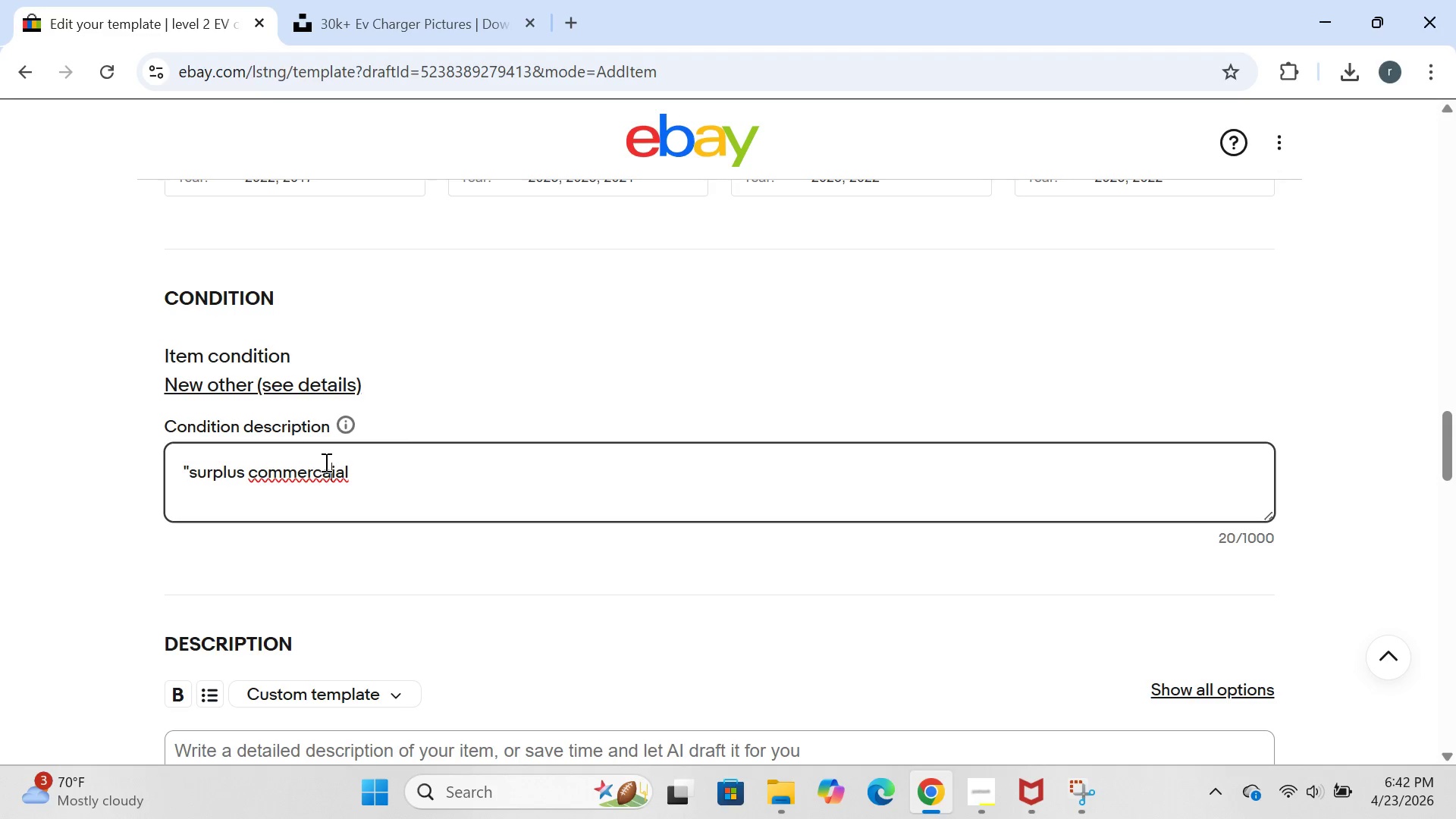 
key(Backspace)
 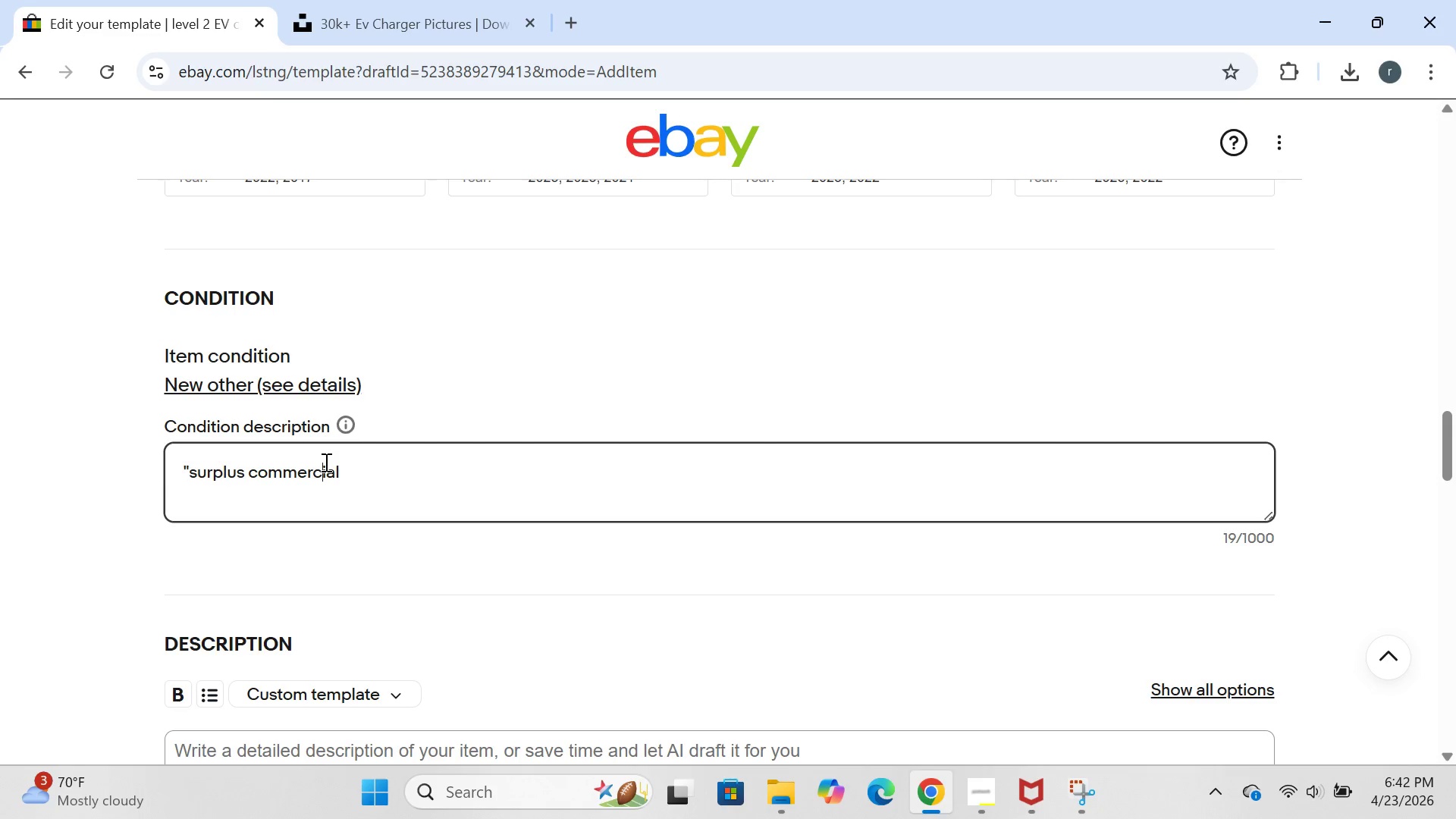 
key(ArrowRight)
 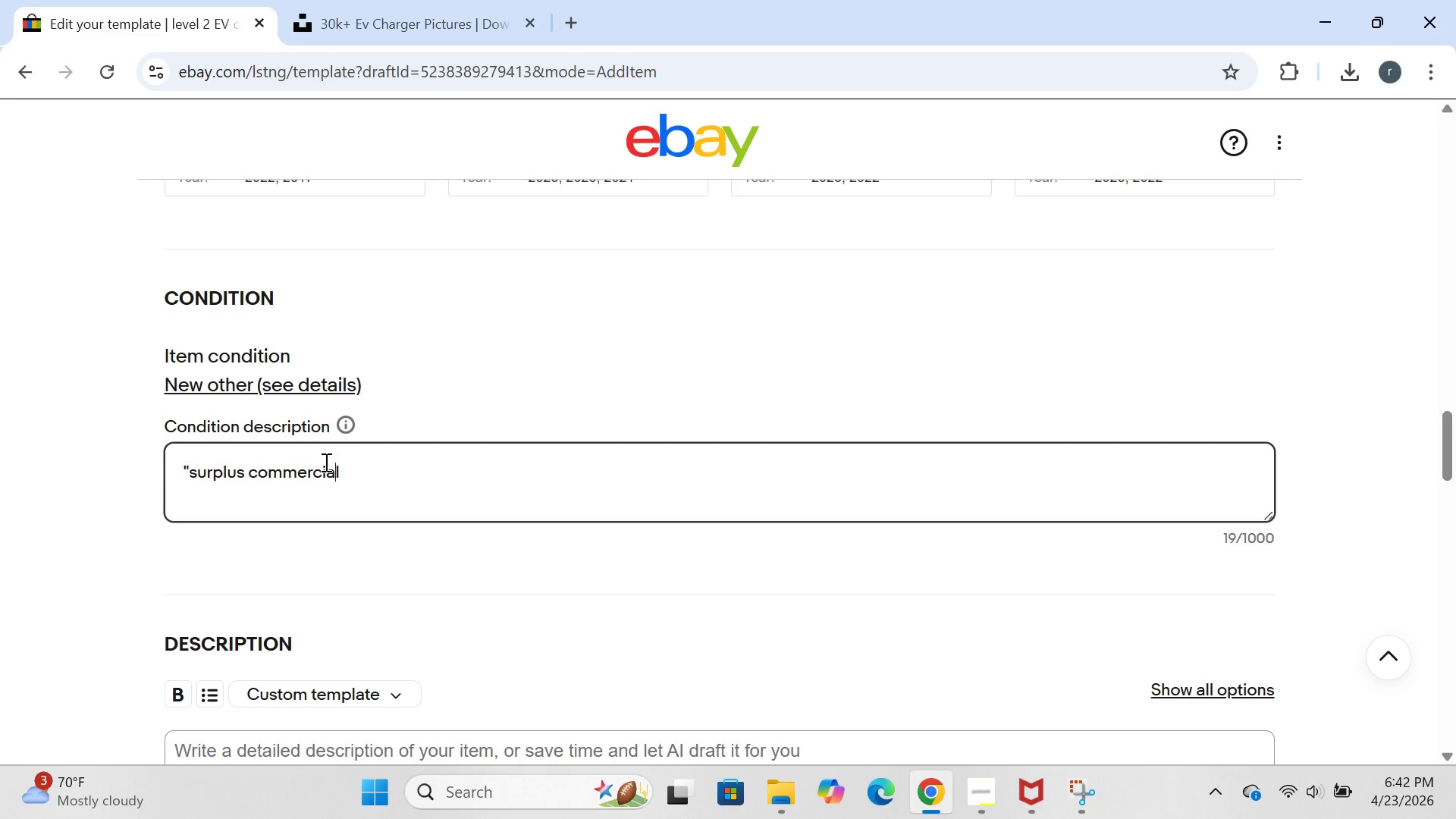 
key(ArrowRight)
 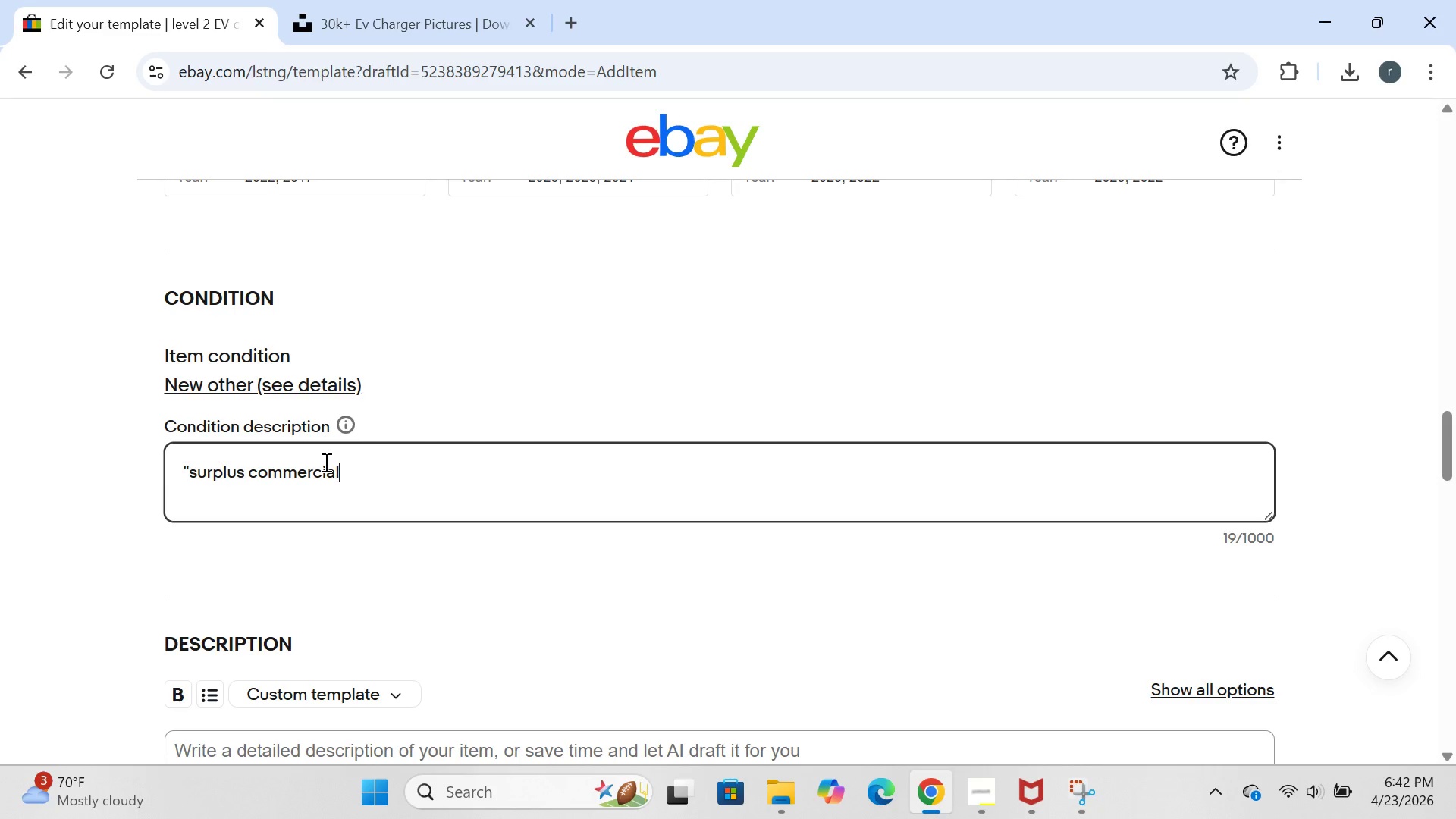 
key(ArrowRight)
 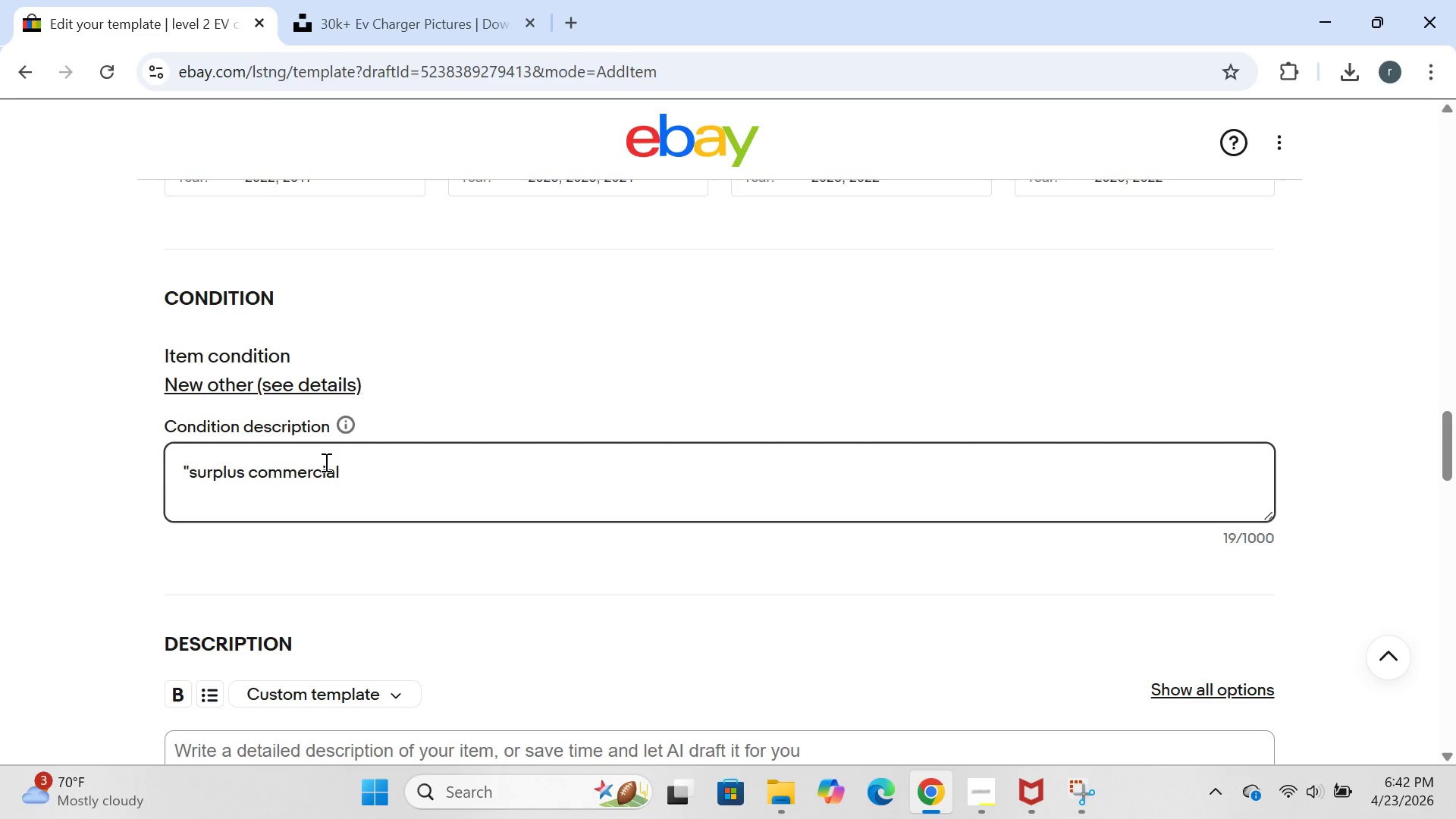 
type( inventory =)
key(Backspace)
type(- pallet overstock from utit)
 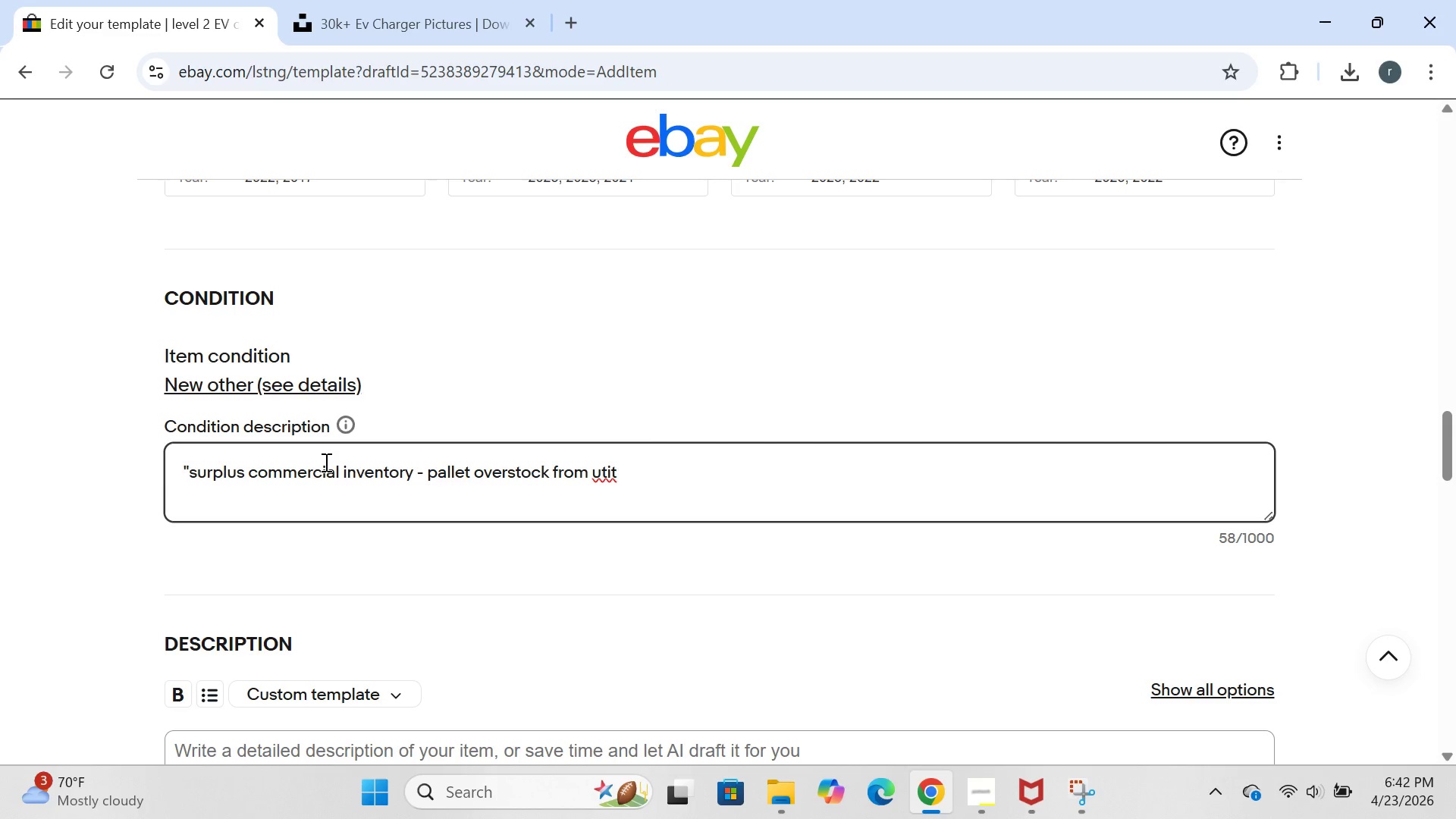 
wait(6.39)
 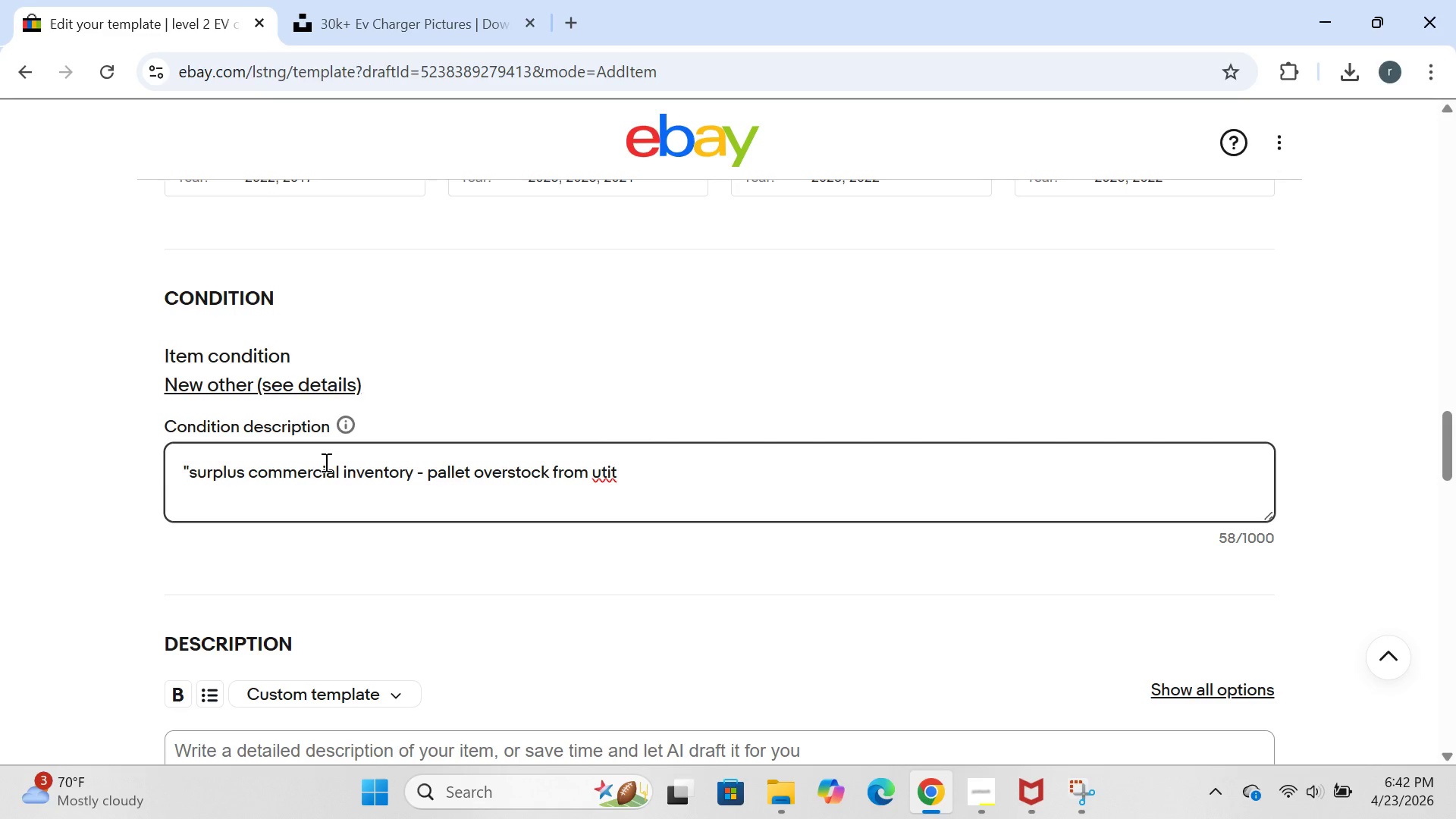 
key(Backspace)
 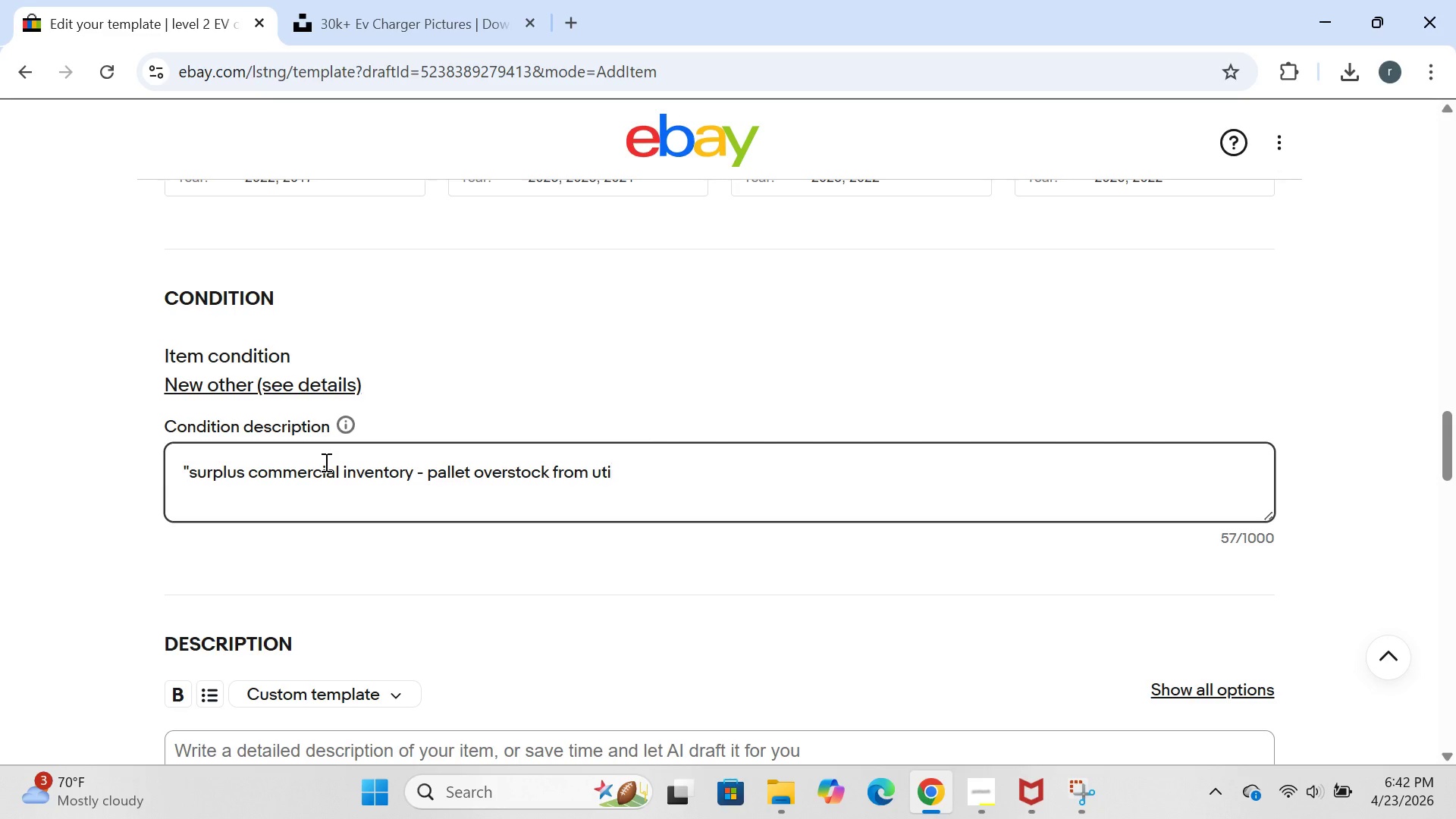 
type(lity project )
key(Backspace)
type(.i)
key(Backspace)
type(unit are new,)
 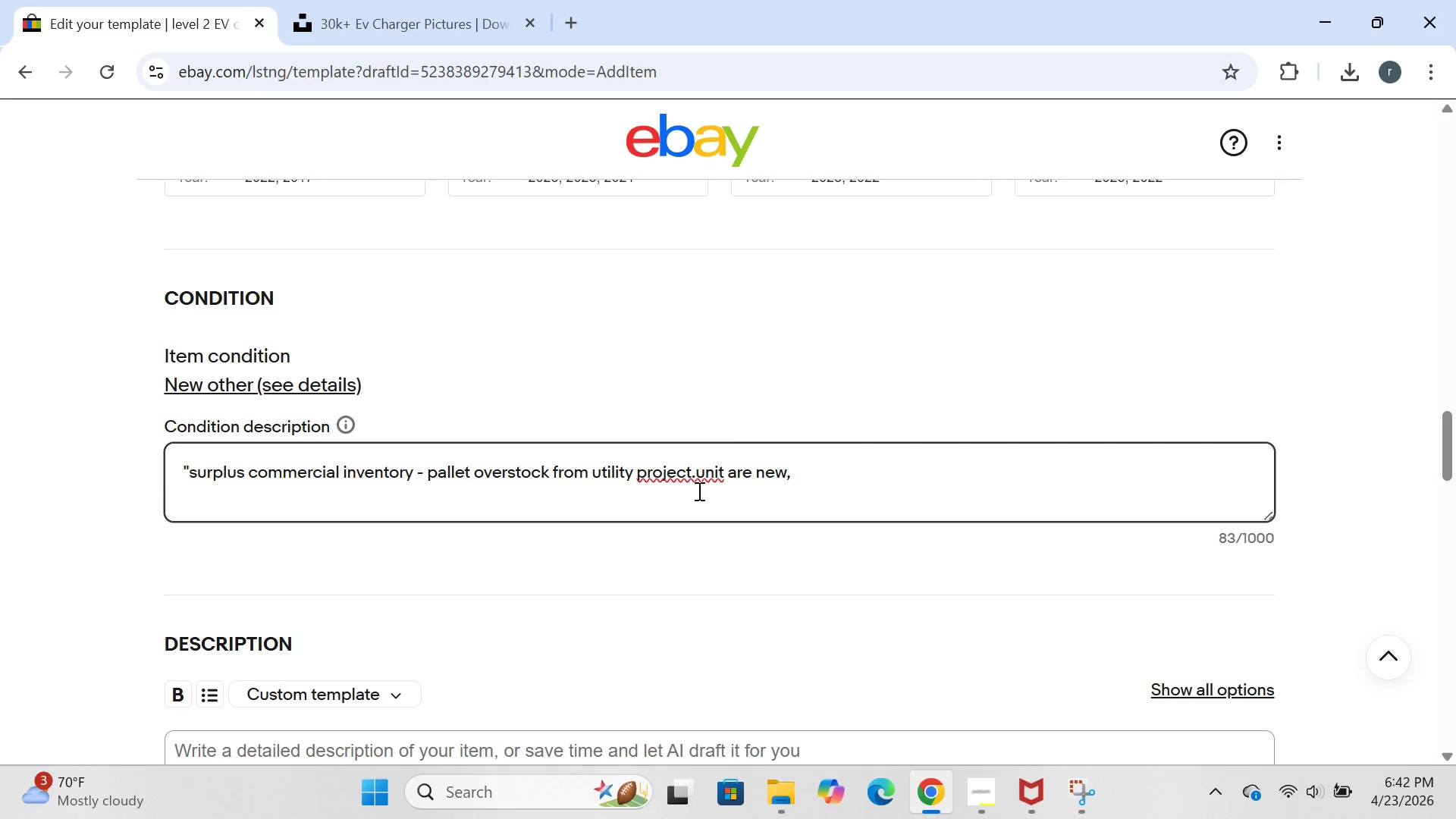 
left_click([704, 472])
 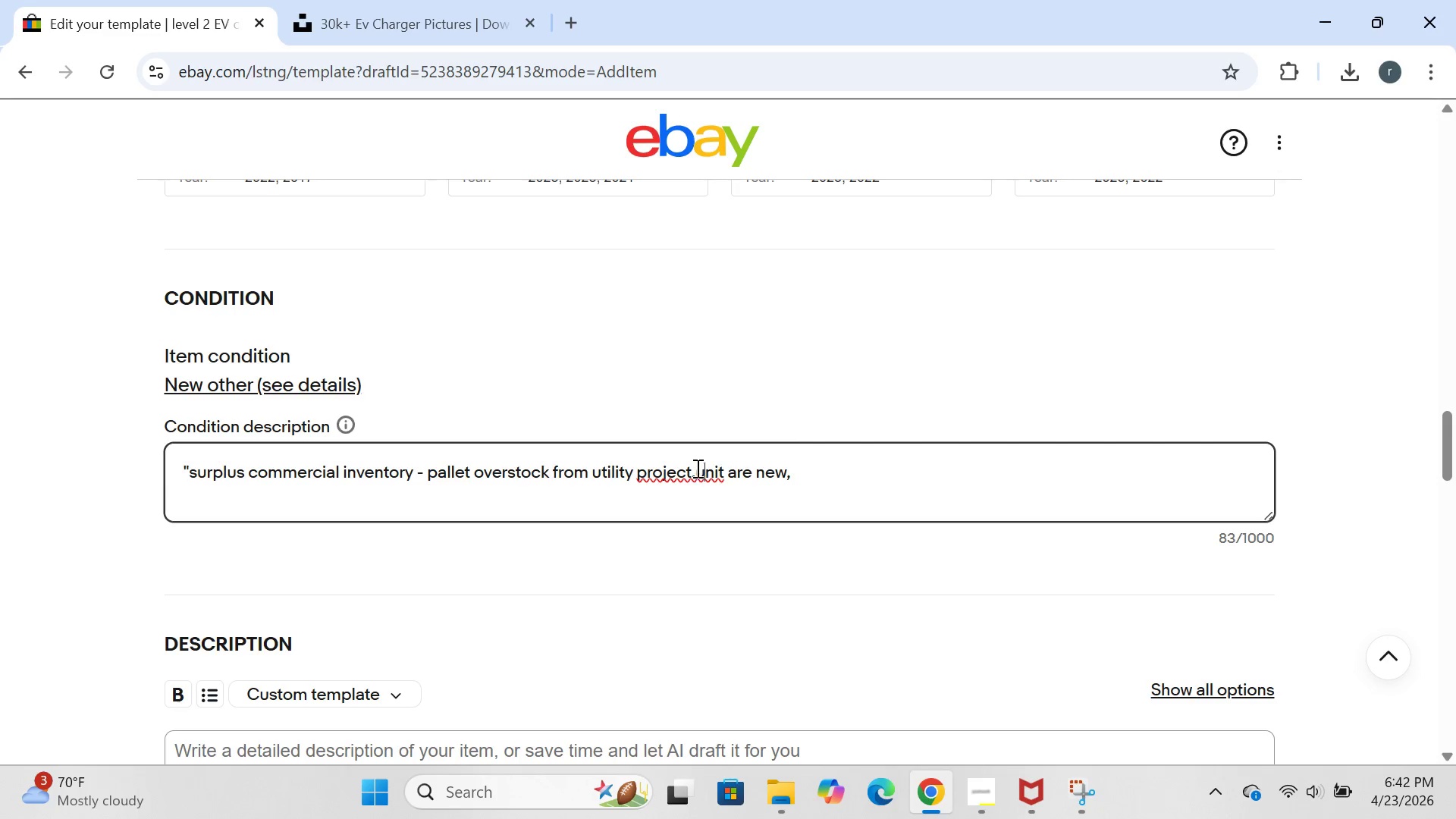 
left_click([695, 468])
 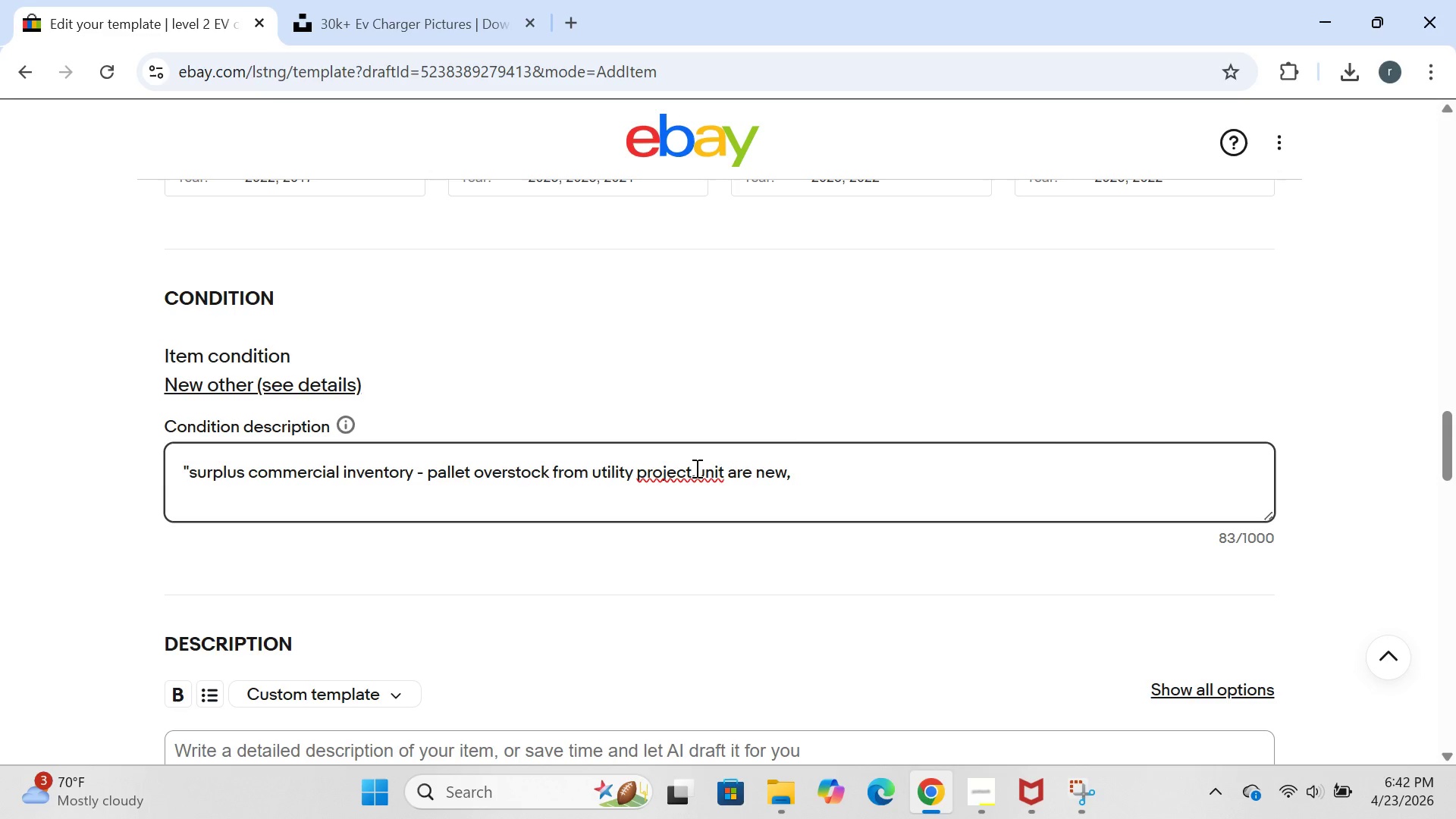 
key(Space)
 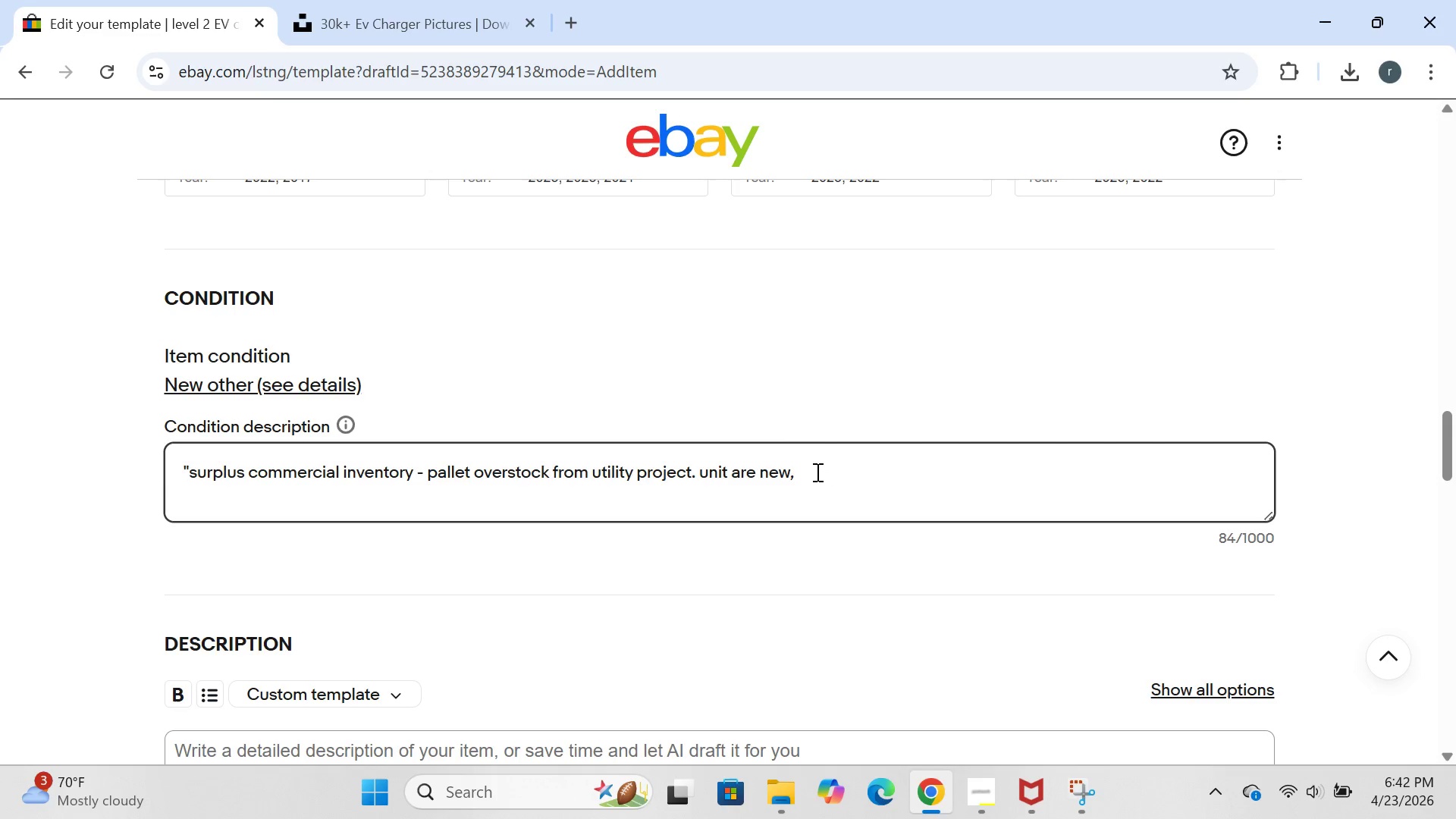 
left_click([816, 472])
 